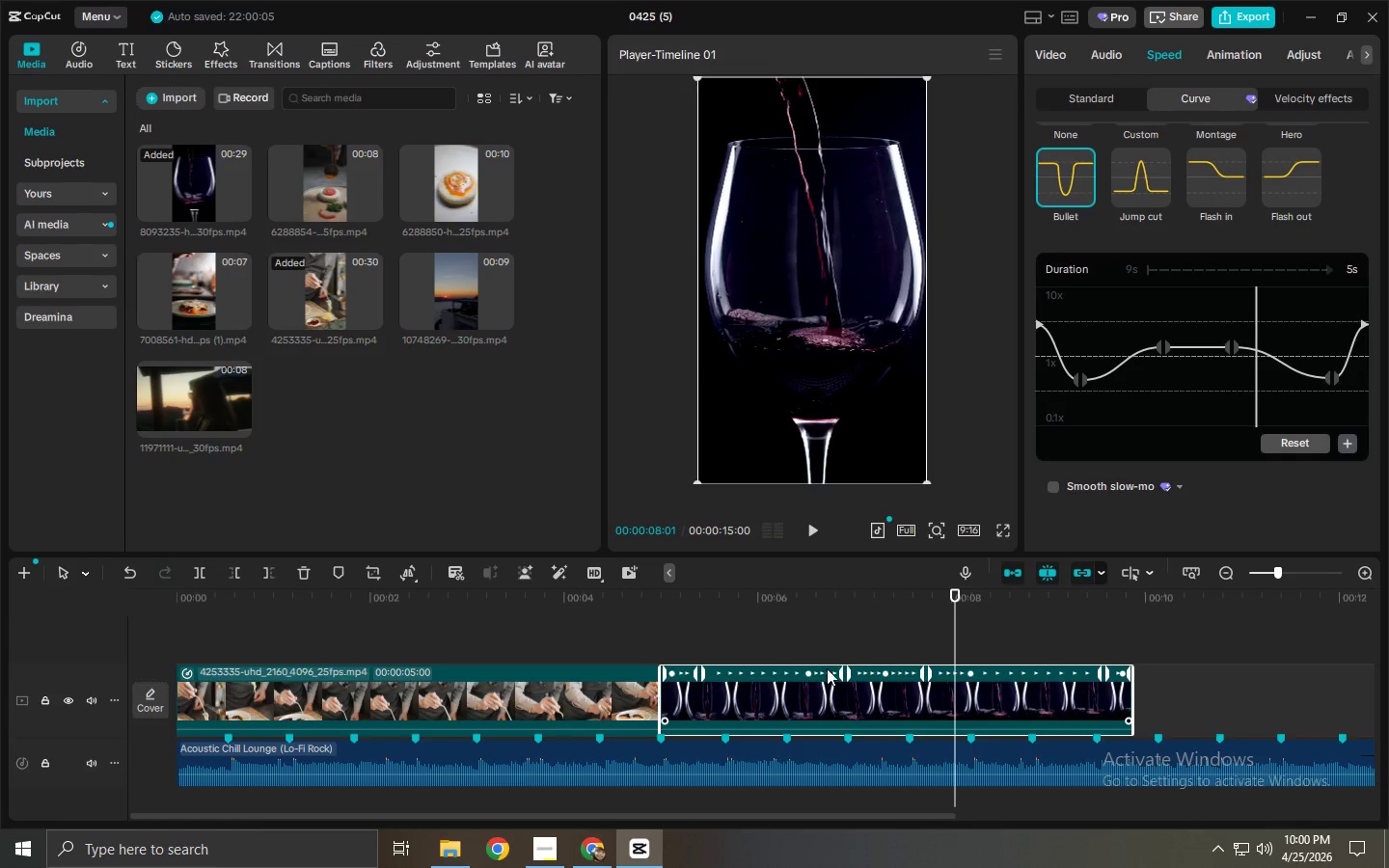 
left_click([848, 671])
 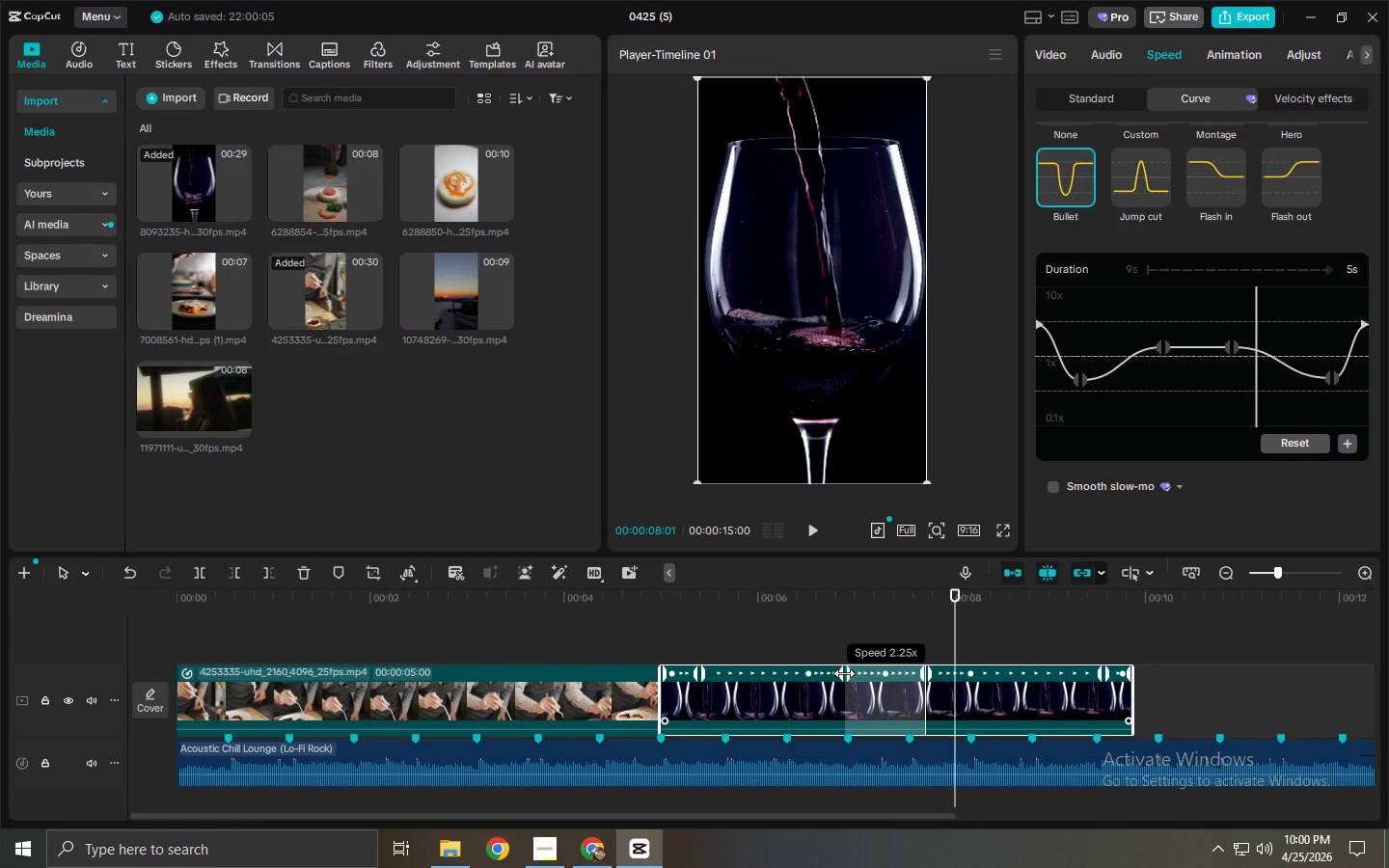 
left_click_drag(start_coordinate=[844, 673], to_coordinate=[820, 673])
 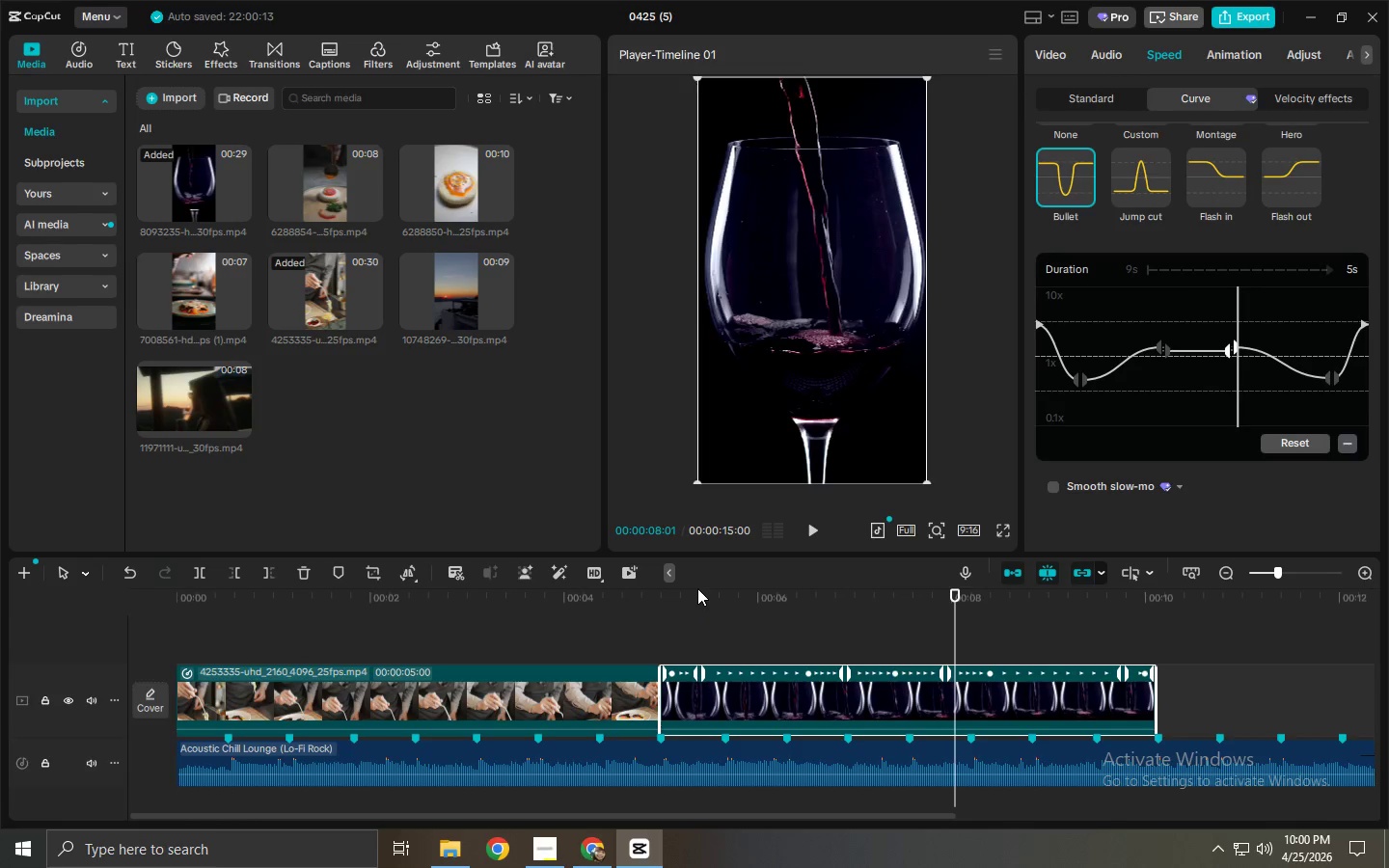 
left_click([681, 593])
 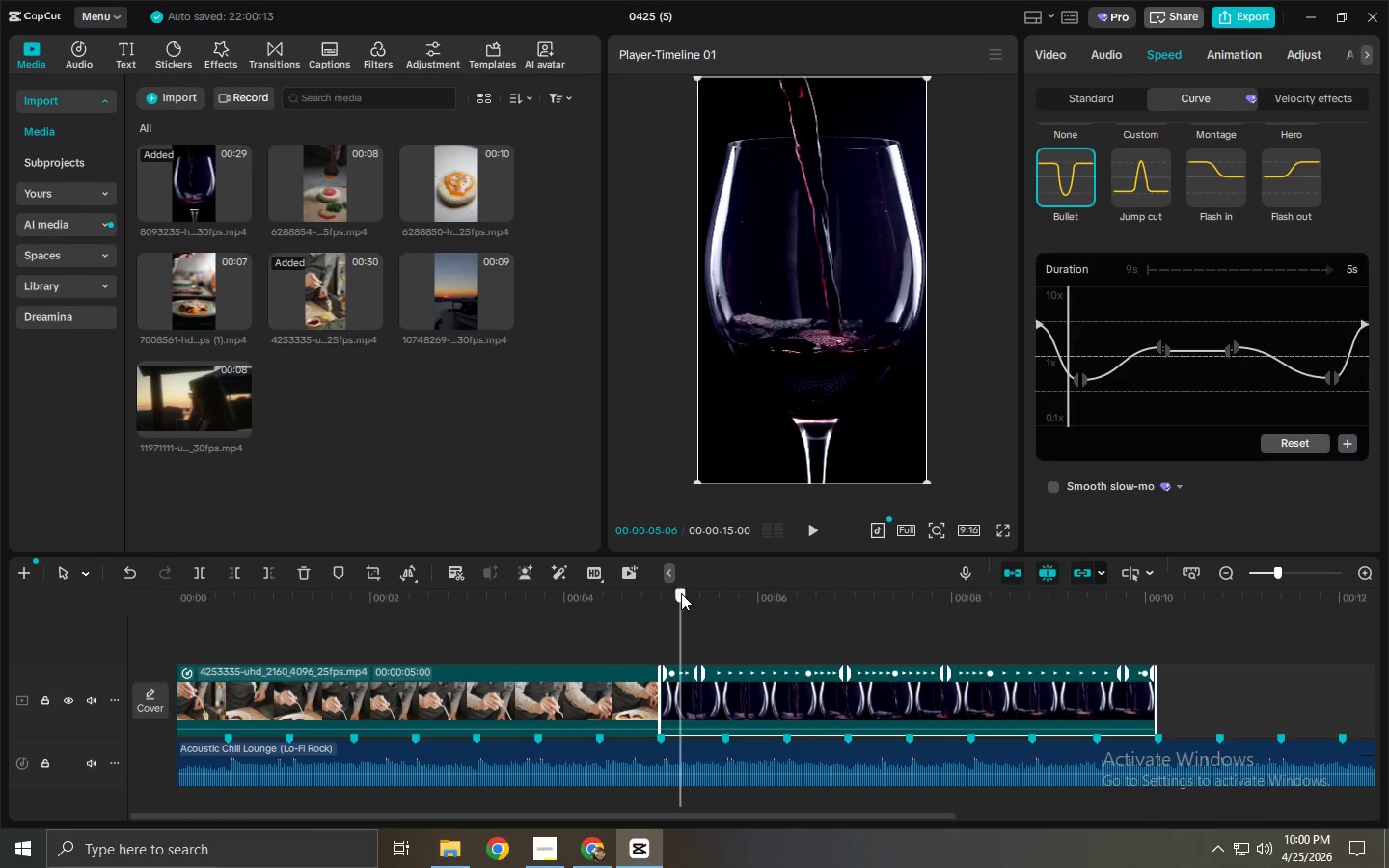 
key(Space)
 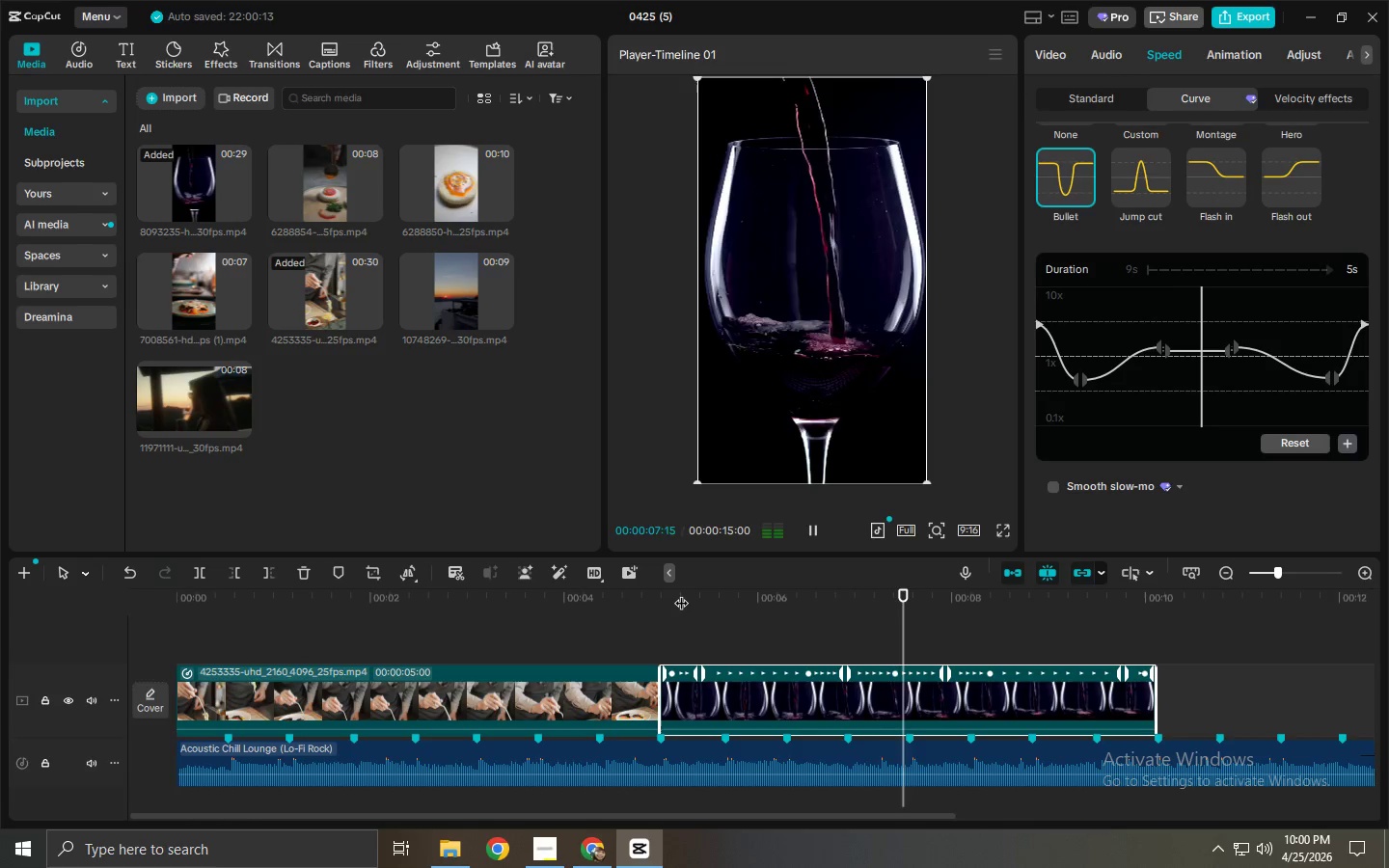 
key(Space)
 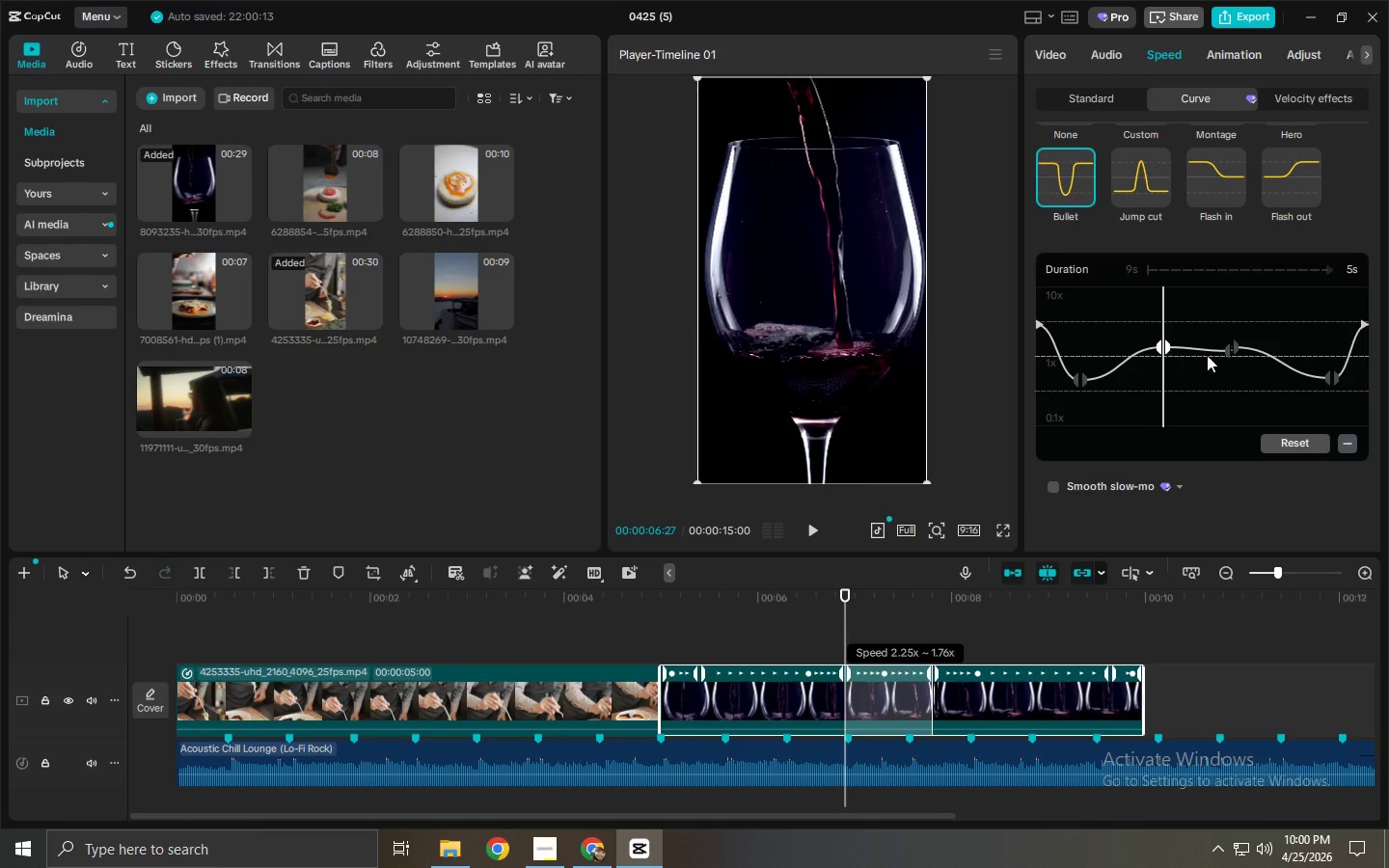 
left_click_drag(start_coordinate=[1225, 355], to_coordinate=[1224, 347])
 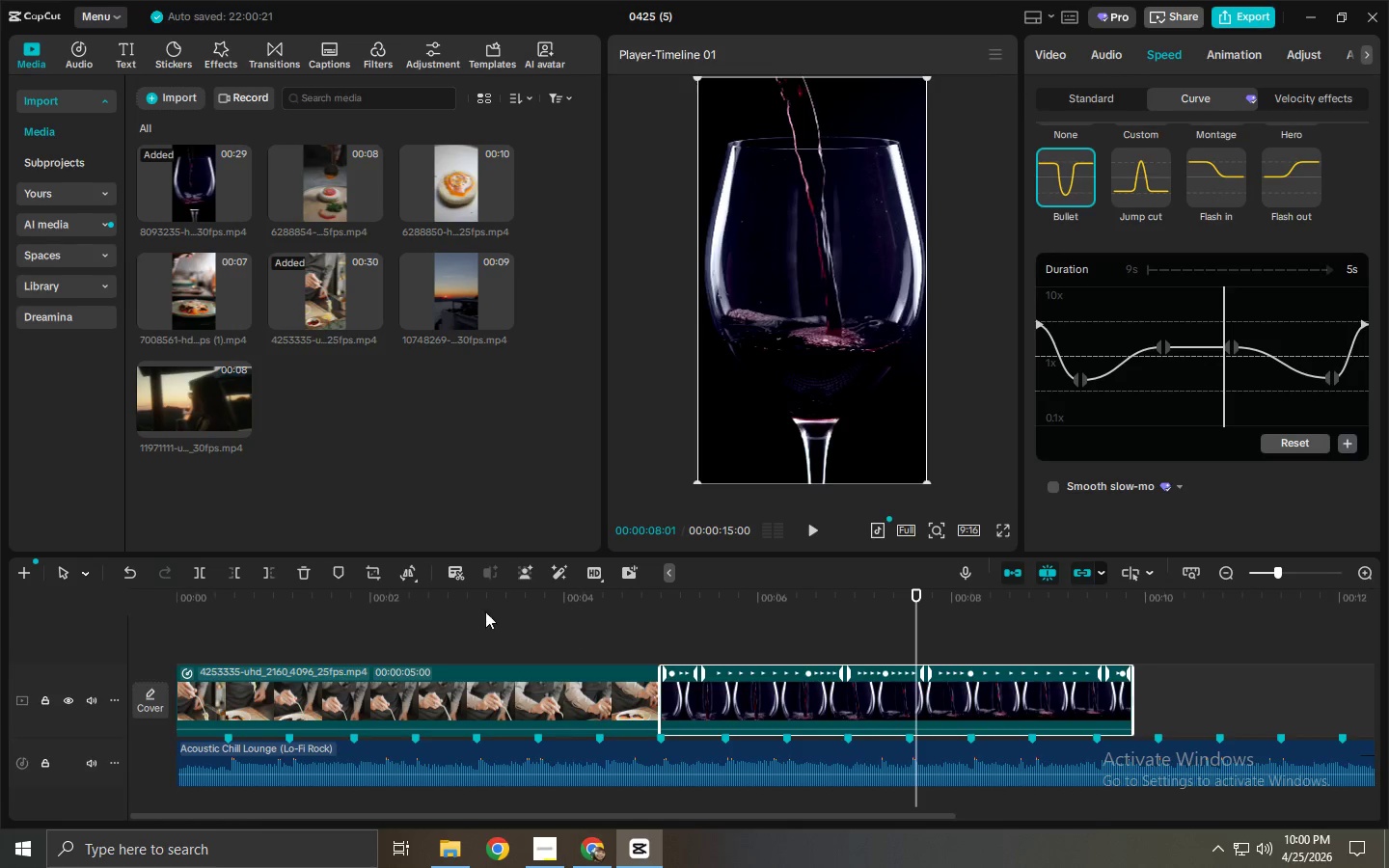 
left_click_drag(start_coordinate=[421, 601], to_coordinate=[140, 602])
 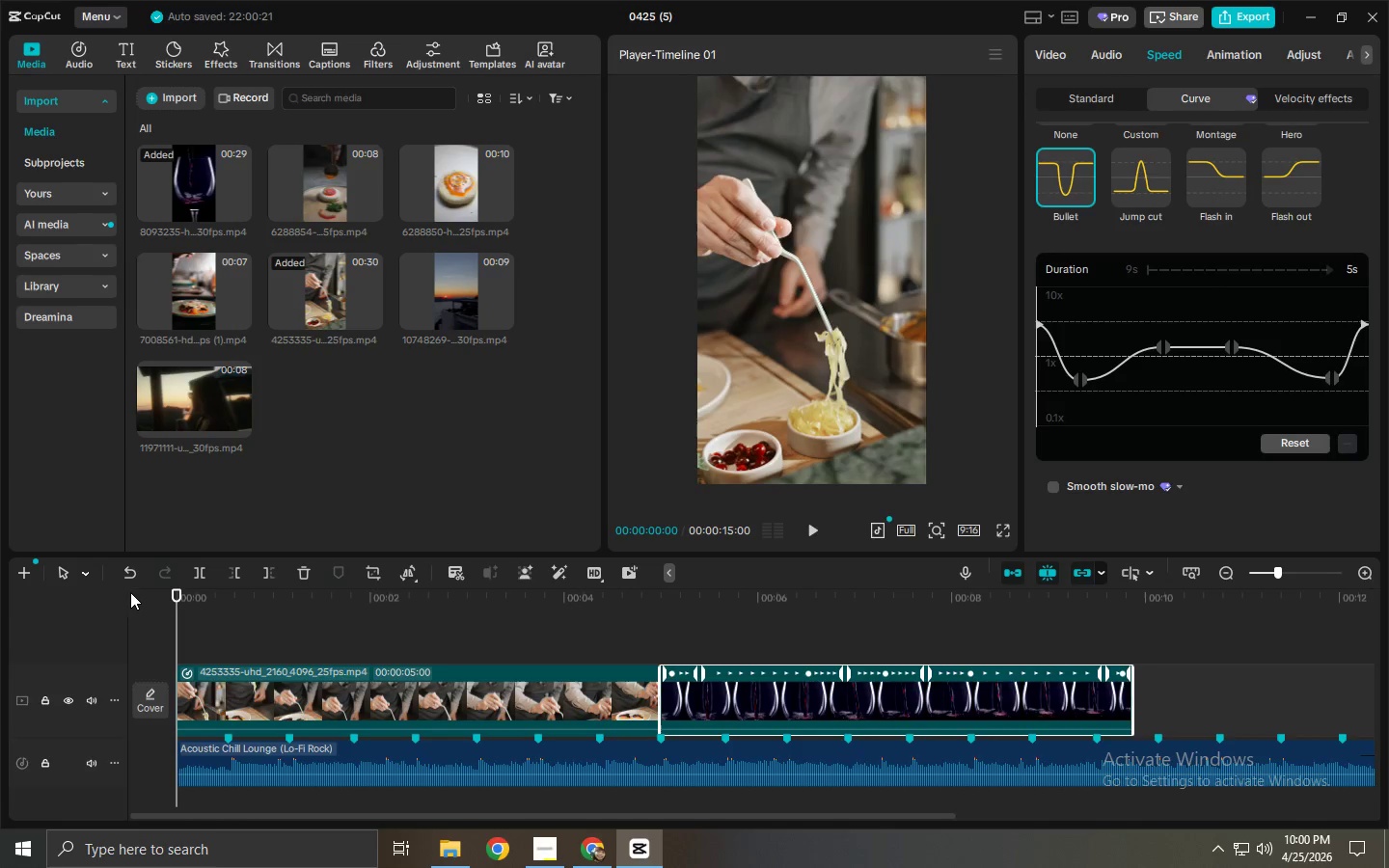 
key(Space)
 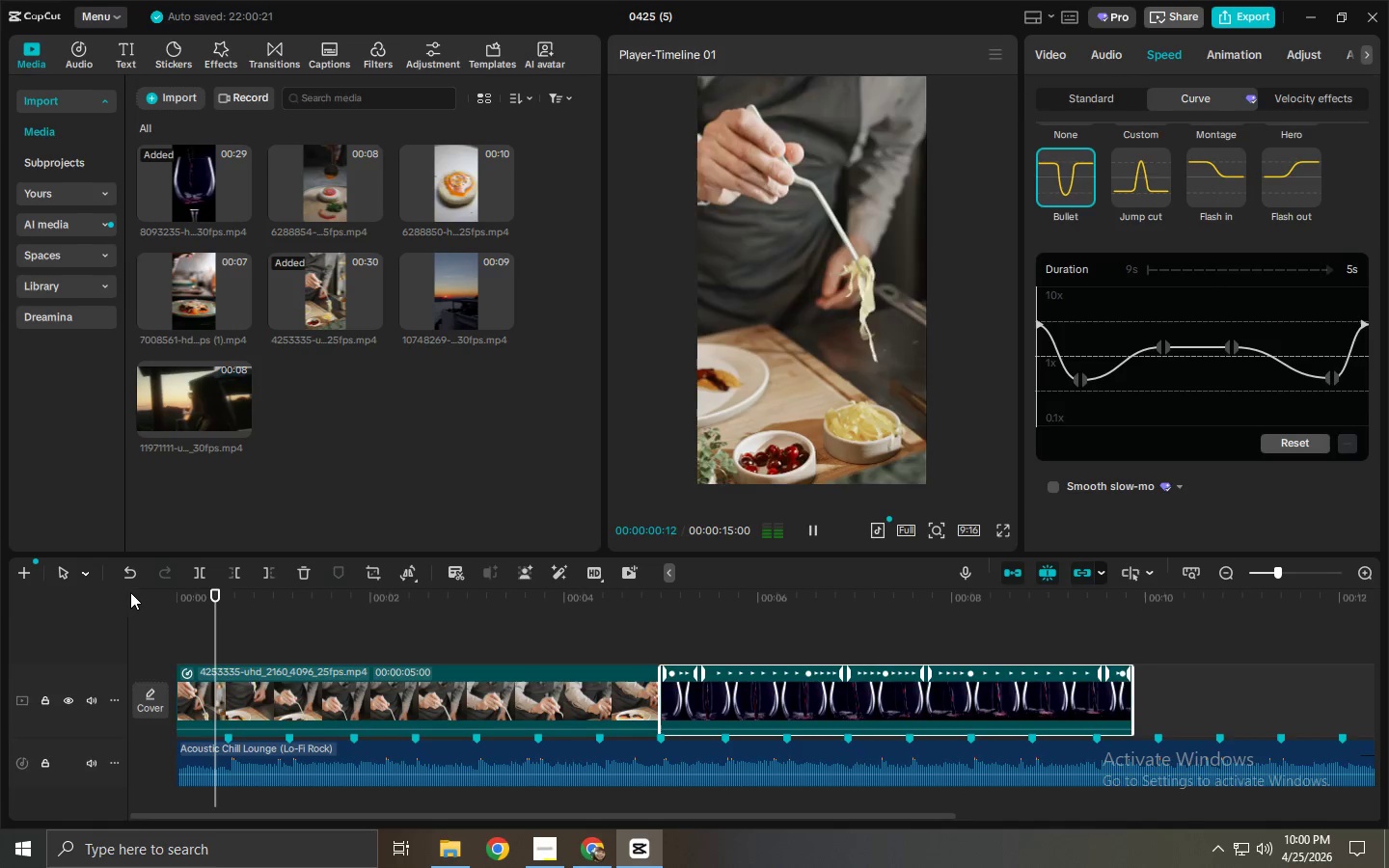 
key(Space)
 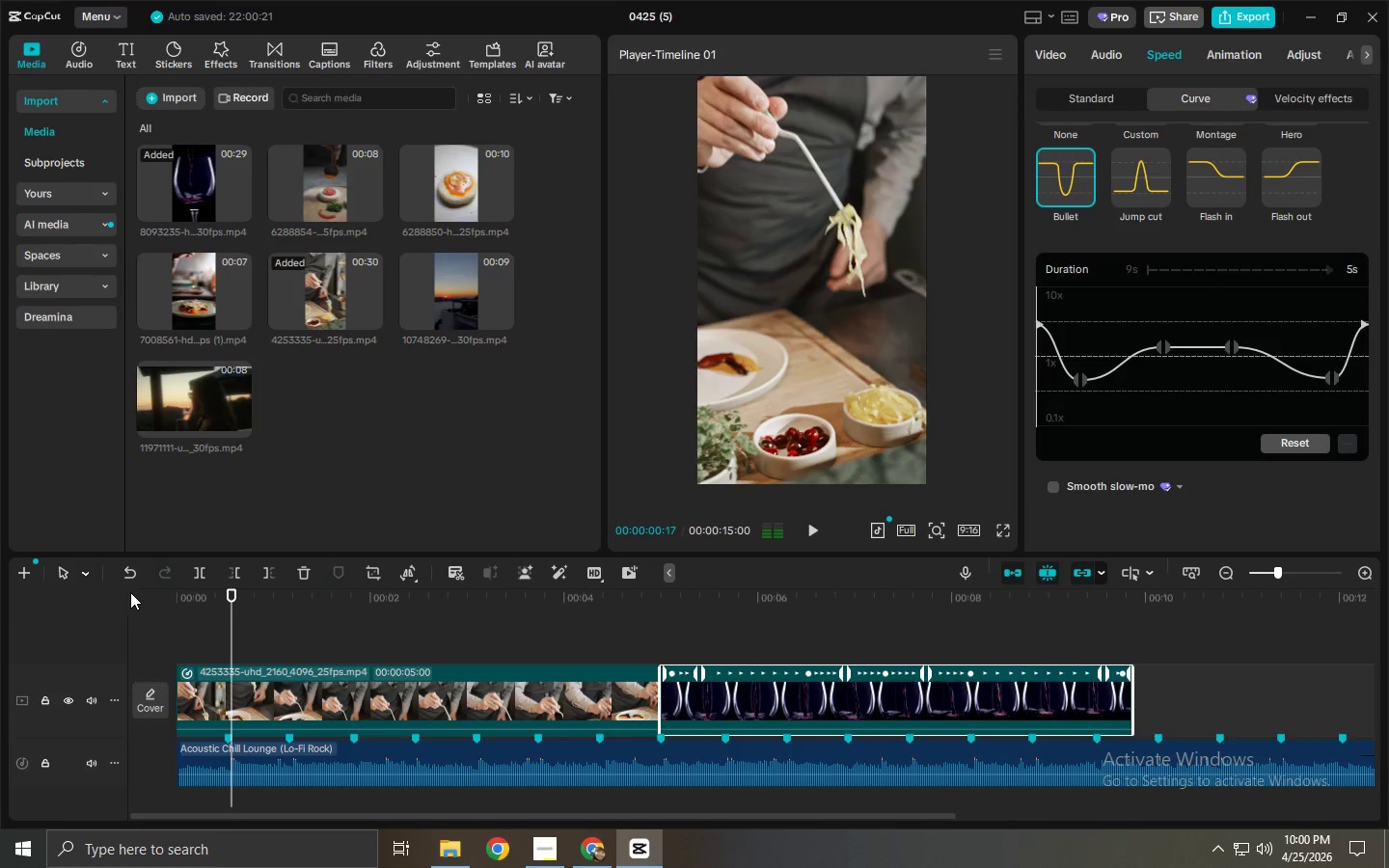 
key(Space)
 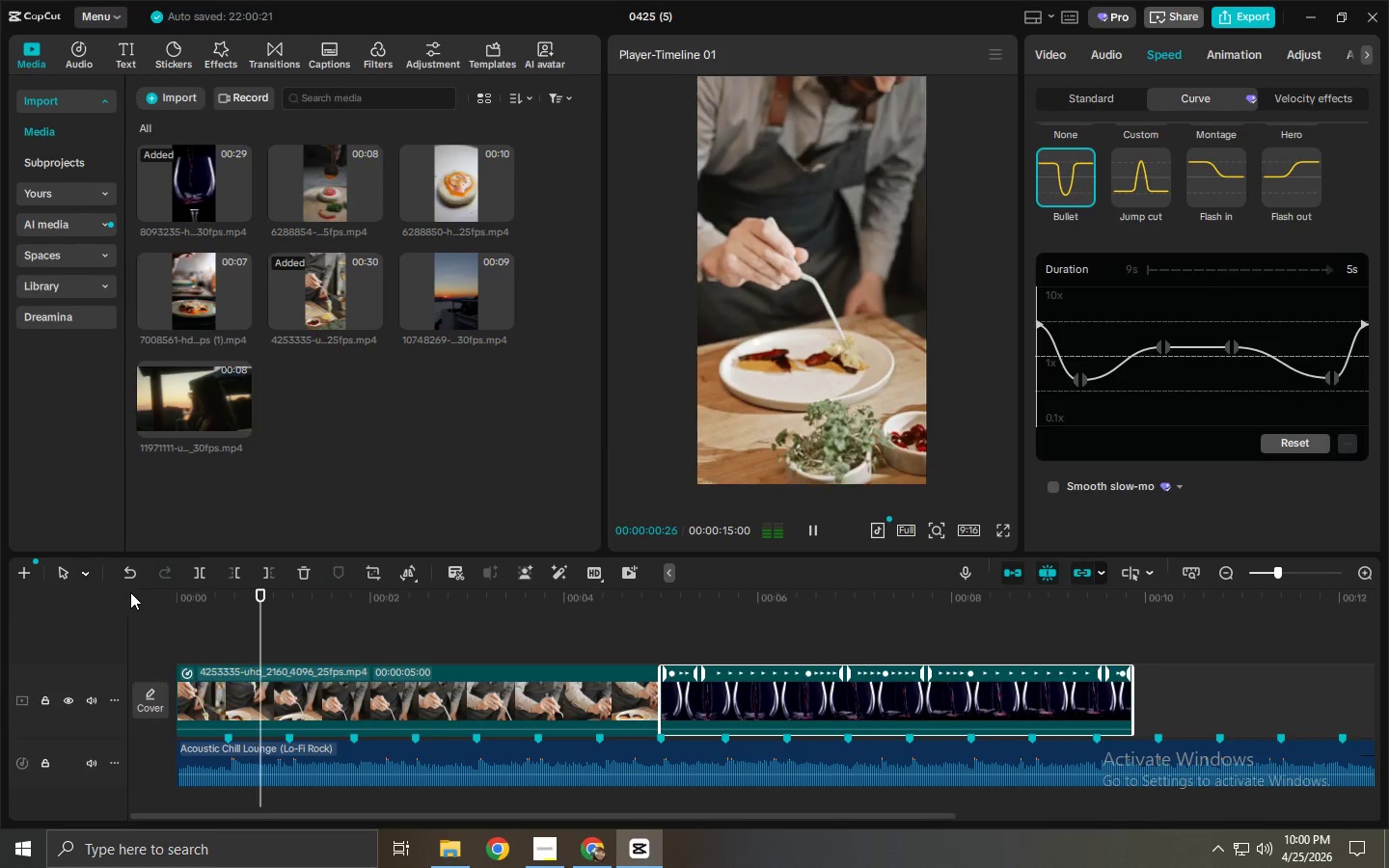 
key(Space)
 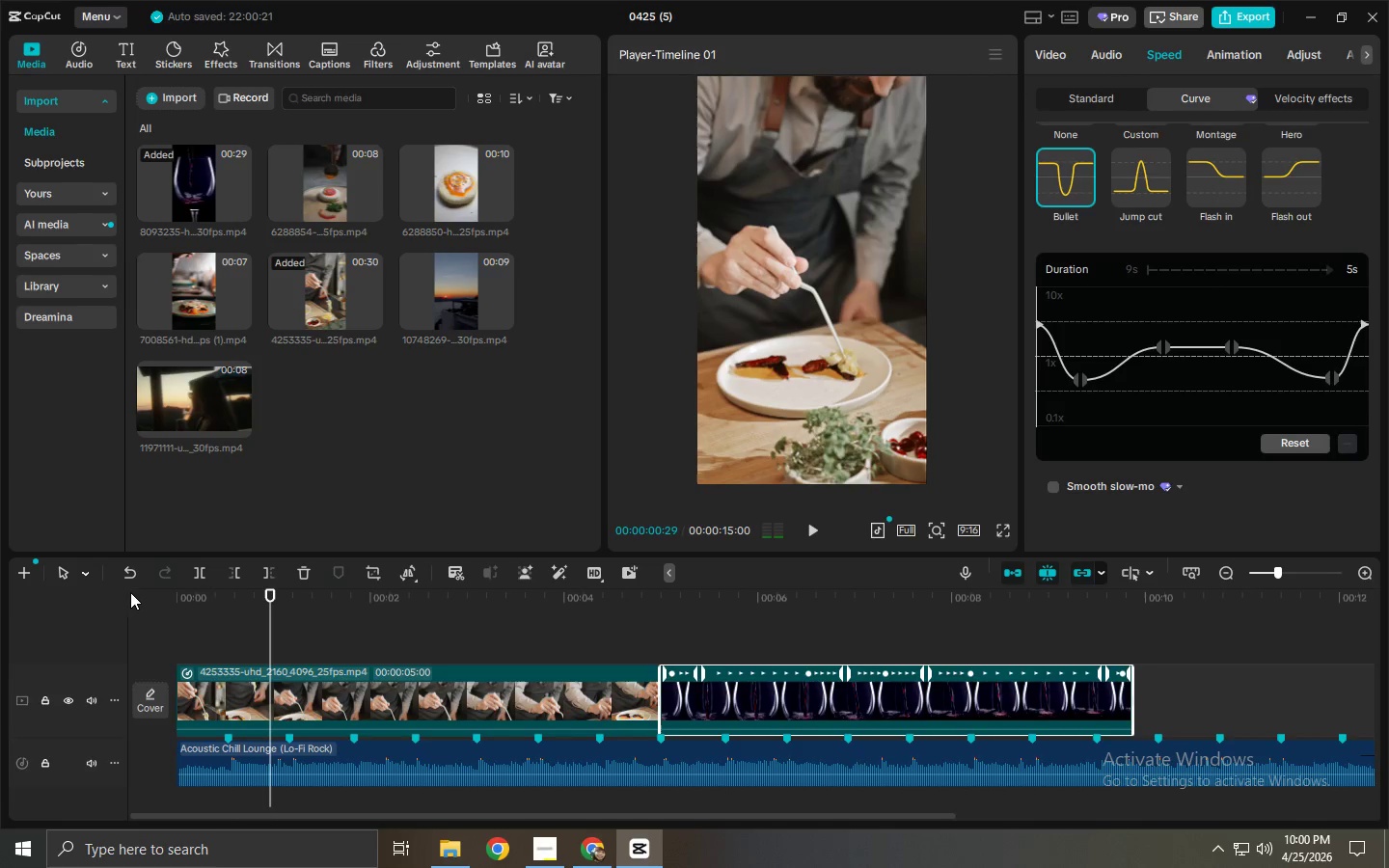 
key(Space)
 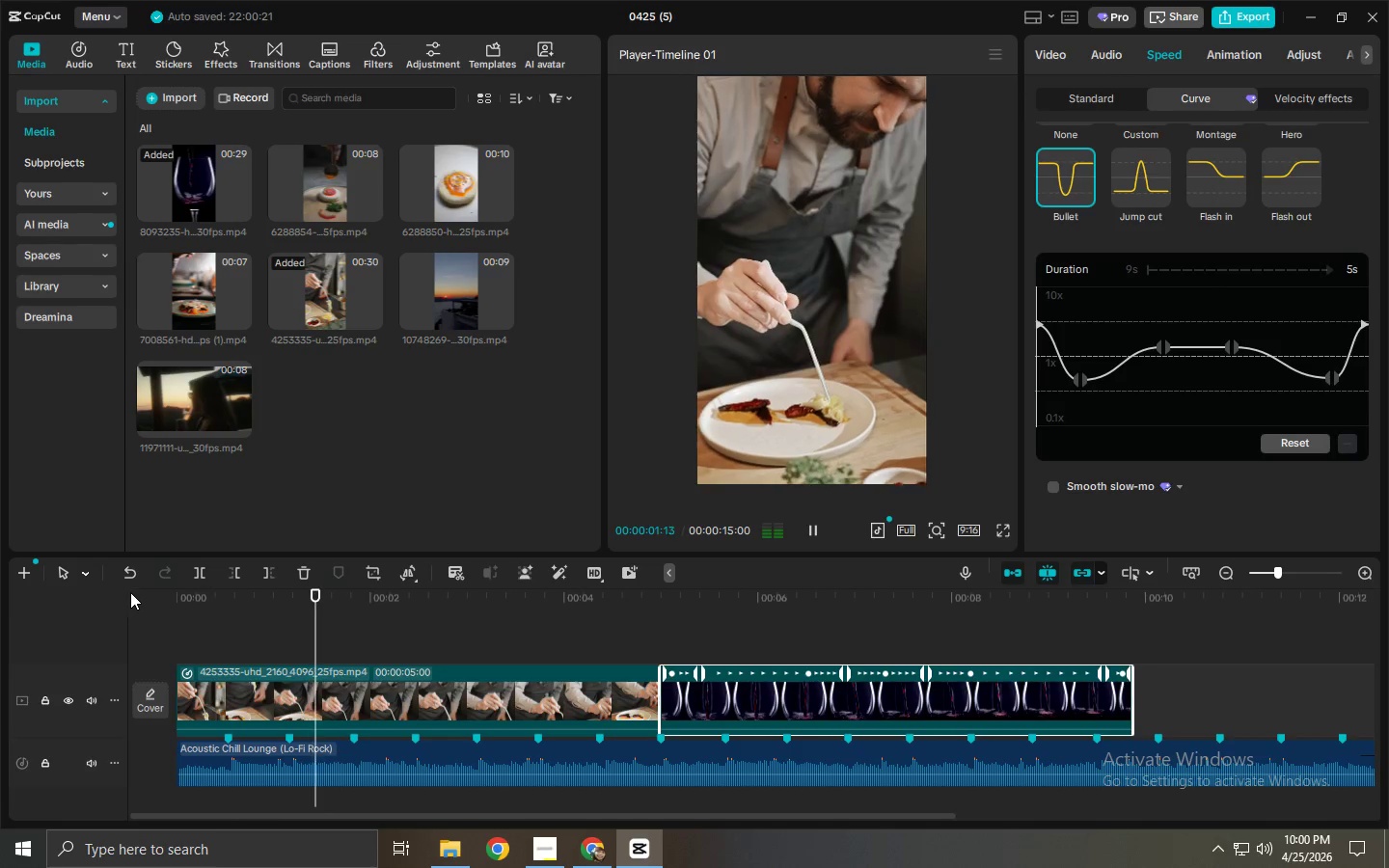 
key(Space)
 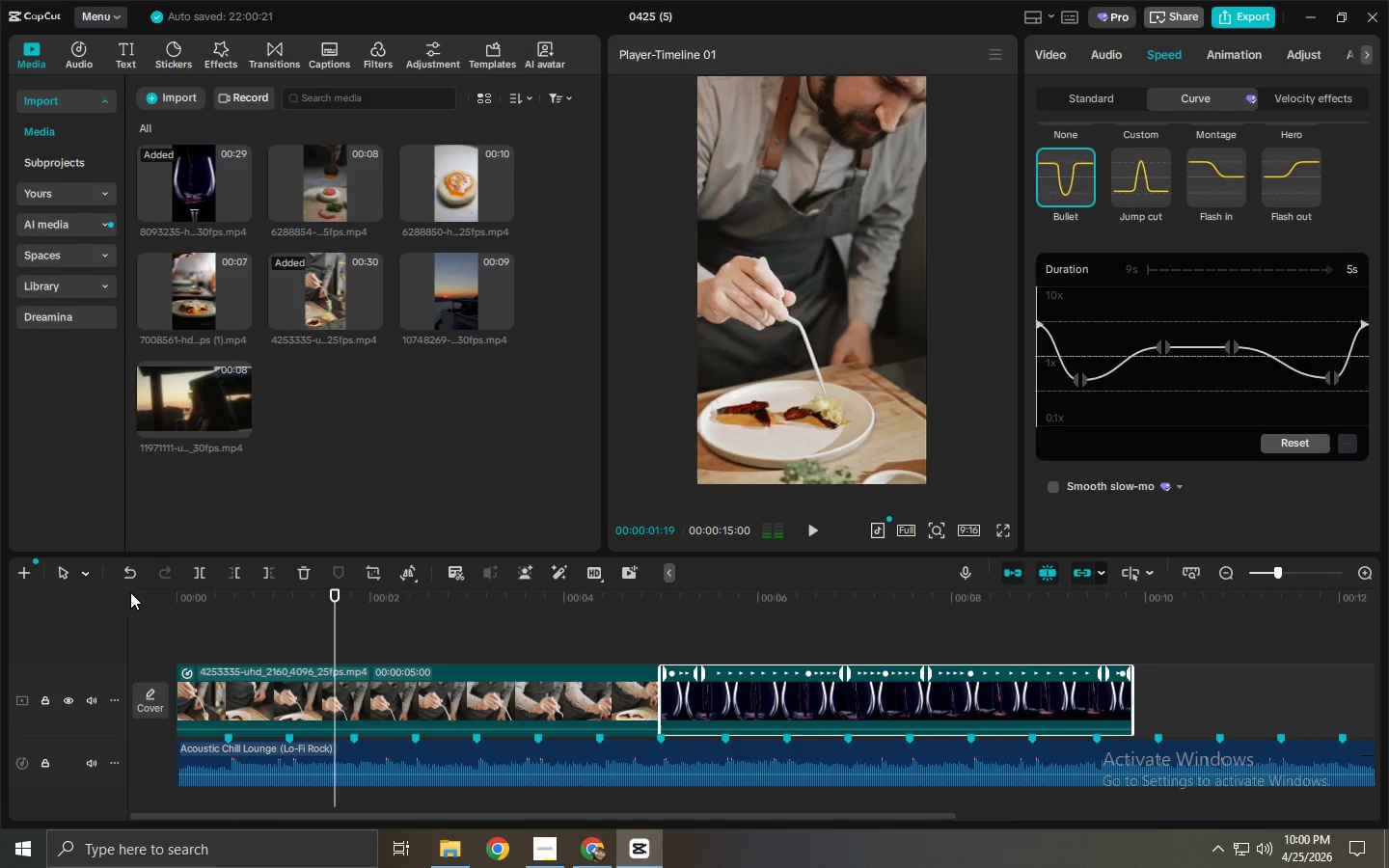 
key(Space)
 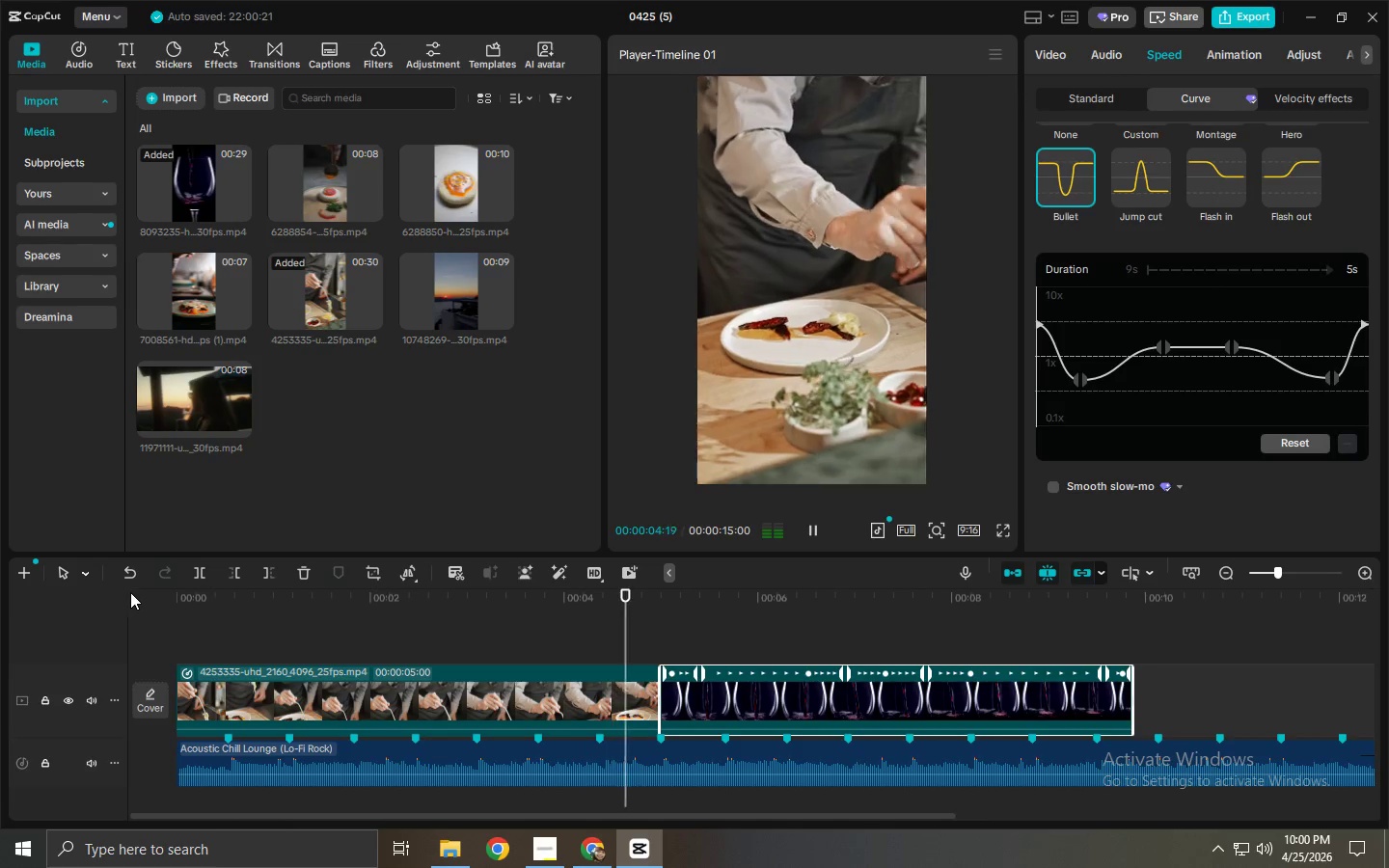 
key(Space)
 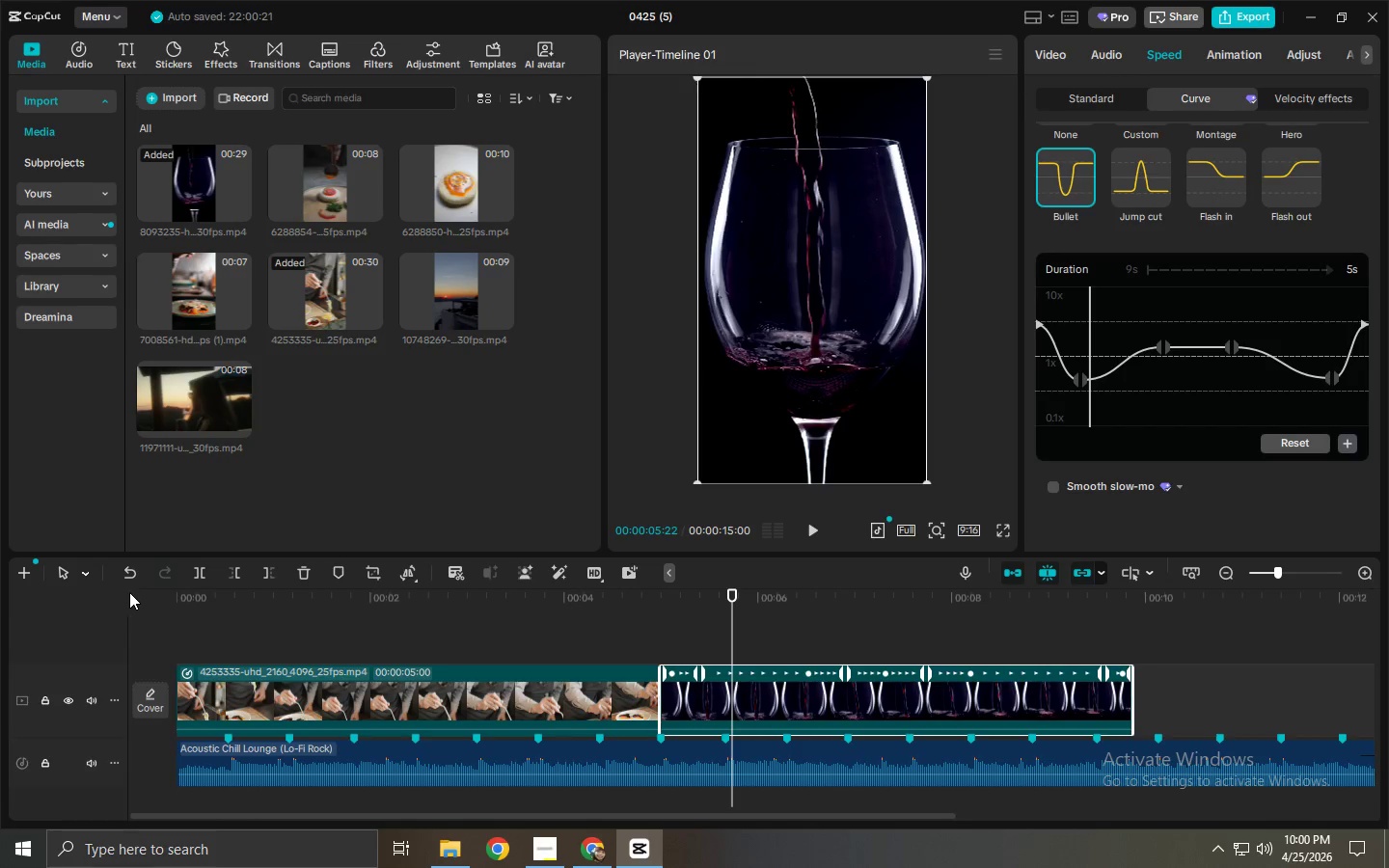 
wait(6.91)
 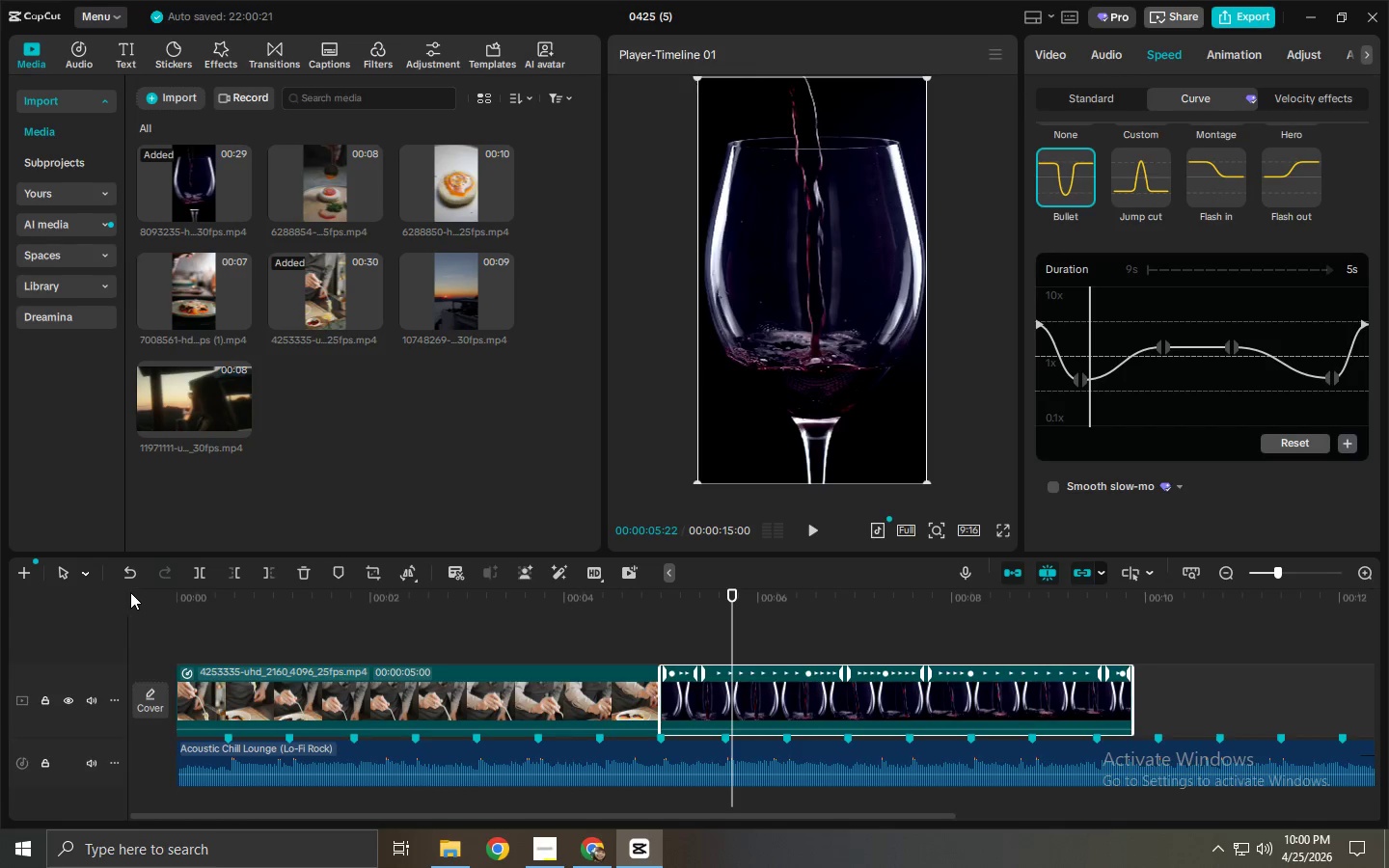 
key(Space)
 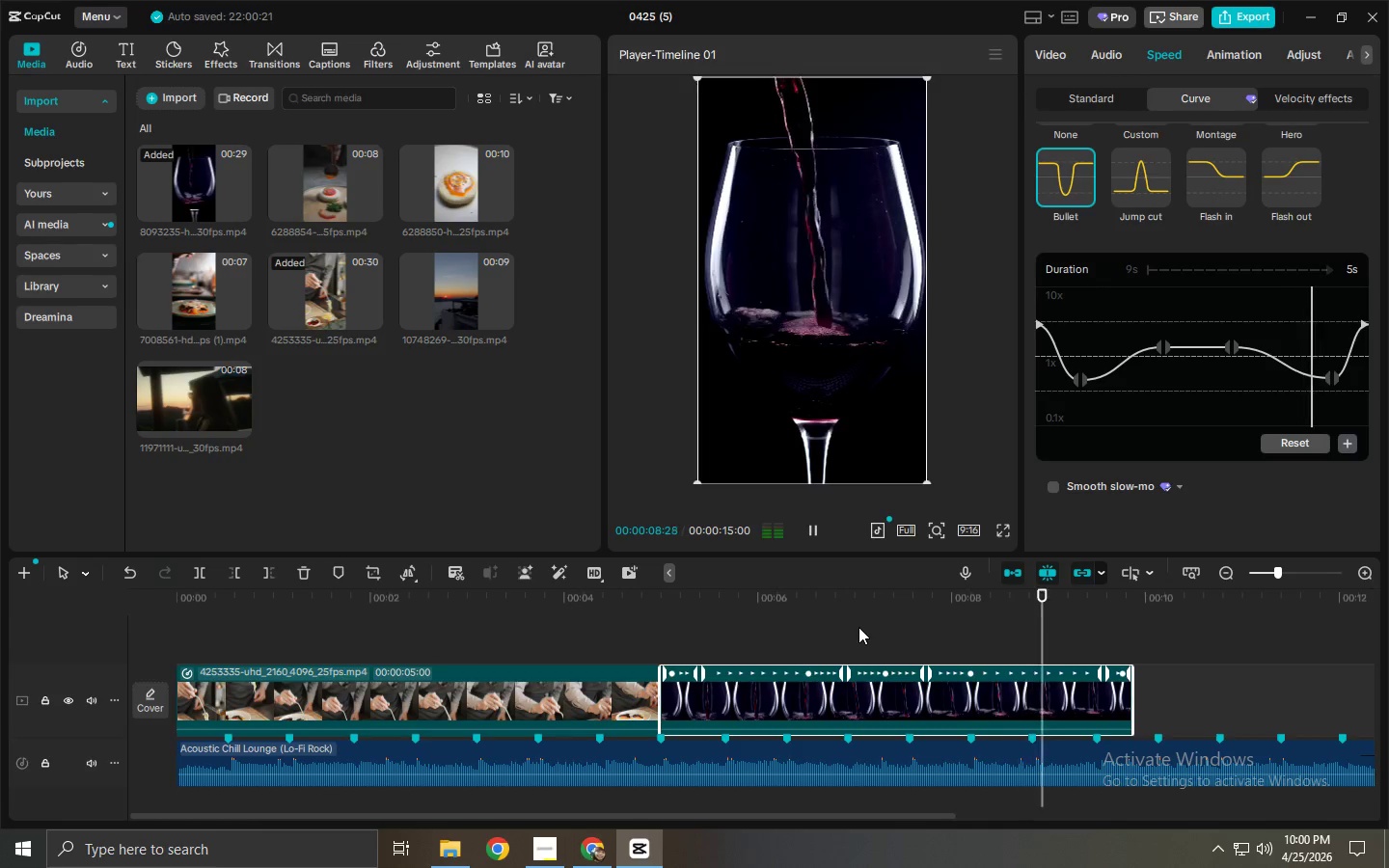 
key(Space)
 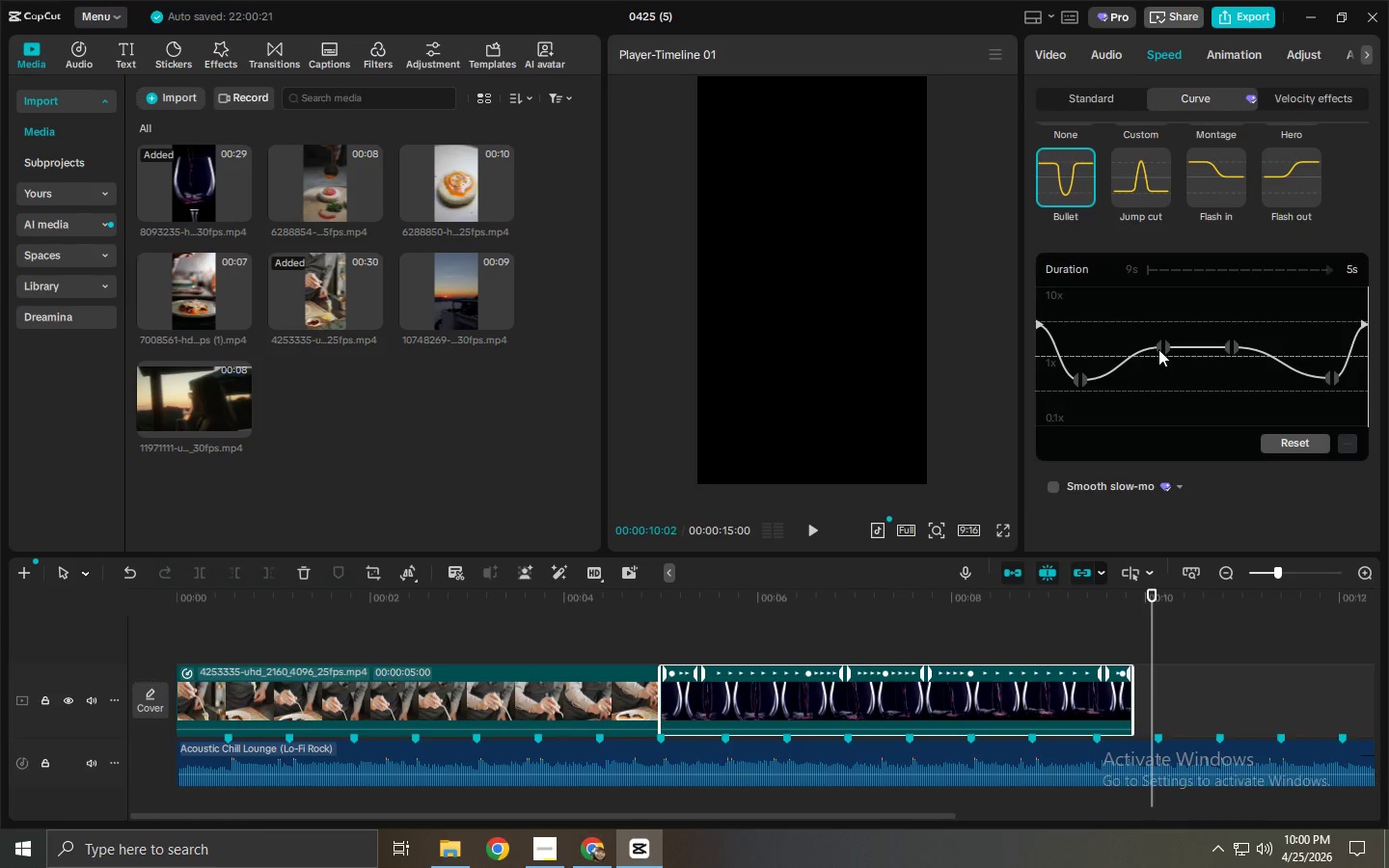 
left_click_drag(start_coordinate=[1081, 377], to_coordinate=[1066, 379])
 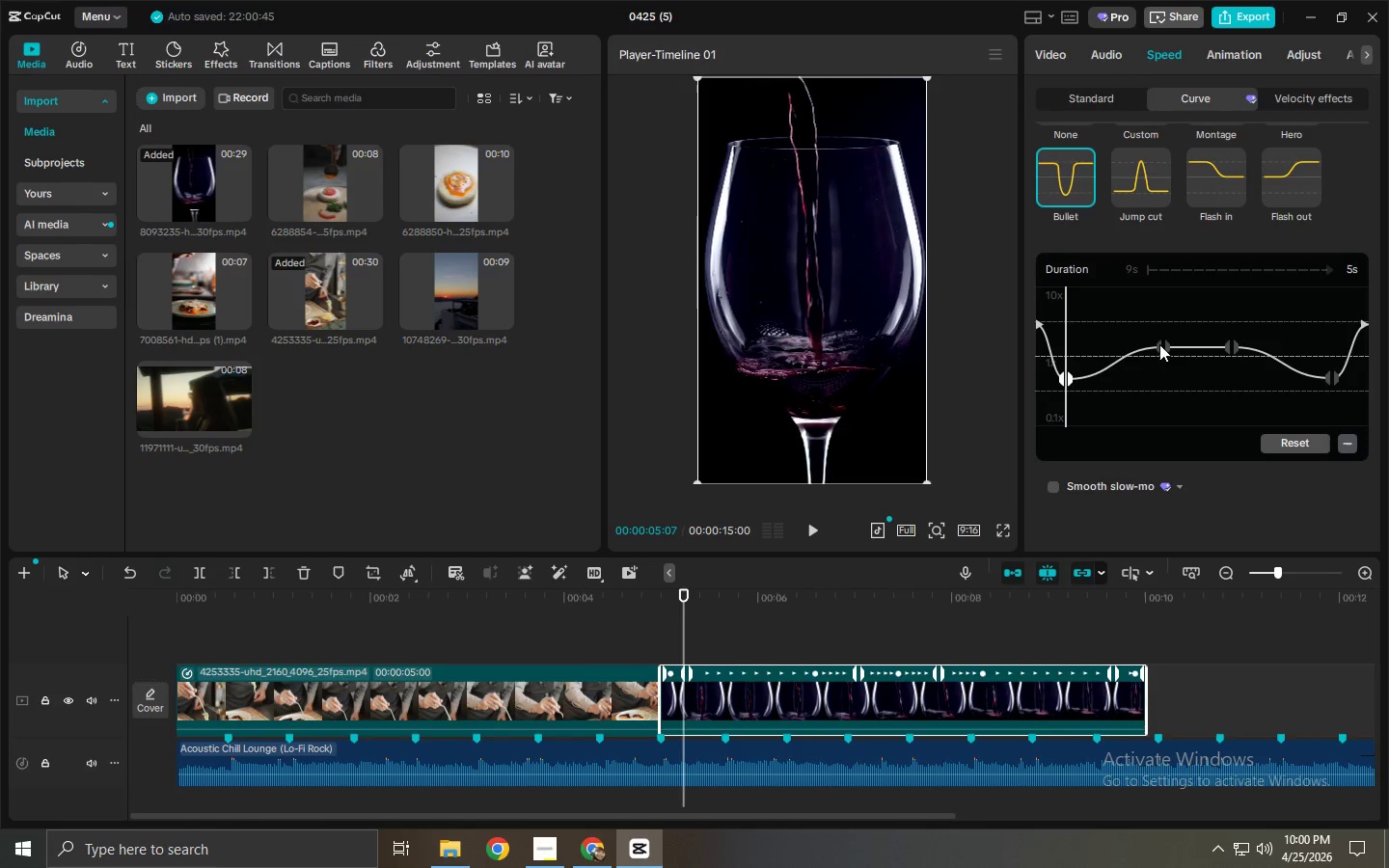 
left_click_drag(start_coordinate=[1162, 342], to_coordinate=[1162, 351])
 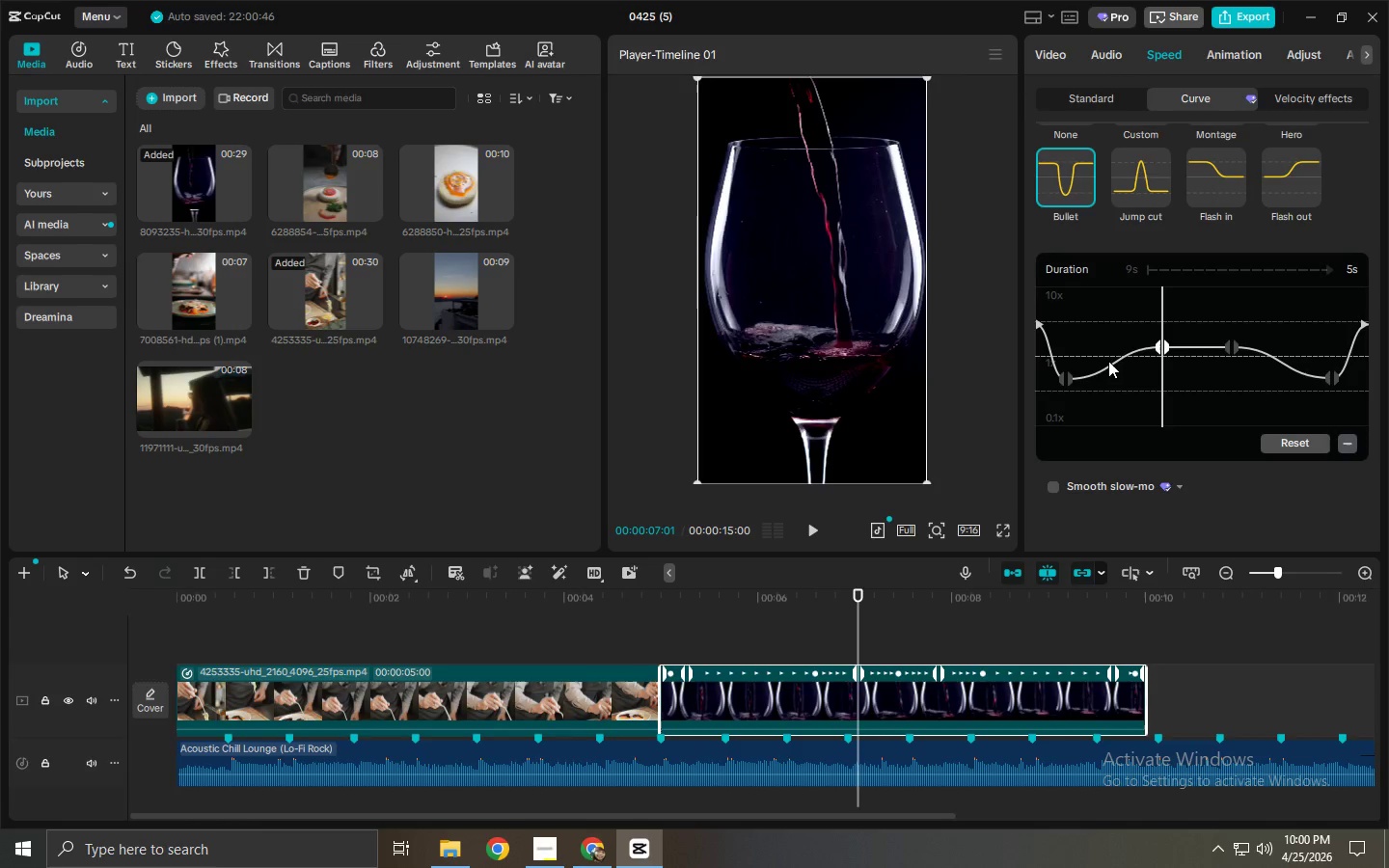 
left_click_drag(start_coordinate=[1111, 364], to_coordinate=[1112, 376])
 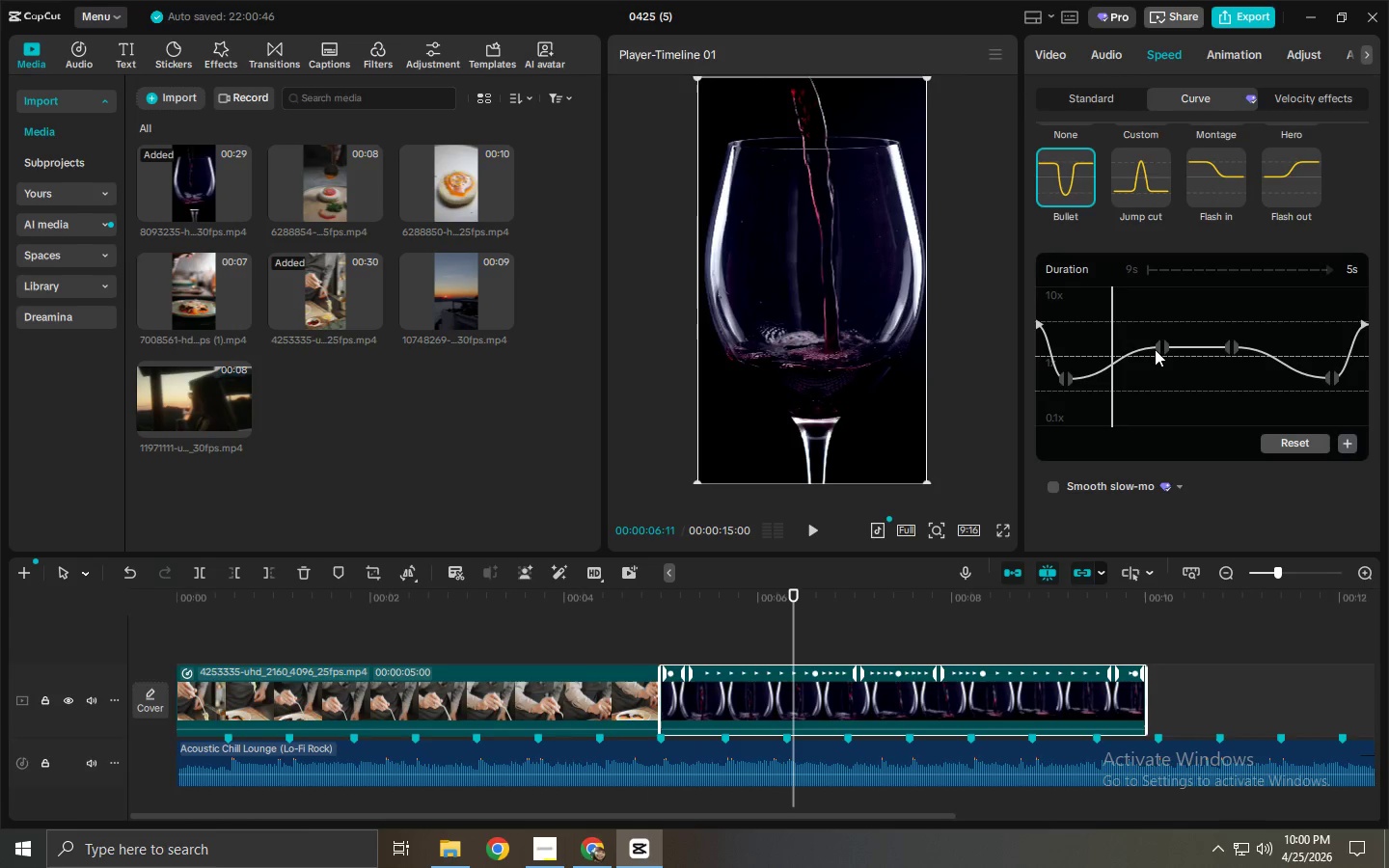 
left_click_drag(start_coordinate=[1155, 349], to_coordinate=[1156, 363])
 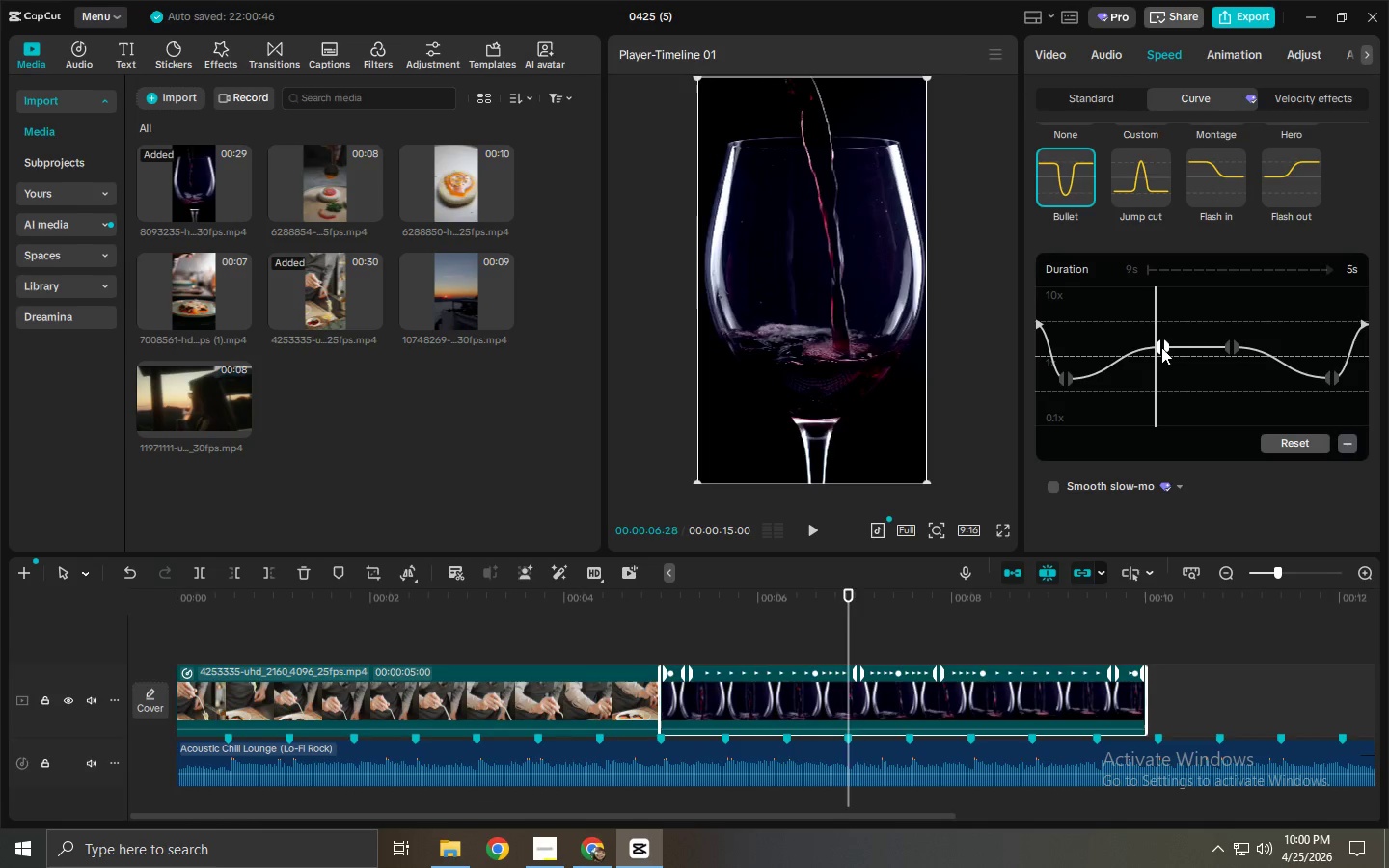 
left_click_drag(start_coordinate=[1161, 347], to_coordinate=[1158, 358])
 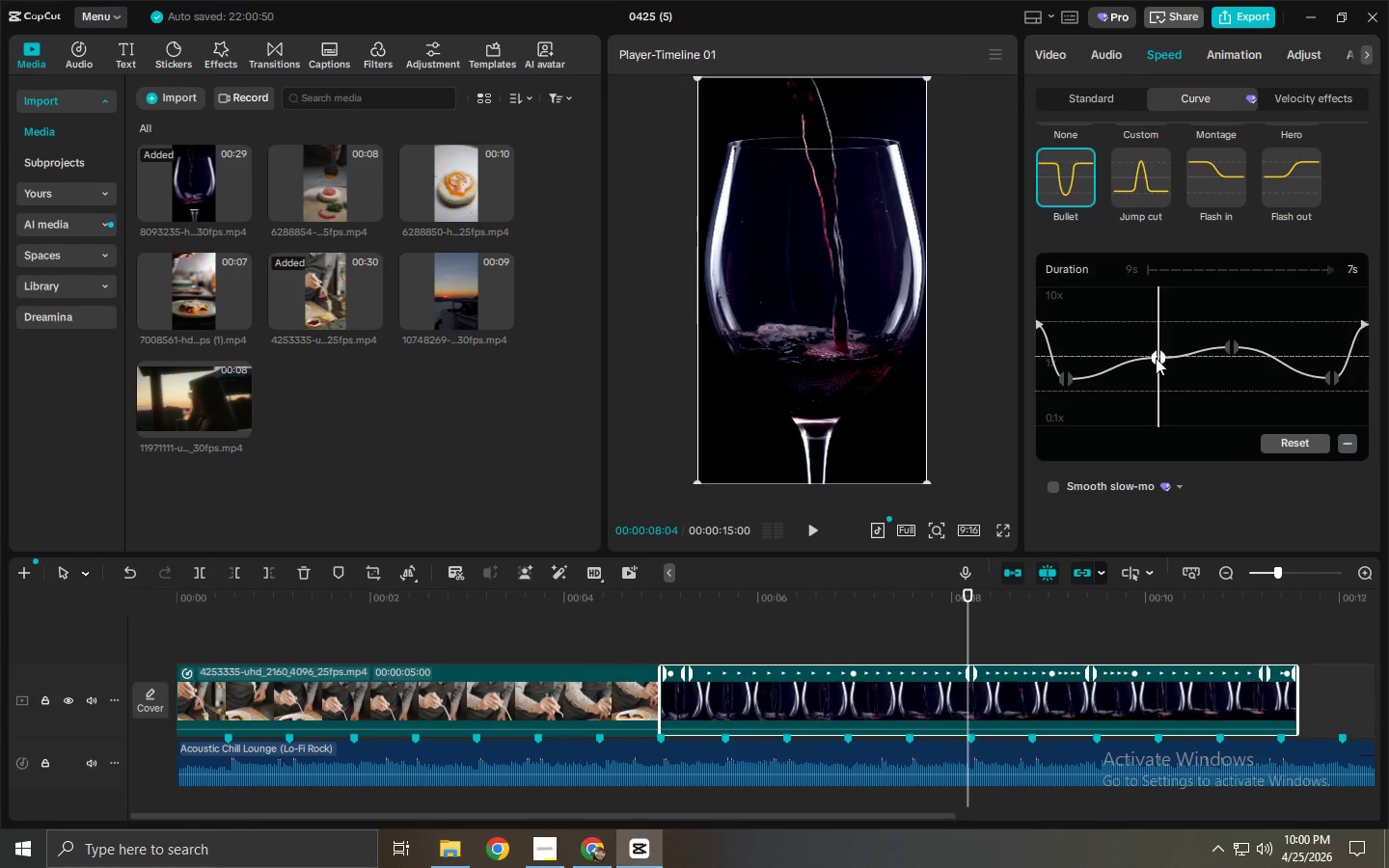 
left_click_drag(start_coordinate=[1156, 358], to_coordinate=[1151, 371])
 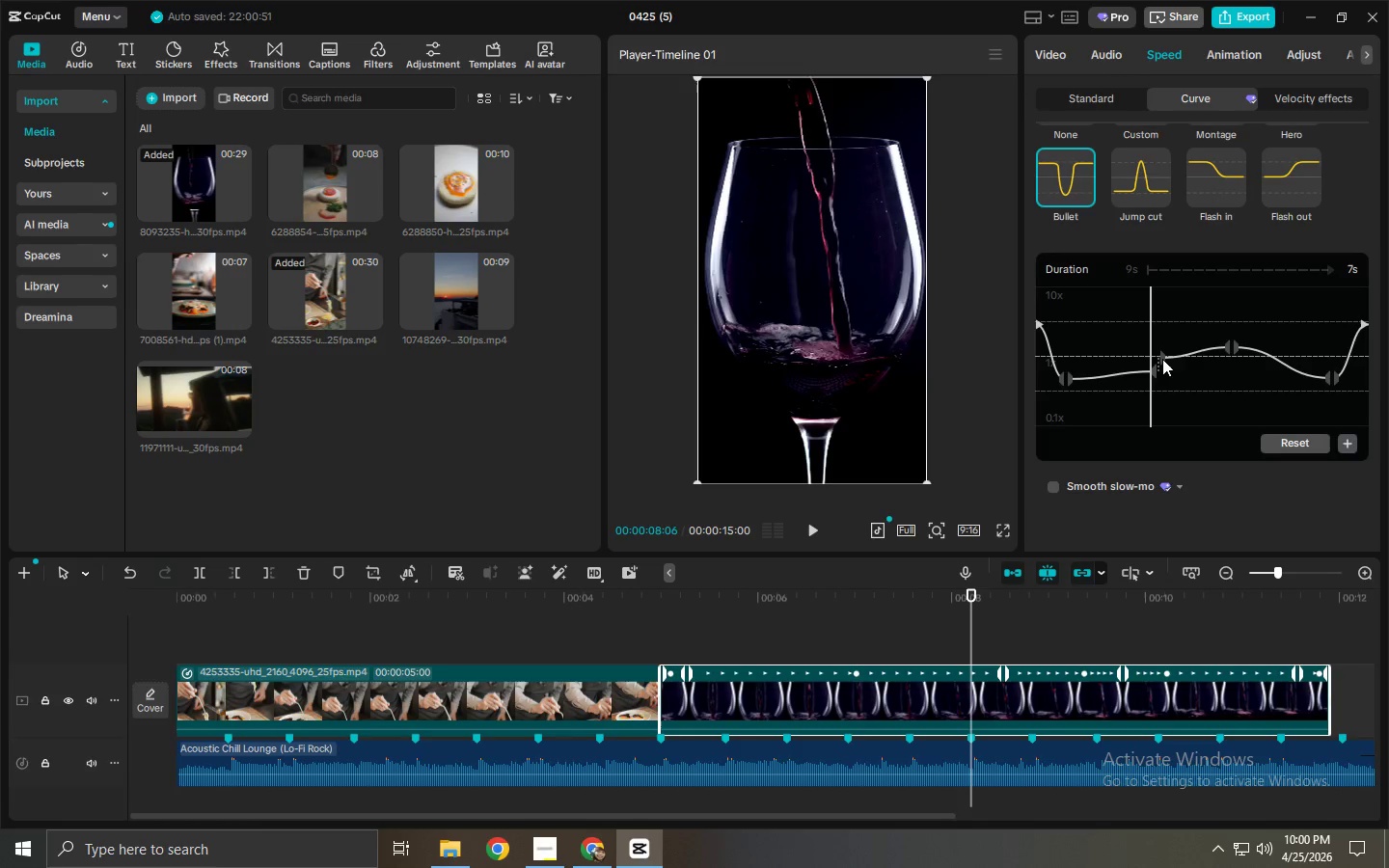 
left_click_drag(start_coordinate=[1162, 359], to_coordinate=[1162, 348])
 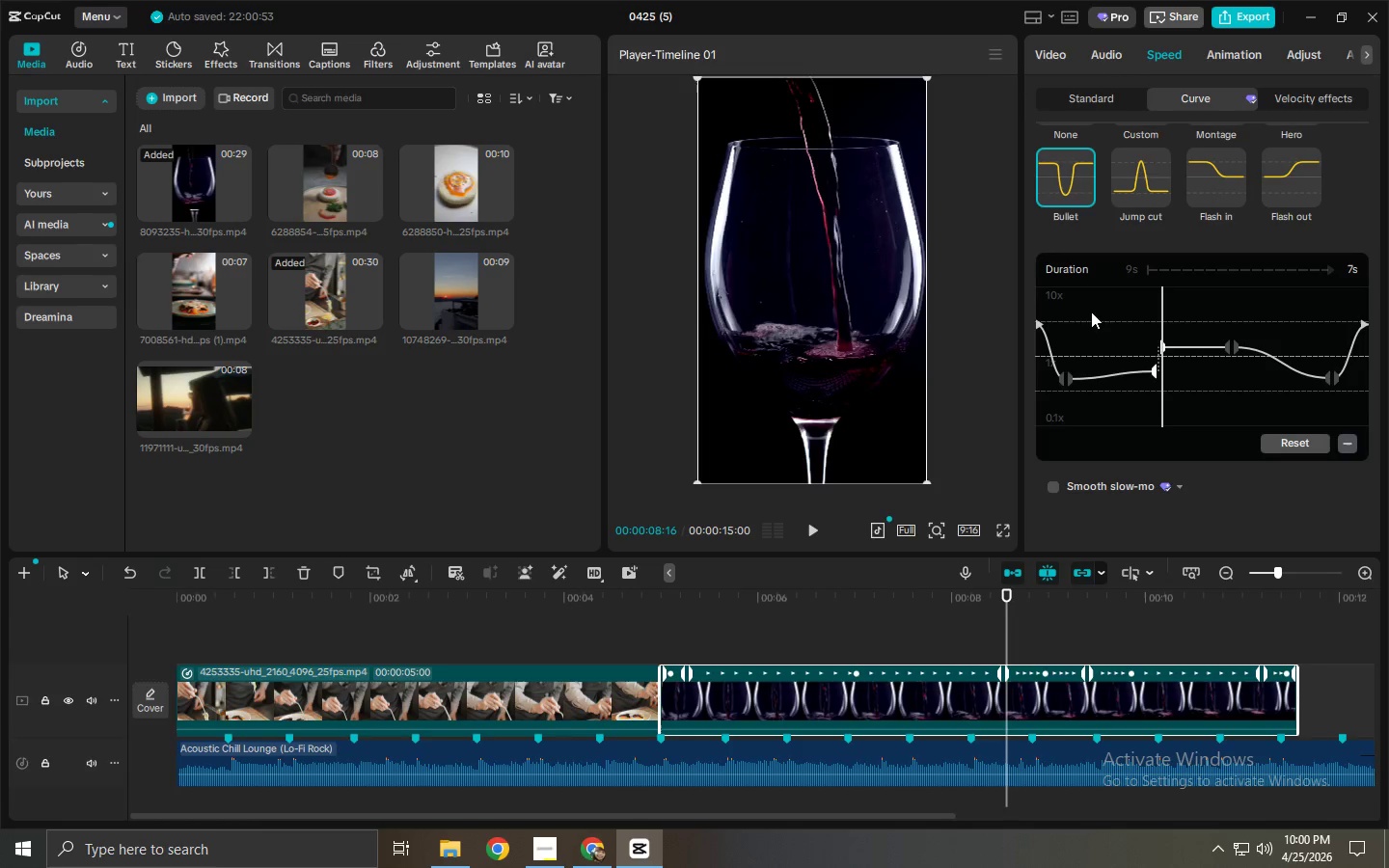 
key(Space)
 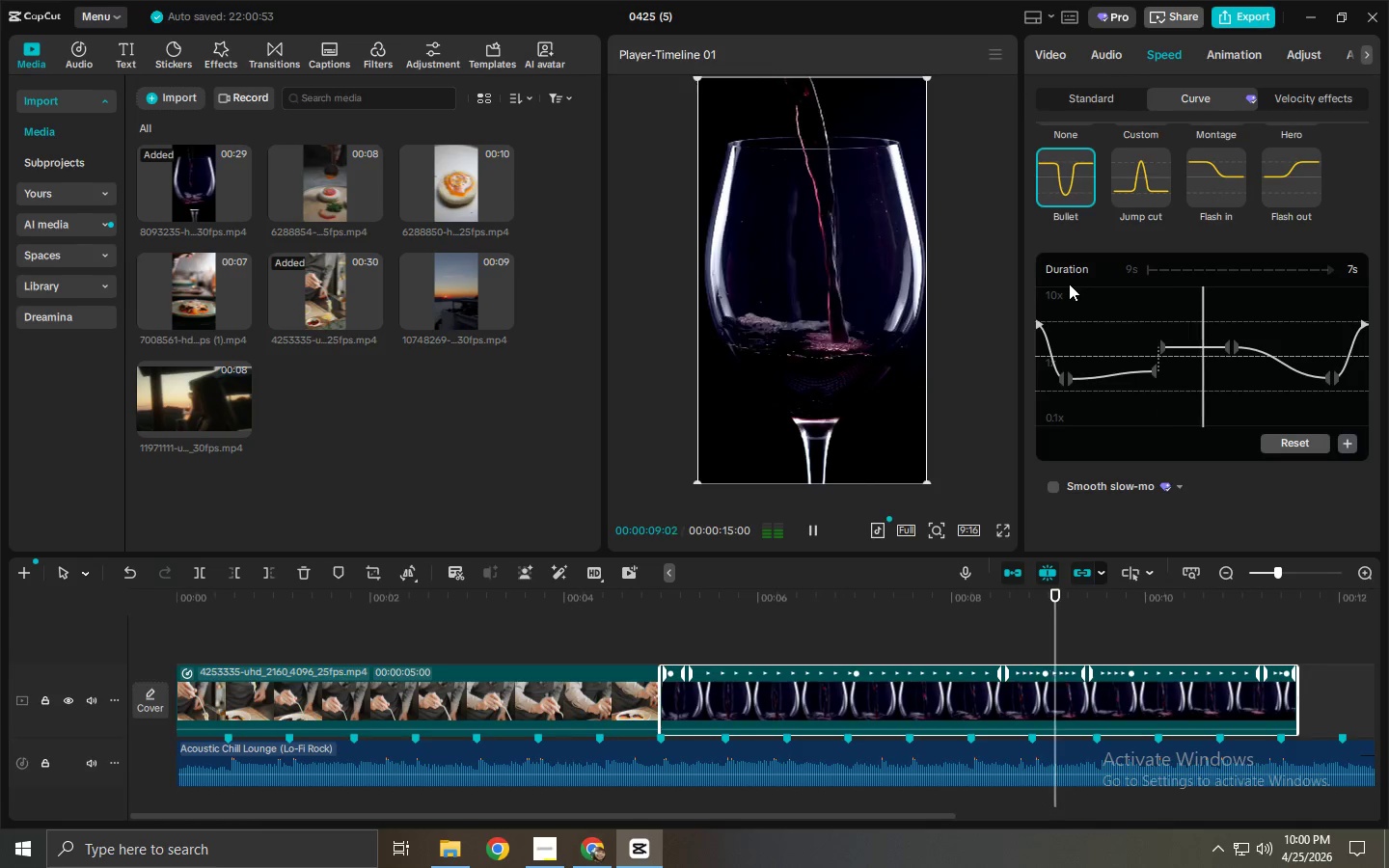 
key(Space)
 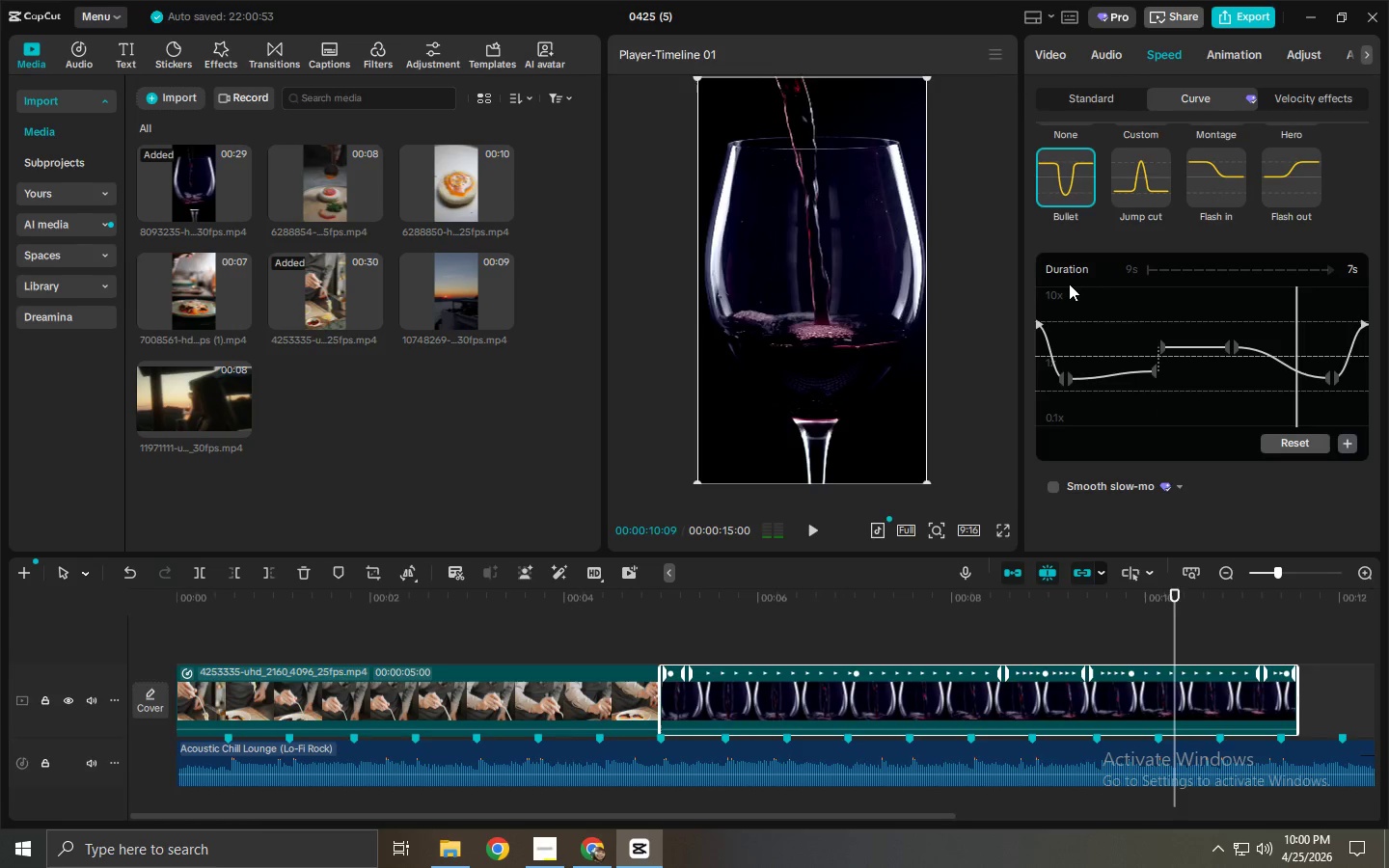 
key(Space)
 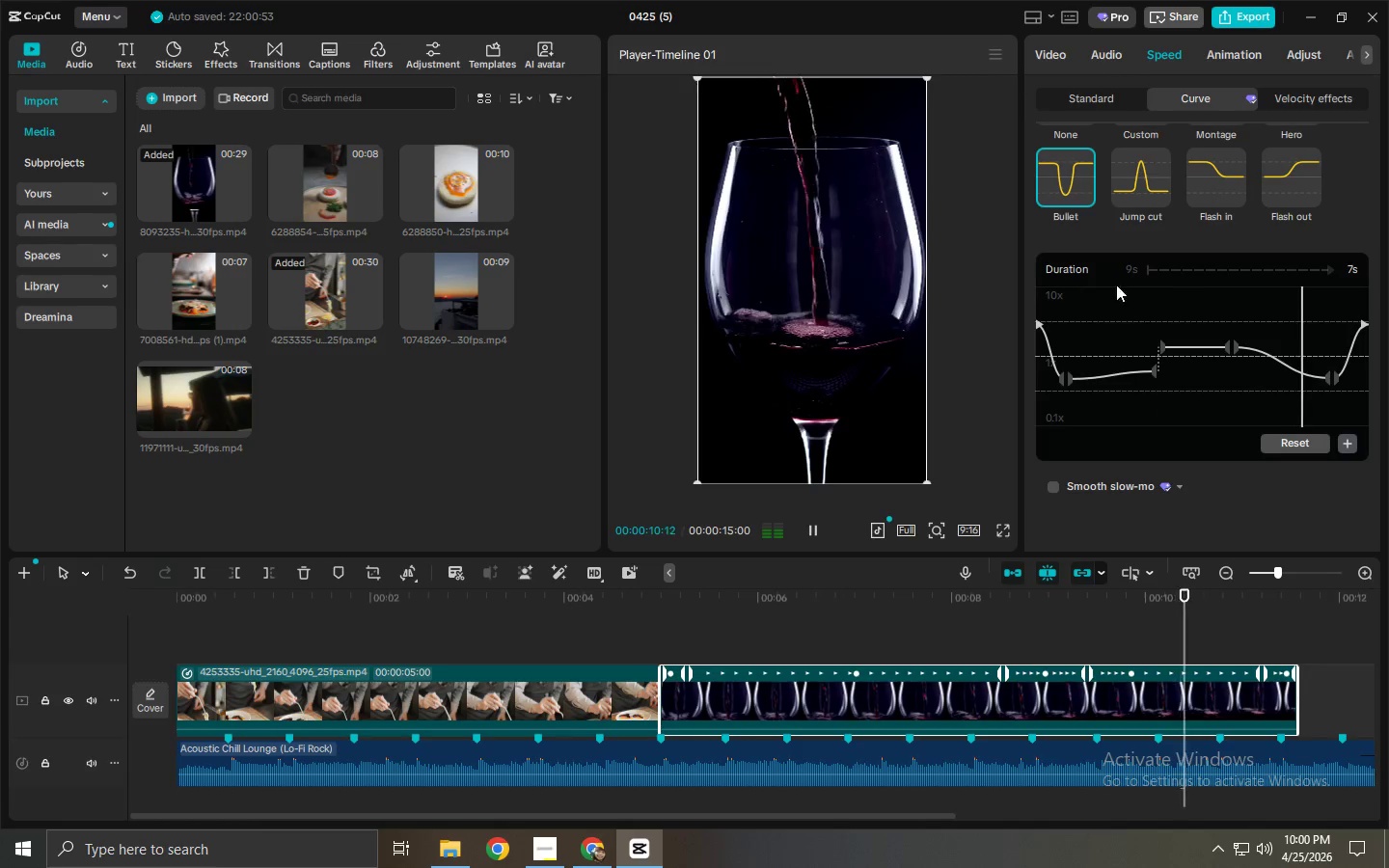 
key(Space)
 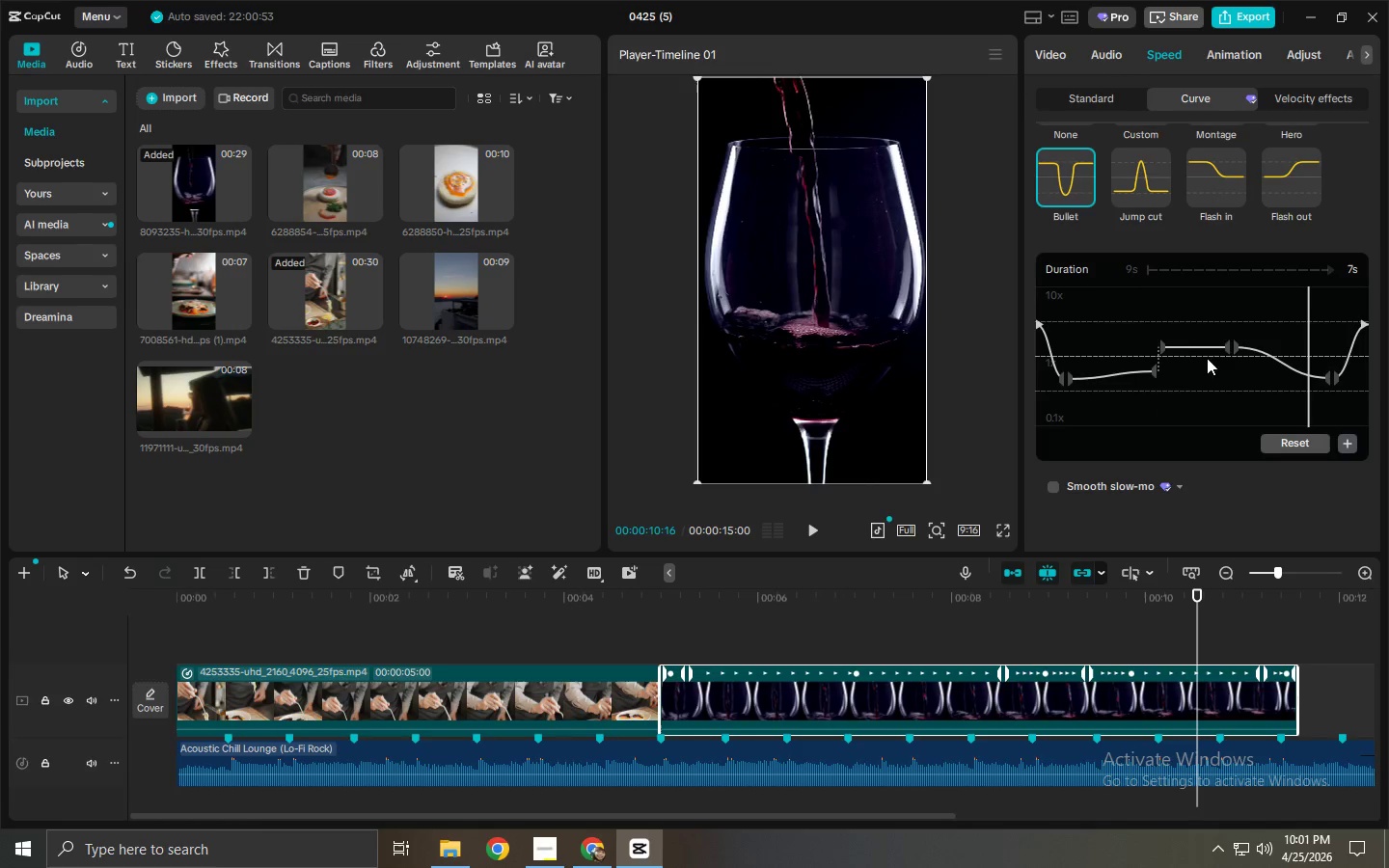 
left_click([1228, 346])
 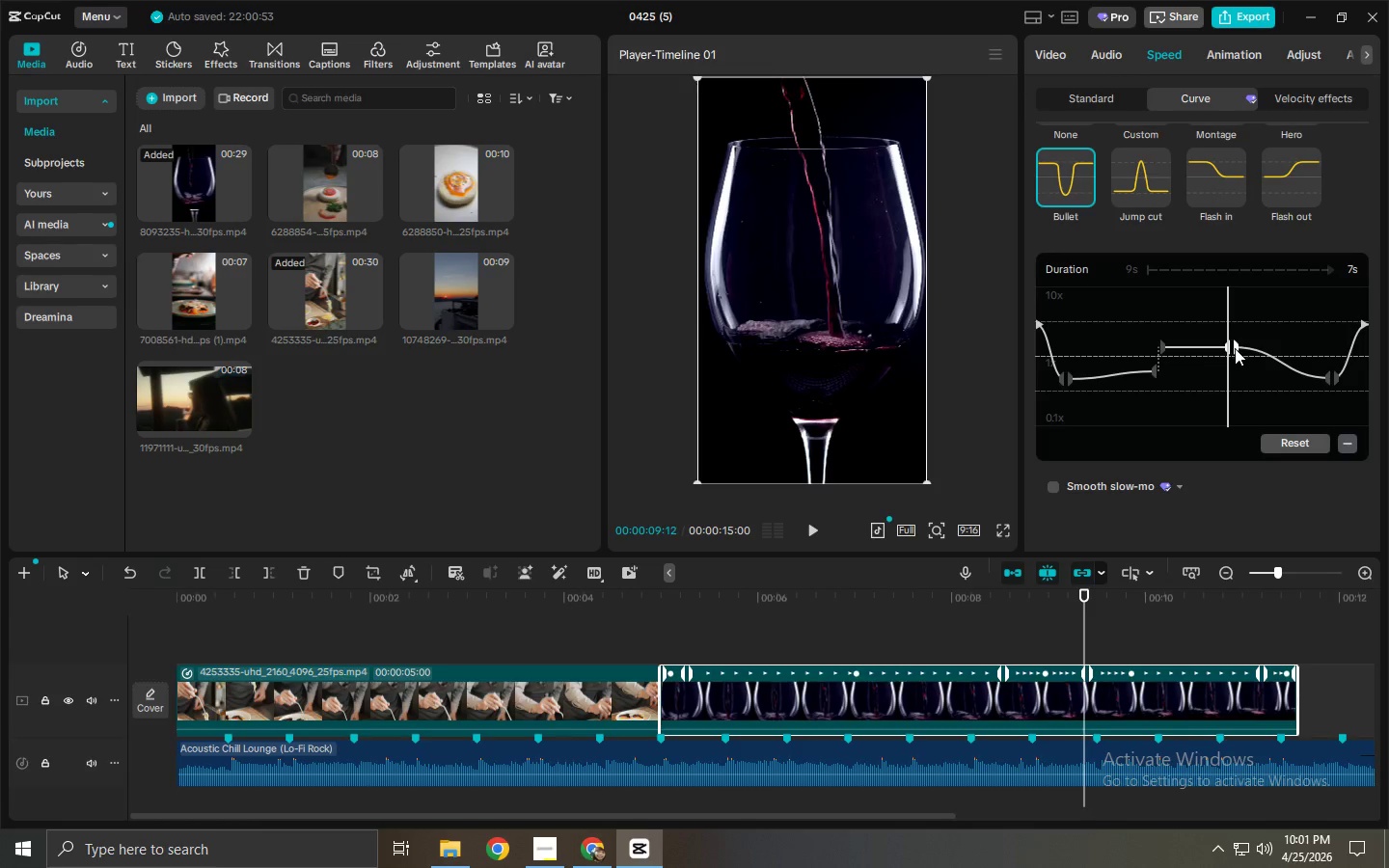 
left_click_drag(start_coordinate=[1236, 348], to_coordinate=[1233, 373])
 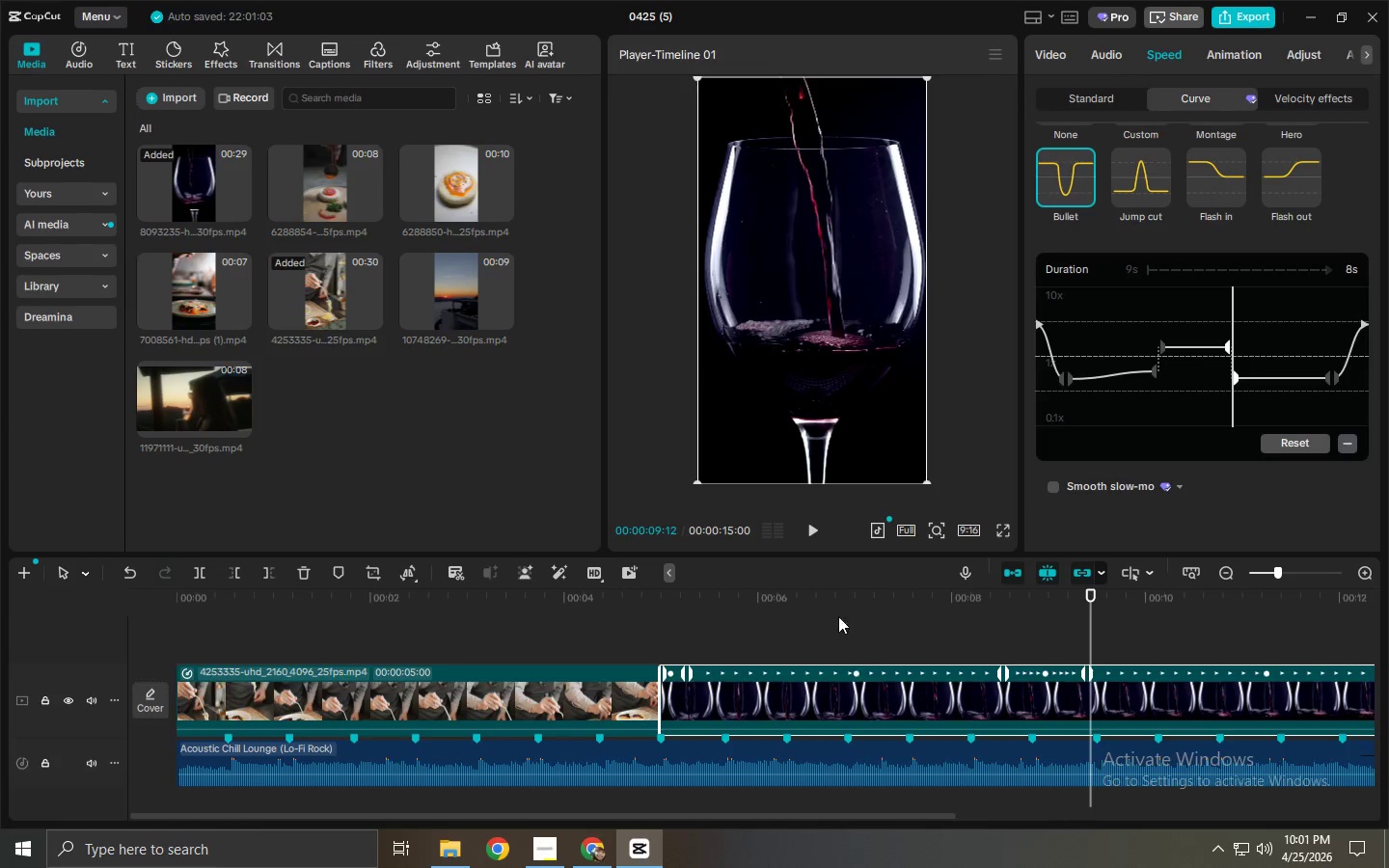 
left_click_drag(start_coordinate=[748, 616], to_coordinate=[682, 619])
 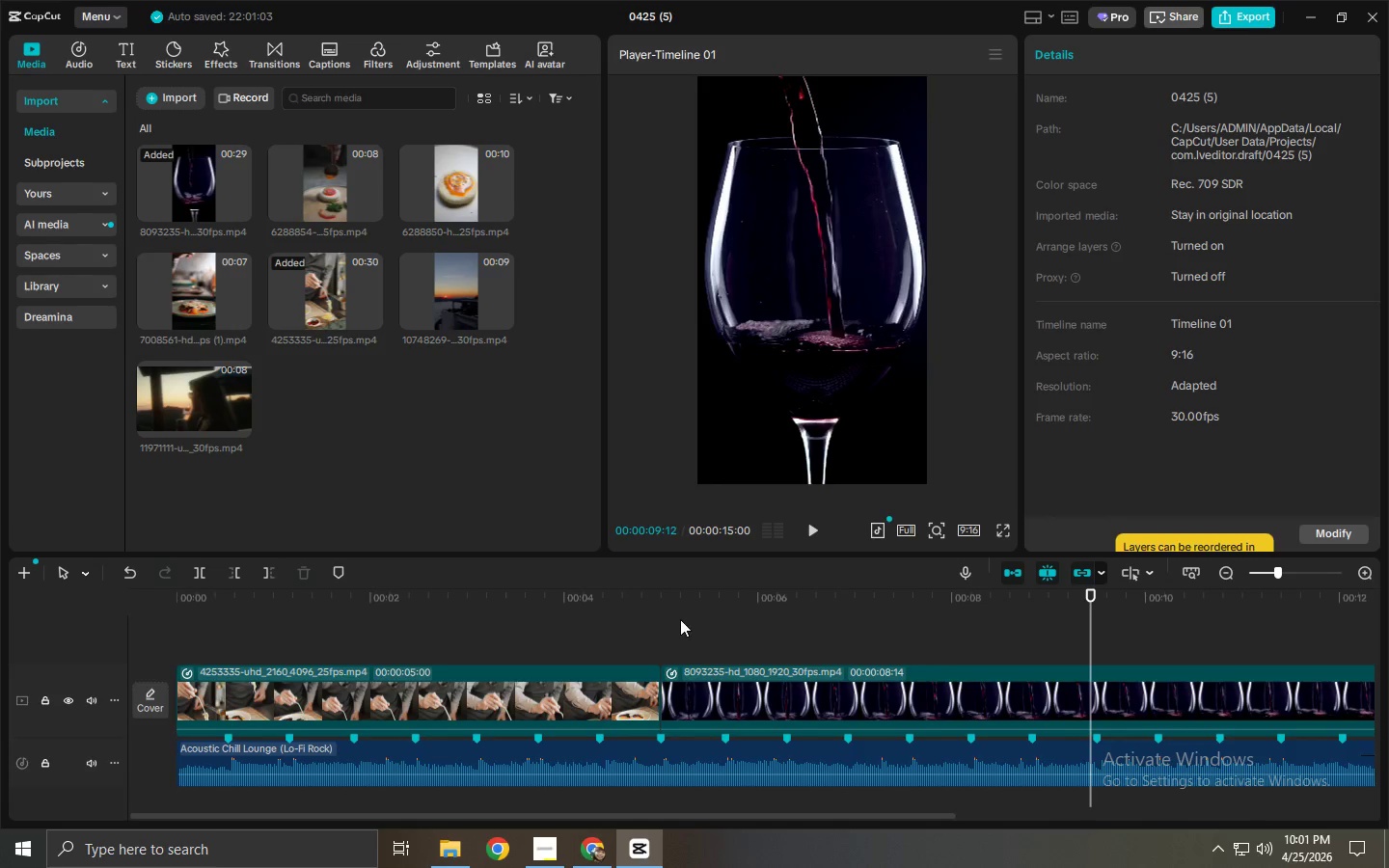 
key(Space)
 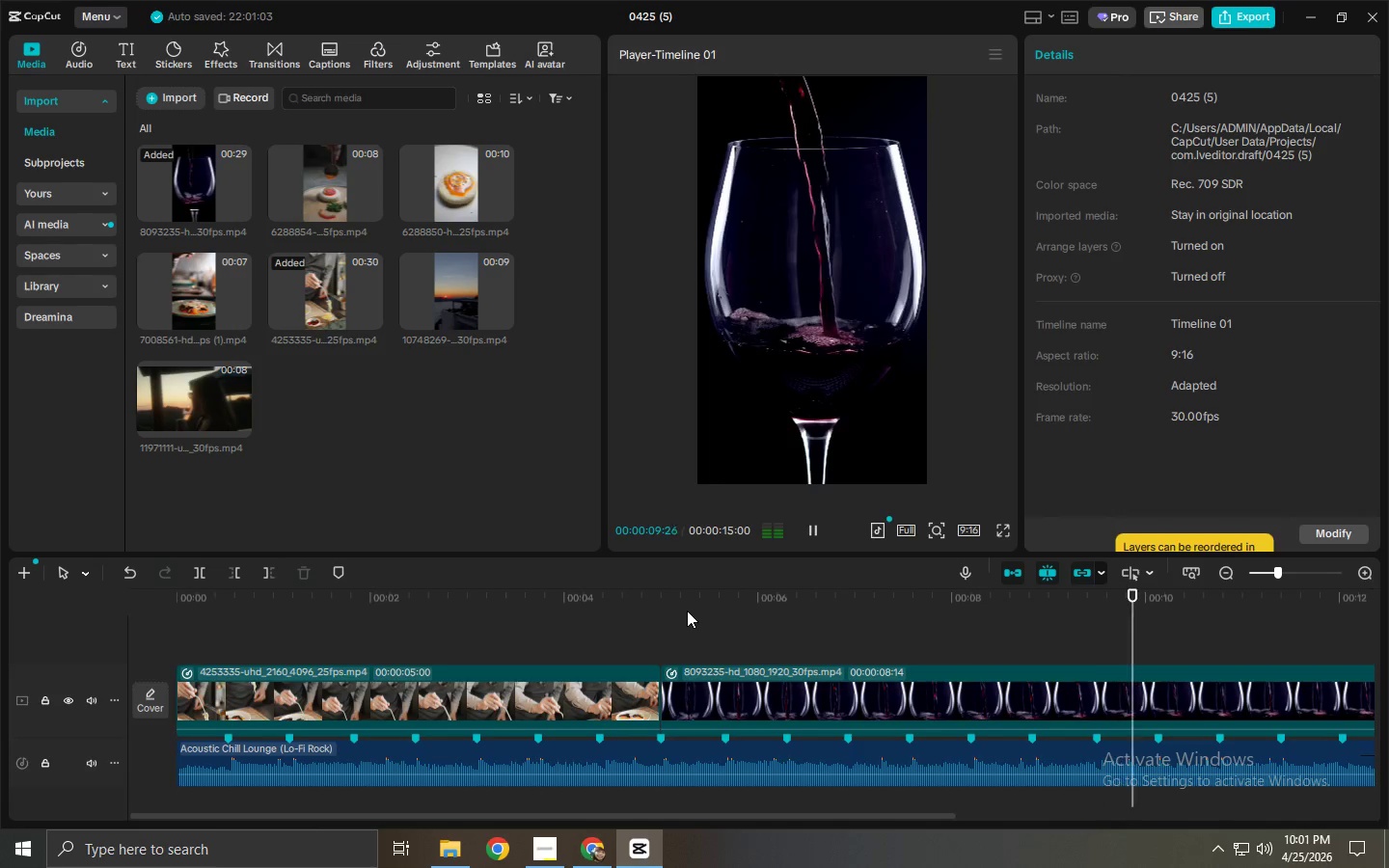 
triple_click([686, 602])
 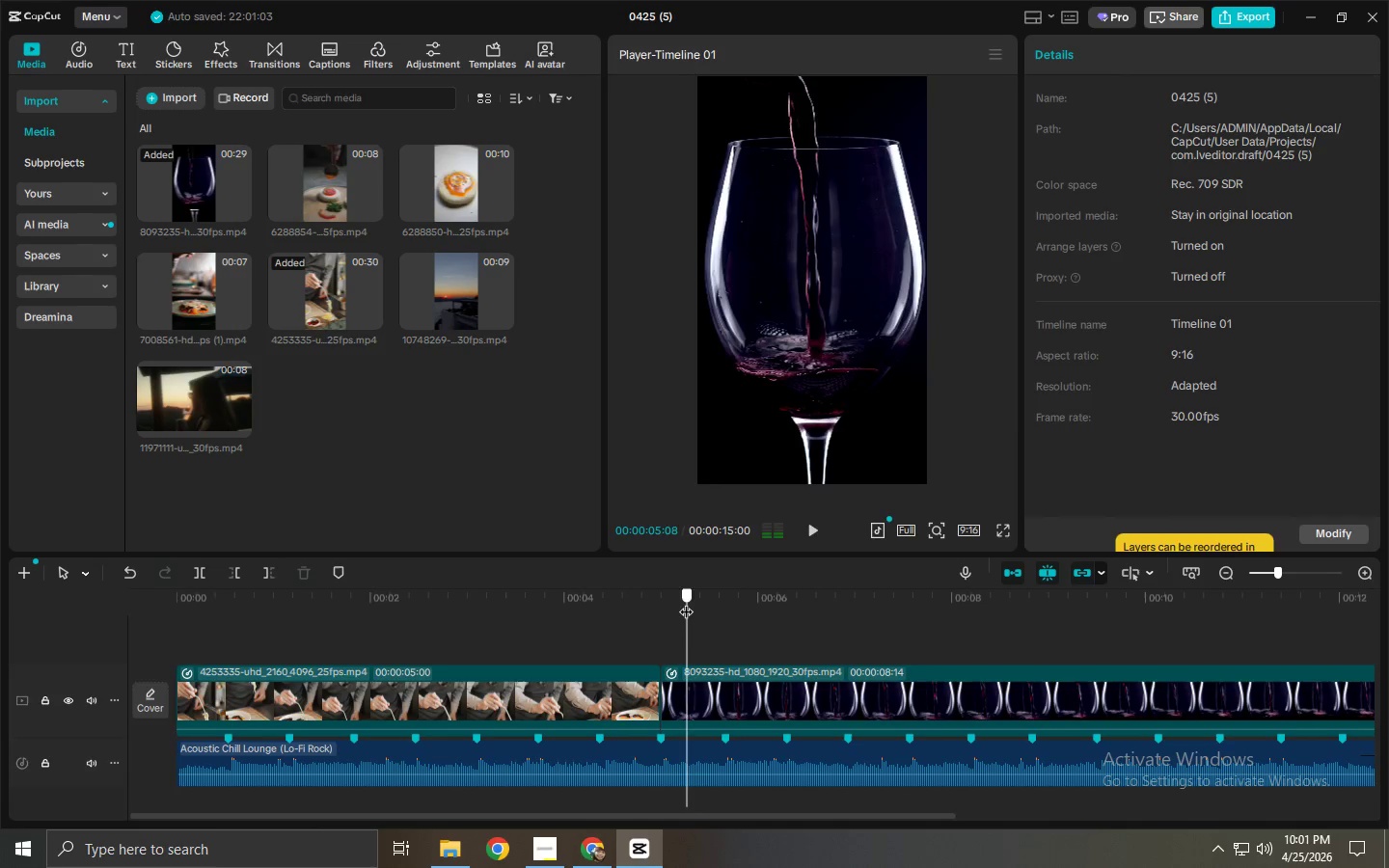 
key(Space)
 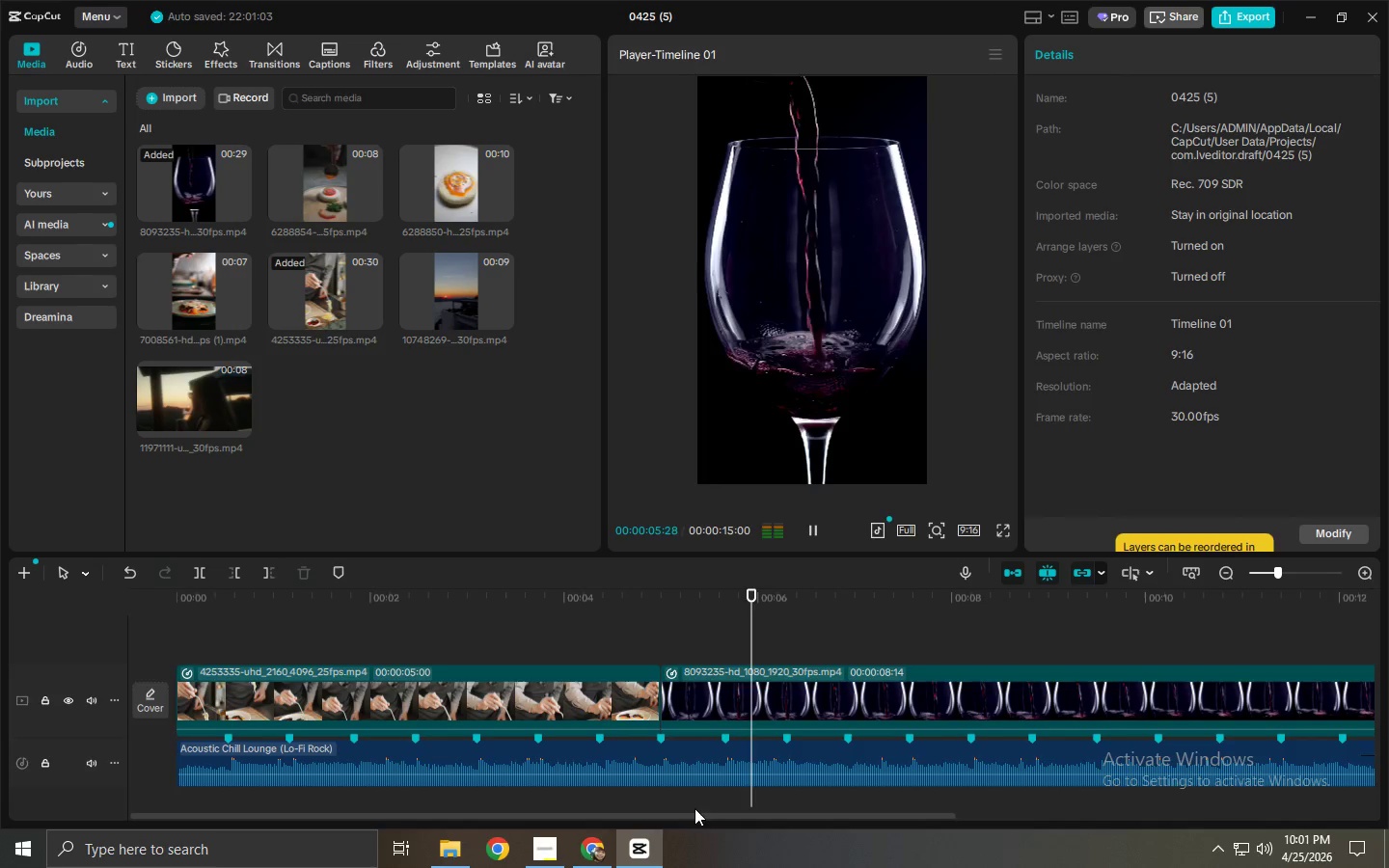 
left_click_drag(start_coordinate=[697, 818], to_coordinate=[849, 820])
 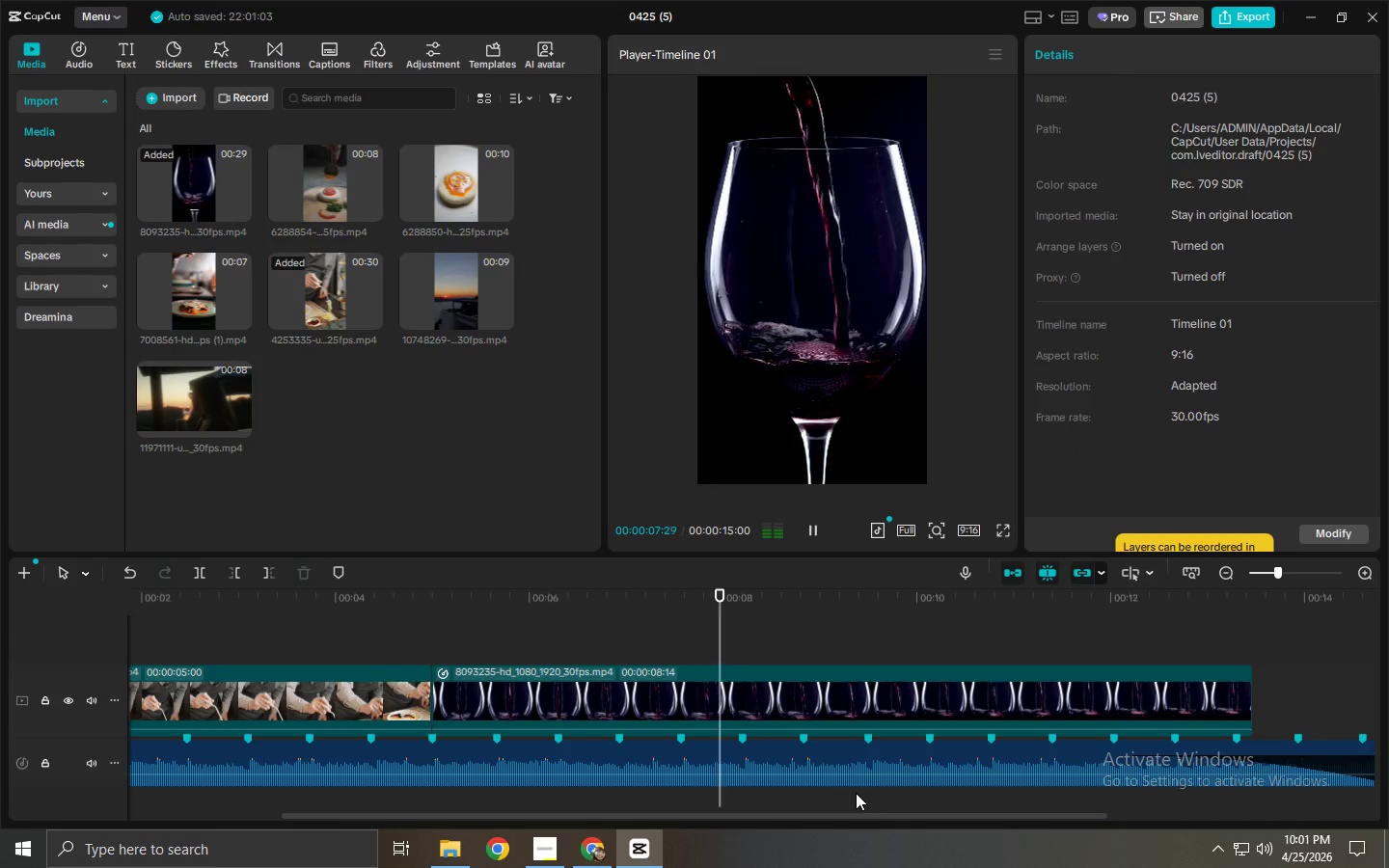 
left_click([845, 703])
 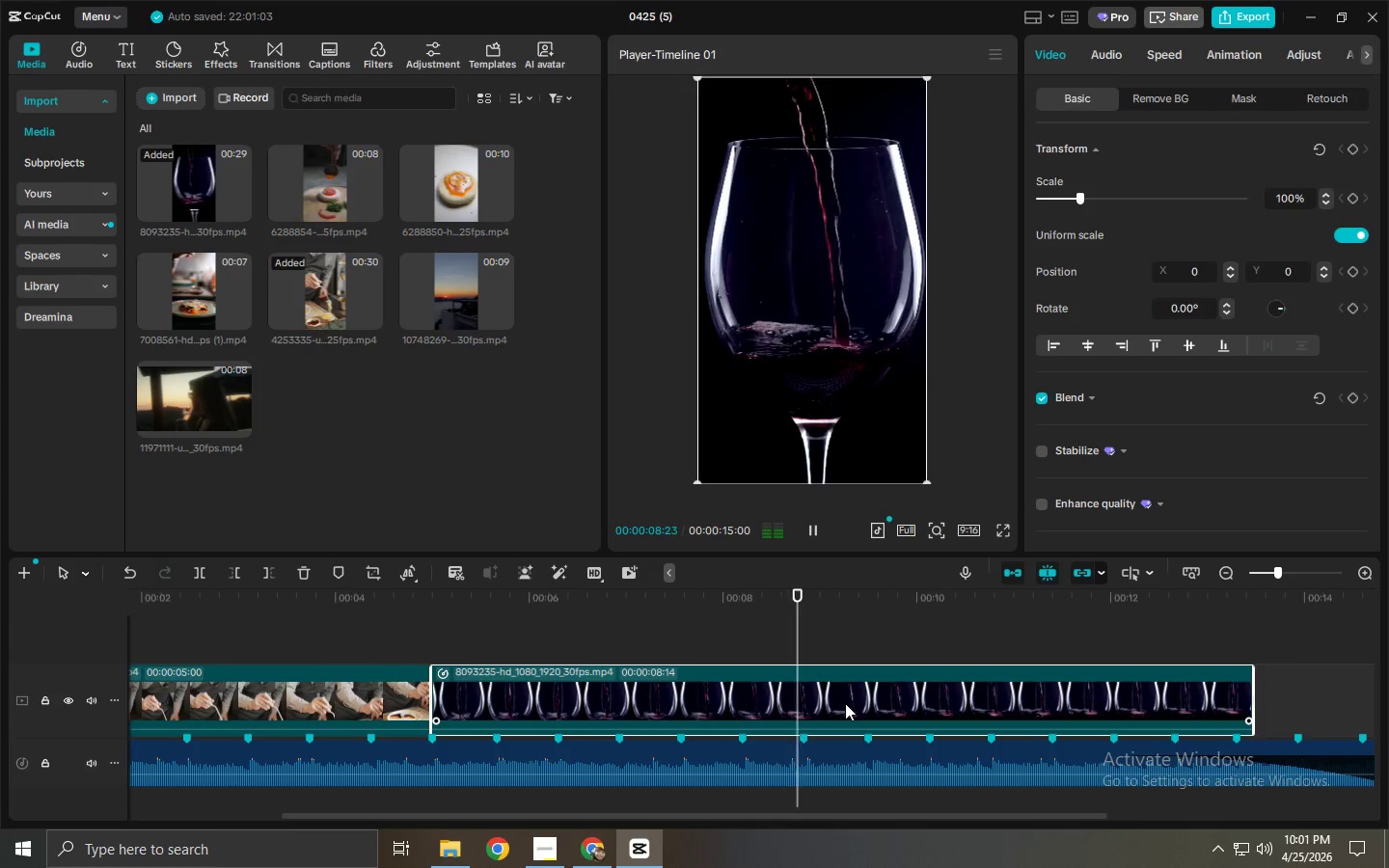 
key(Space)
 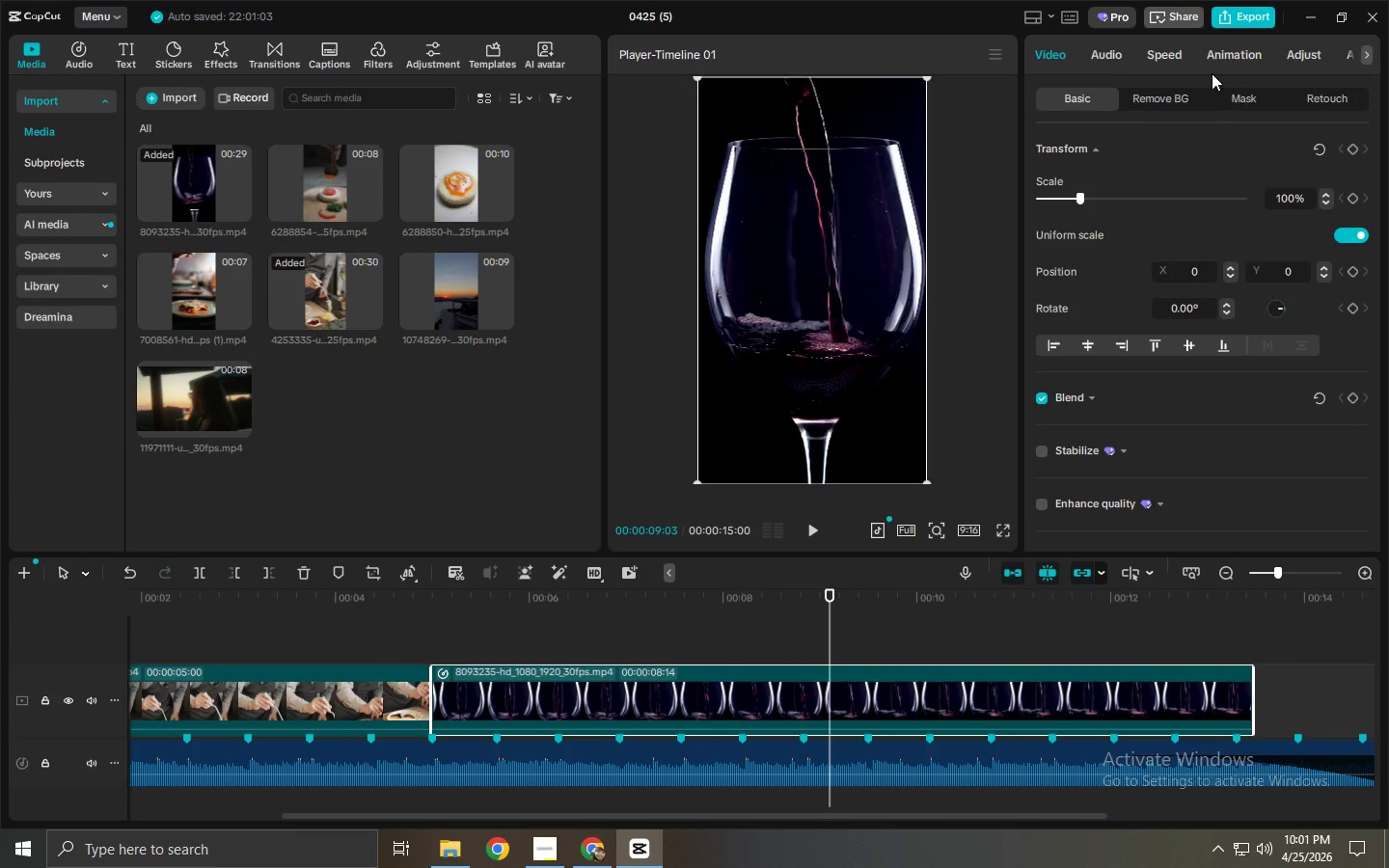 
left_click([1180, 55])
 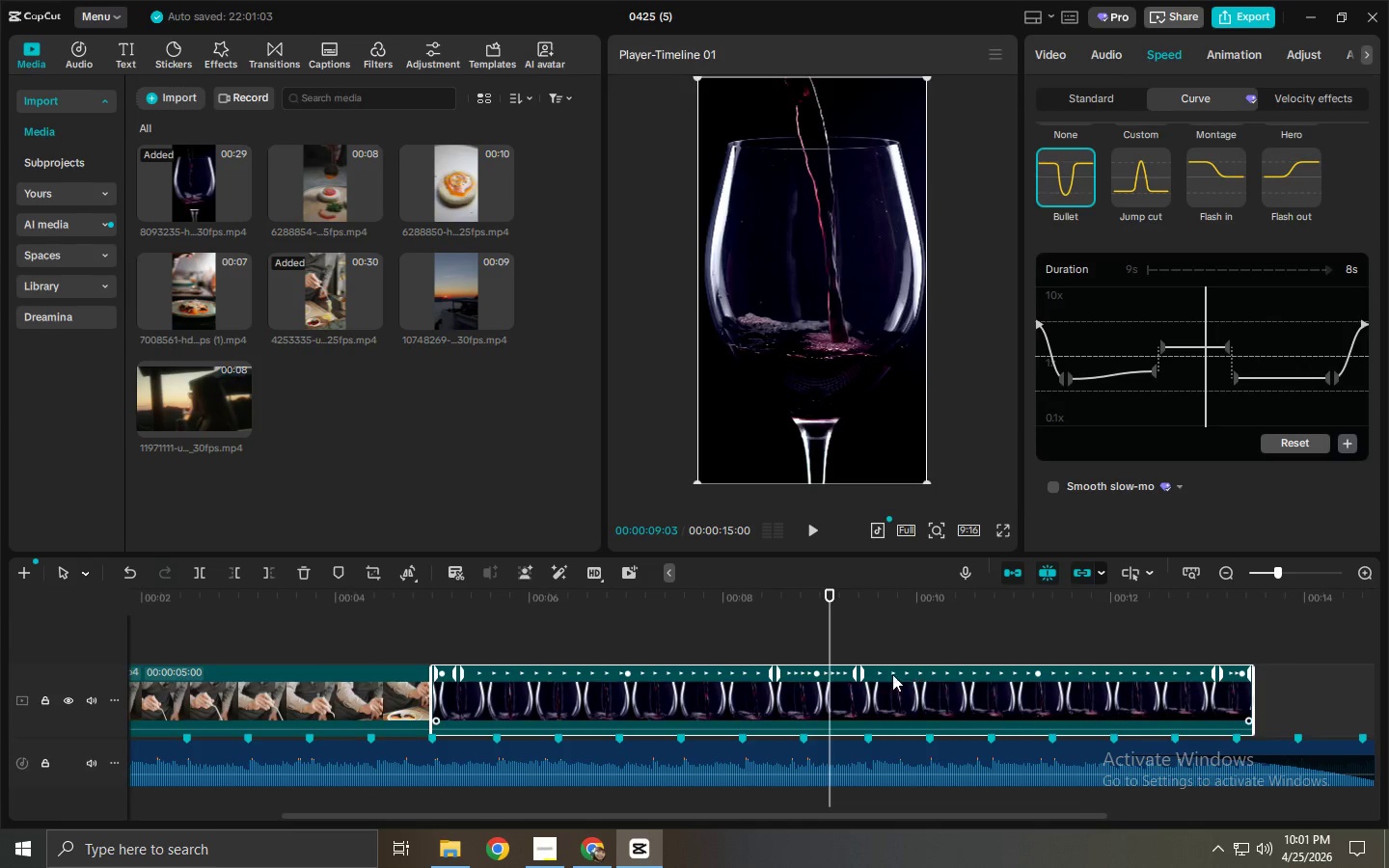 
key(Space)
 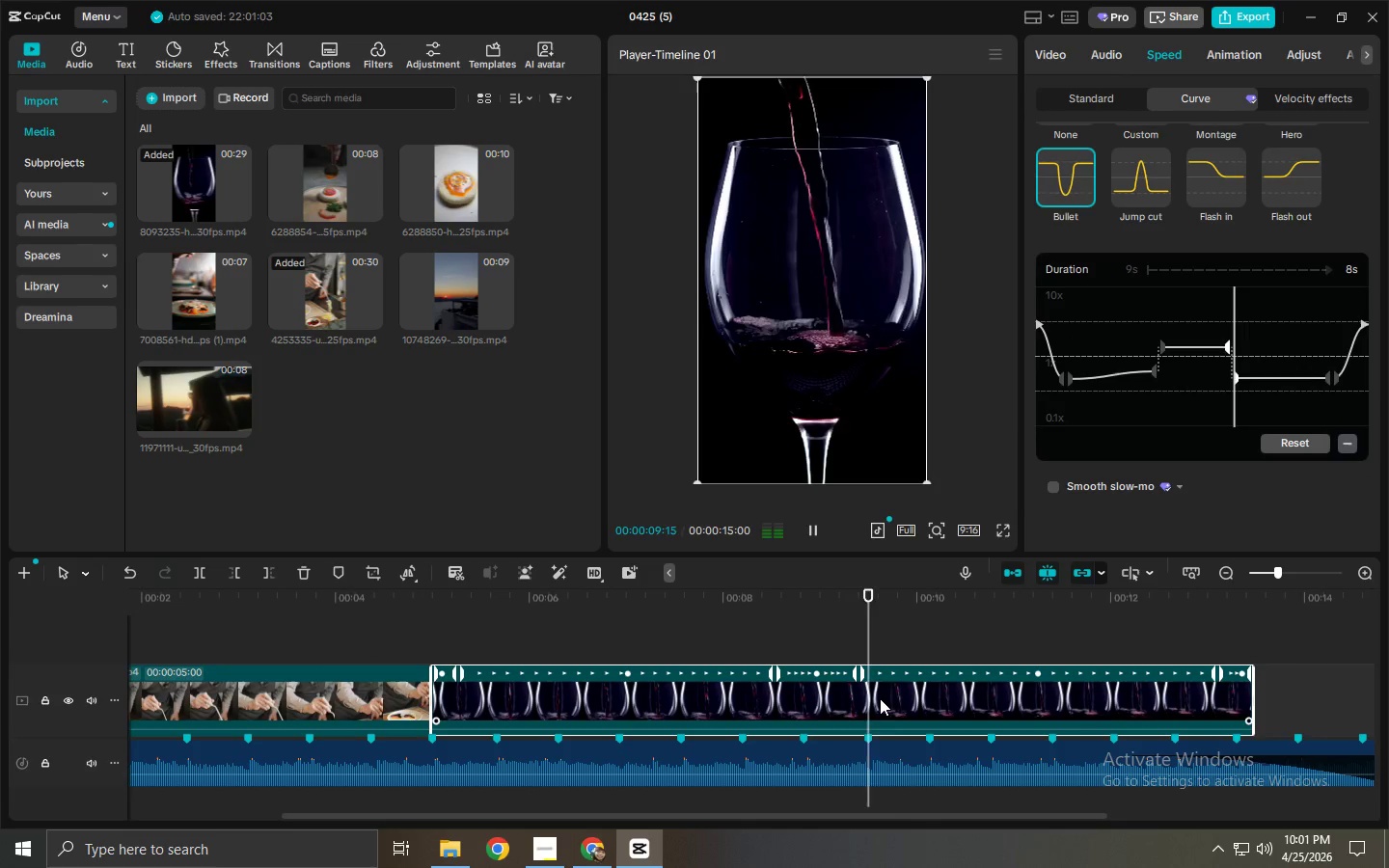 
key(Space)
 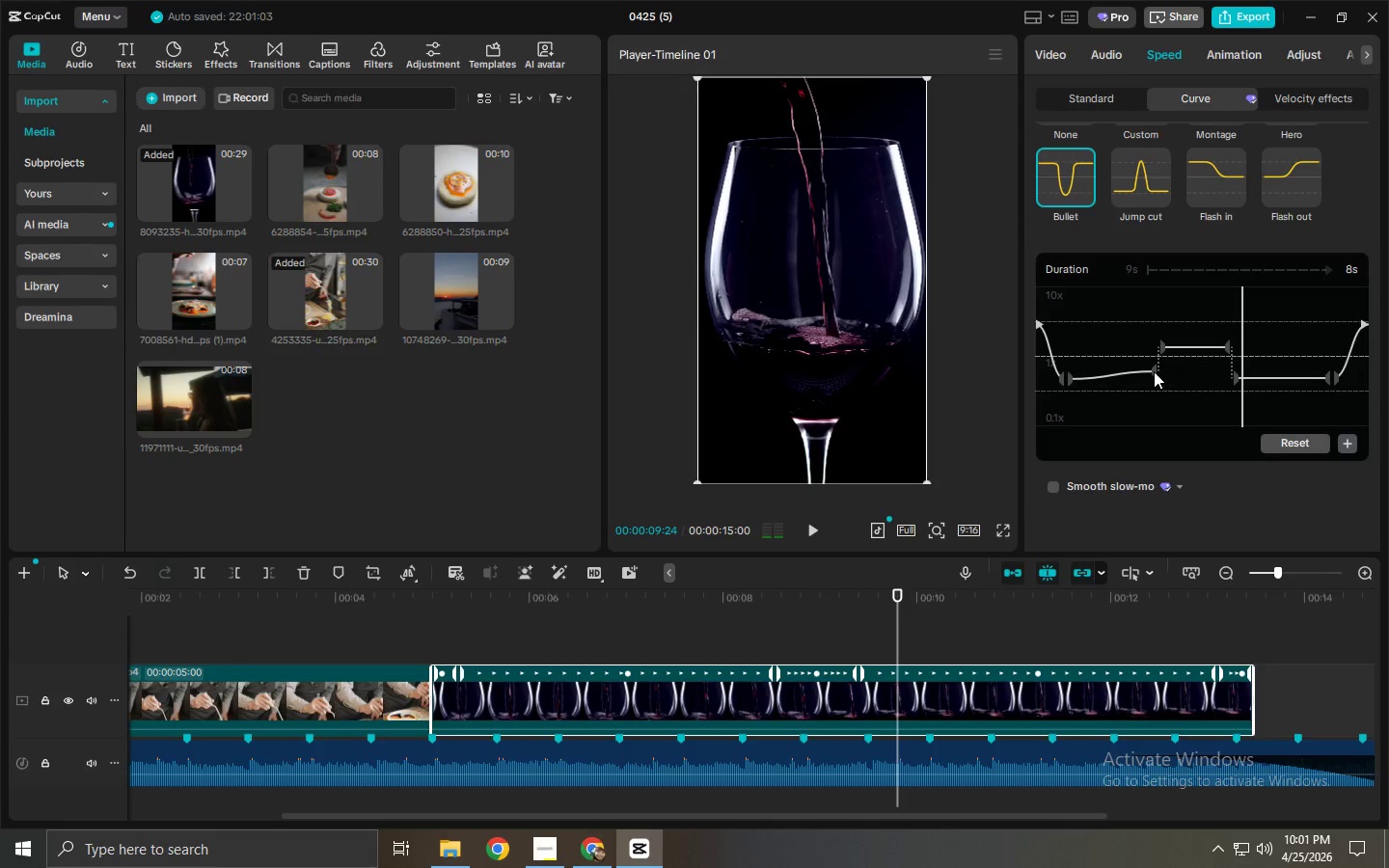 
left_click_drag(start_coordinate=[1156, 367], to_coordinate=[1158, 351])
 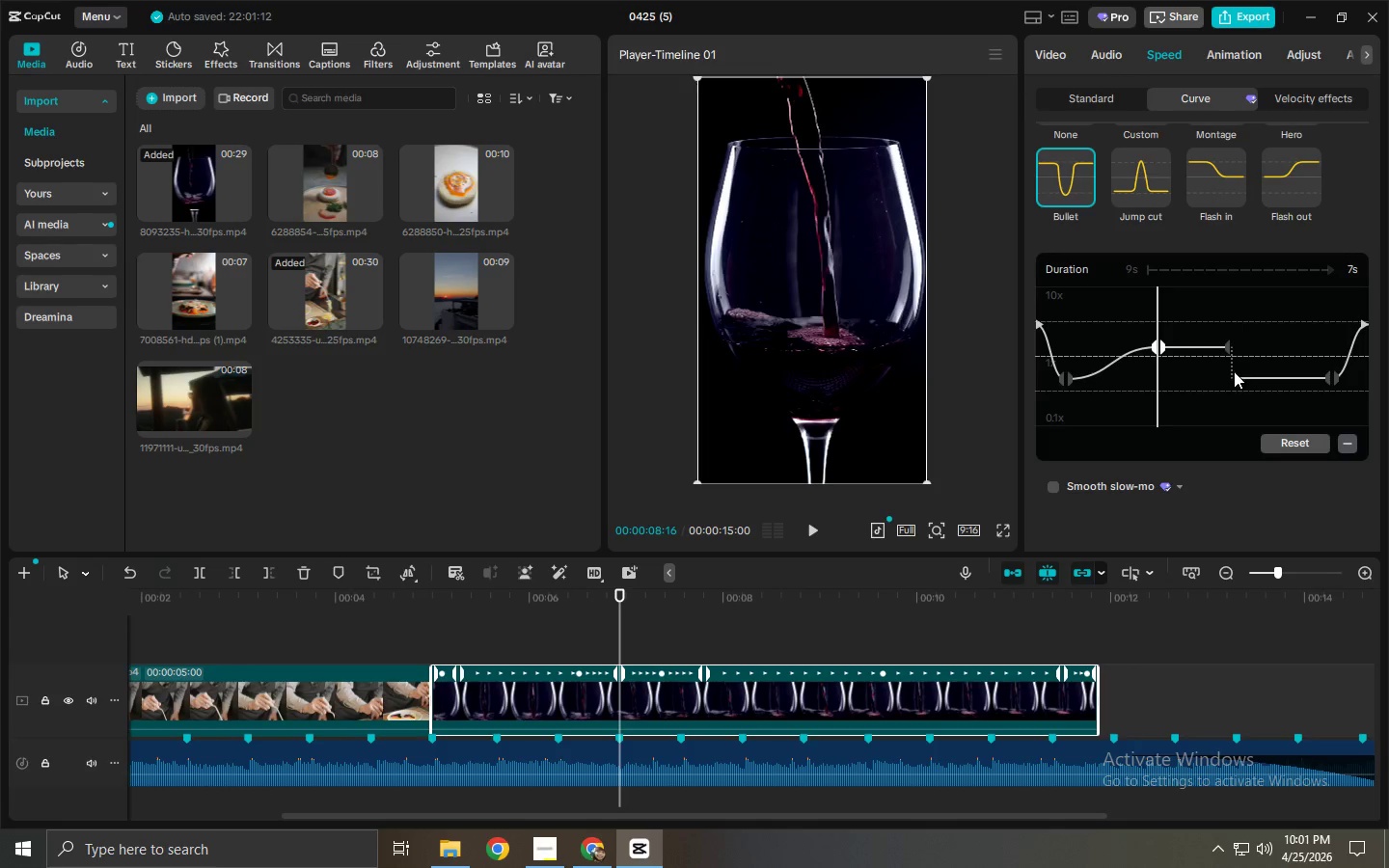 
left_click_drag(start_coordinate=[1238, 373], to_coordinate=[1237, 349])
 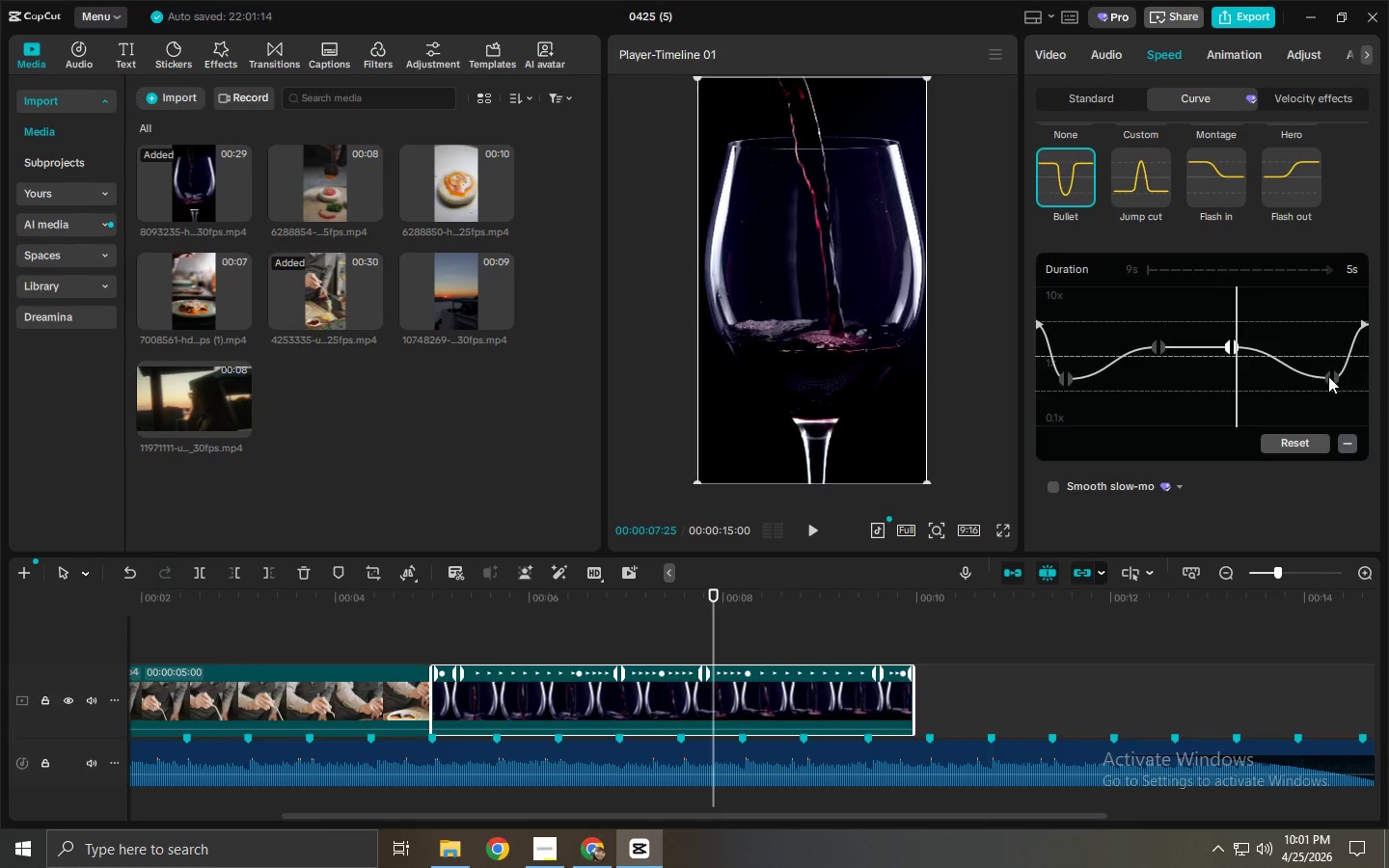 
left_click_drag(start_coordinate=[1334, 376], to_coordinate=[1326, 381])
 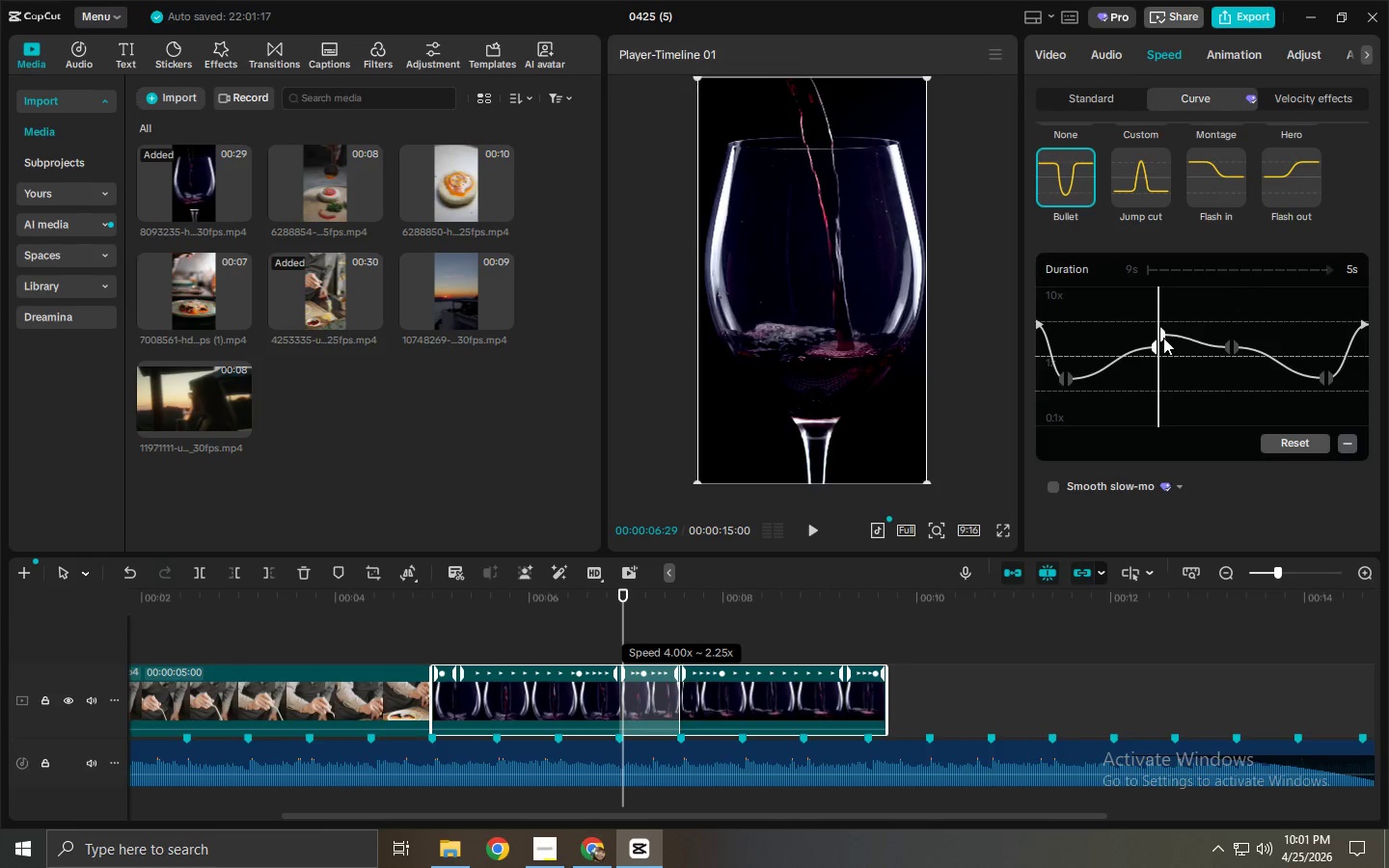 
left_click([1156, 346])
 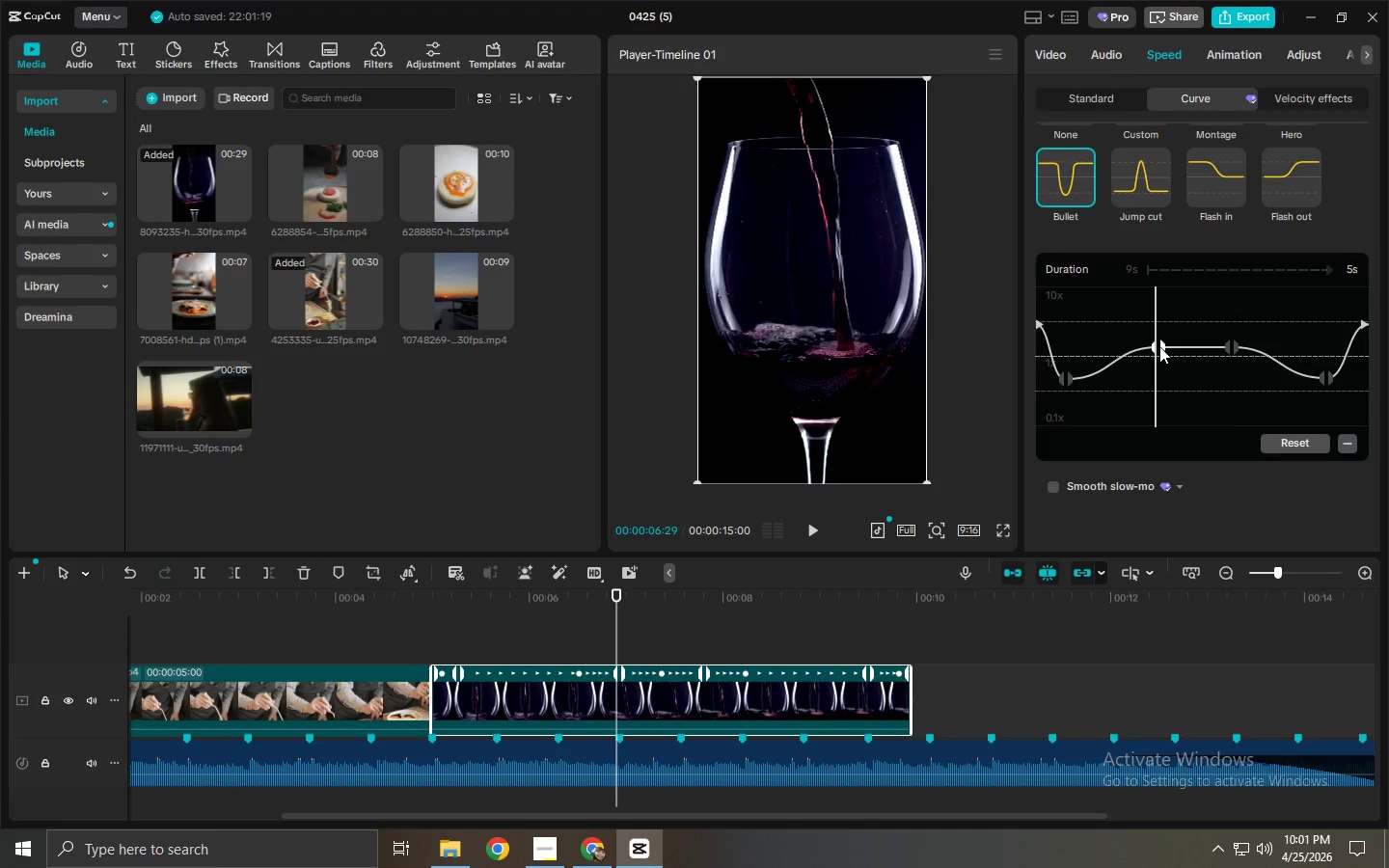 
left_click_drag(start_coordinate=[1159, 346], to_coordinate=[1159, 335])
 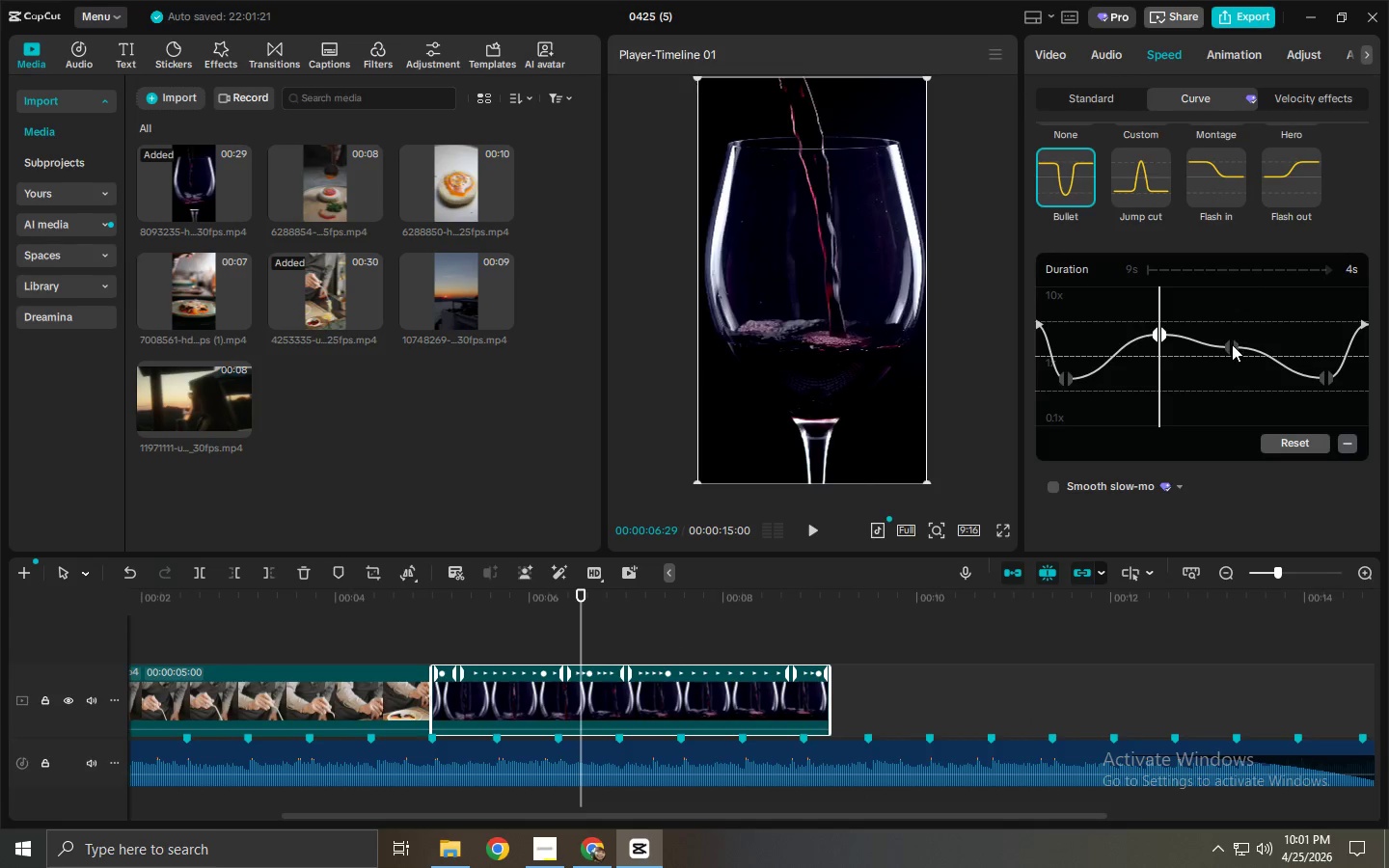 
left_click_drag(start_coordinate=[1232, 344], to_coordinate=[1232, 338])
 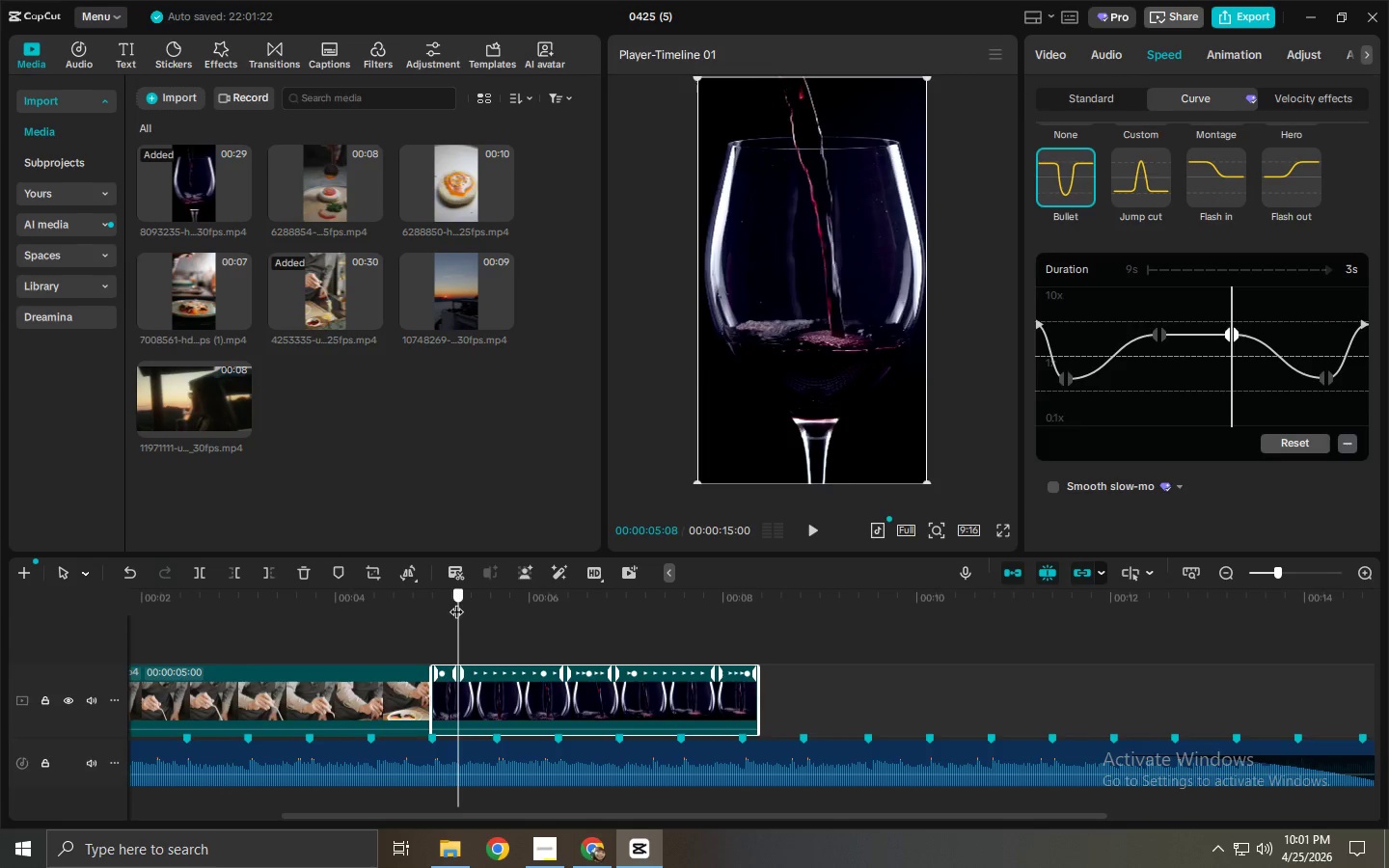 
key(Space)
 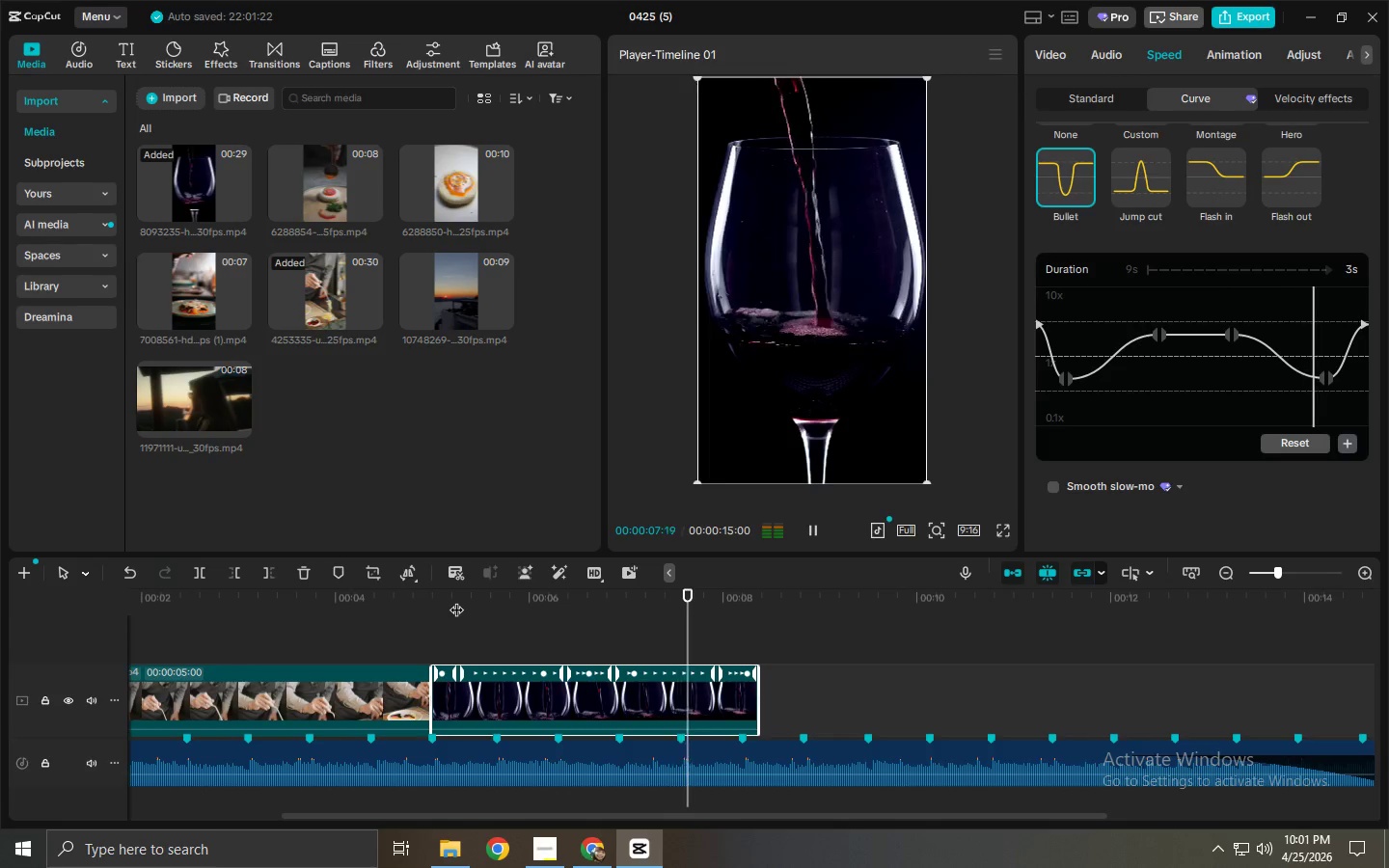 
key(Space)
 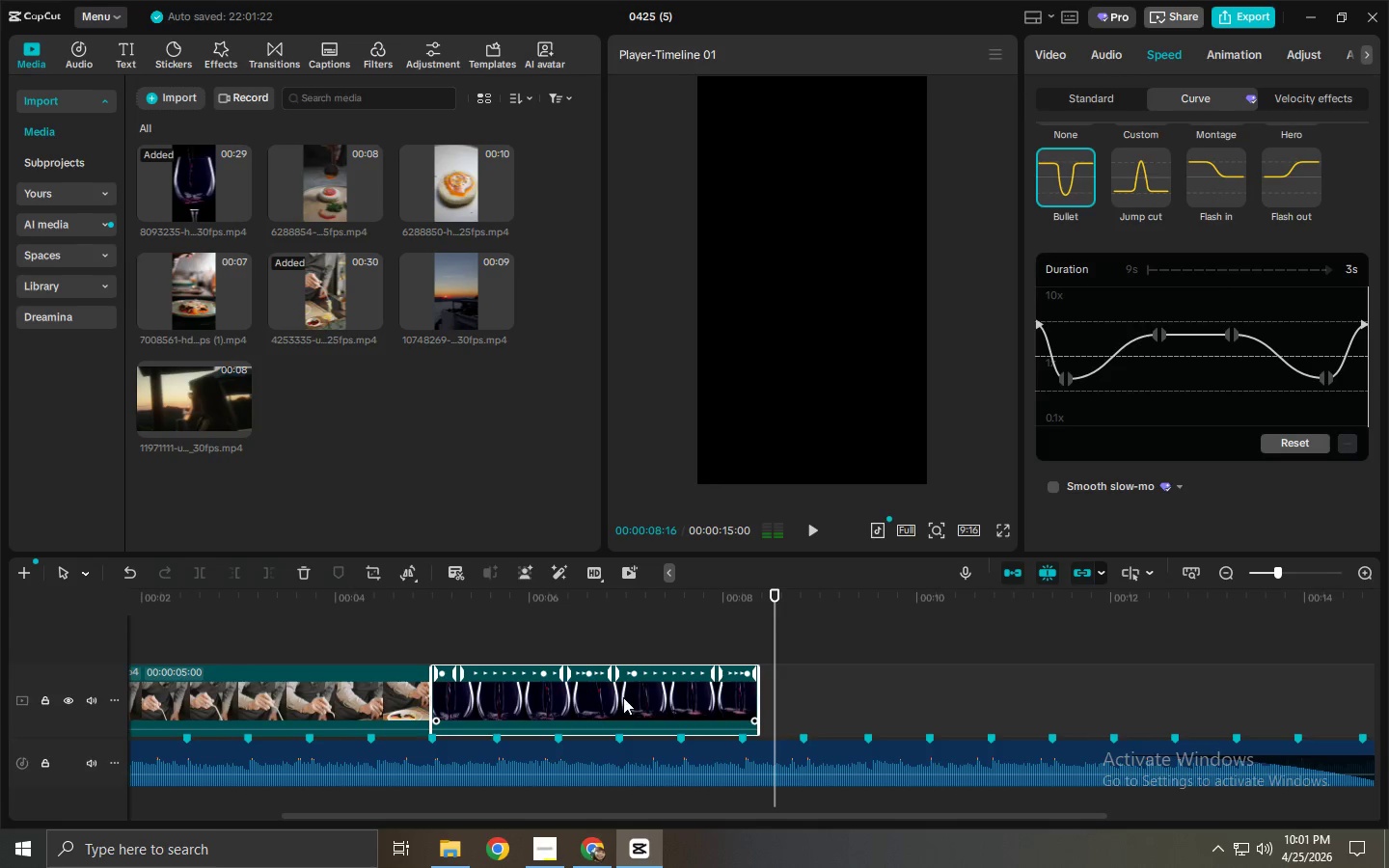 
left_click([667, 698])
 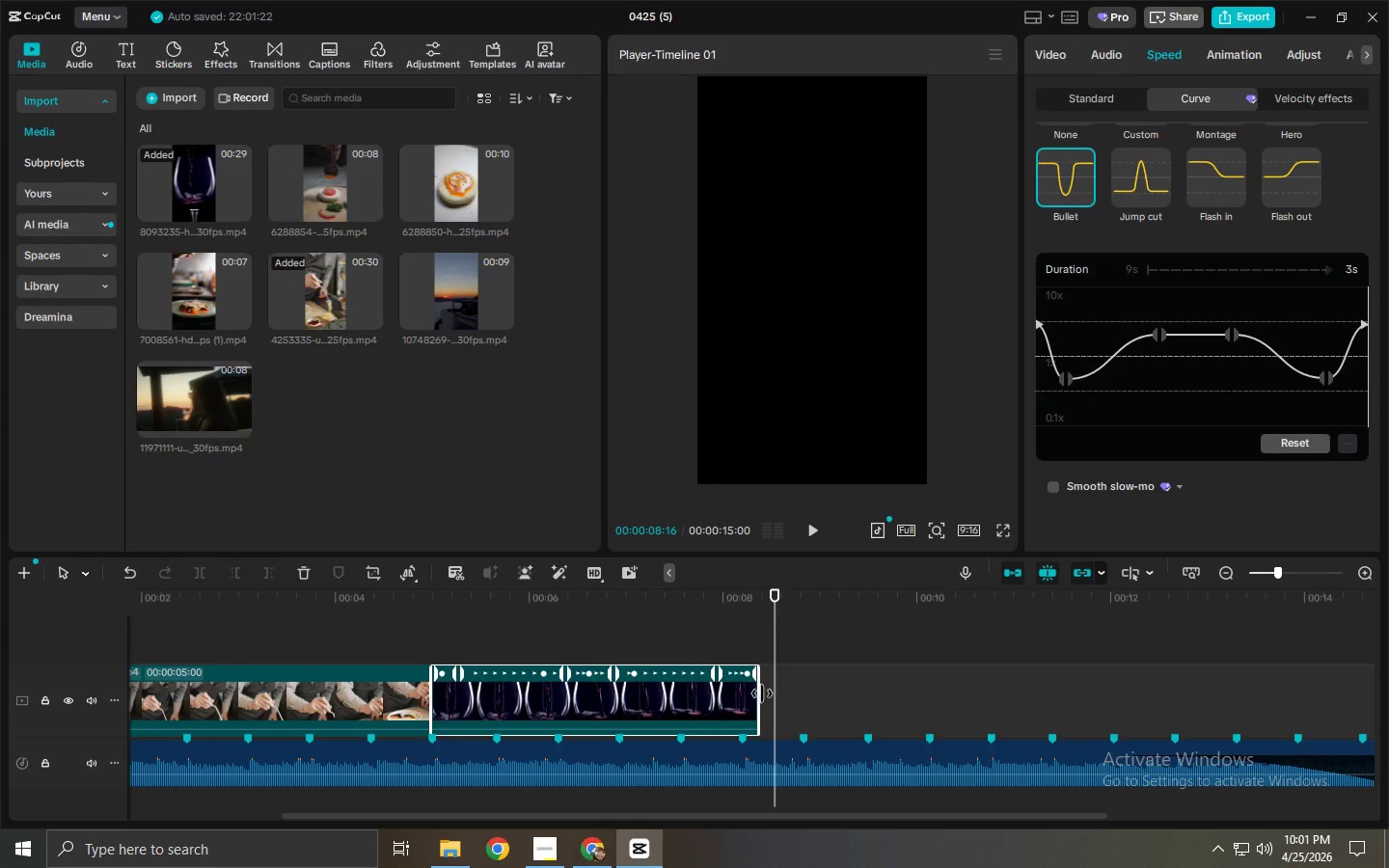 
left_click_drag(start_coordinate=[758, 692], to_coordinate=[931, 695])
 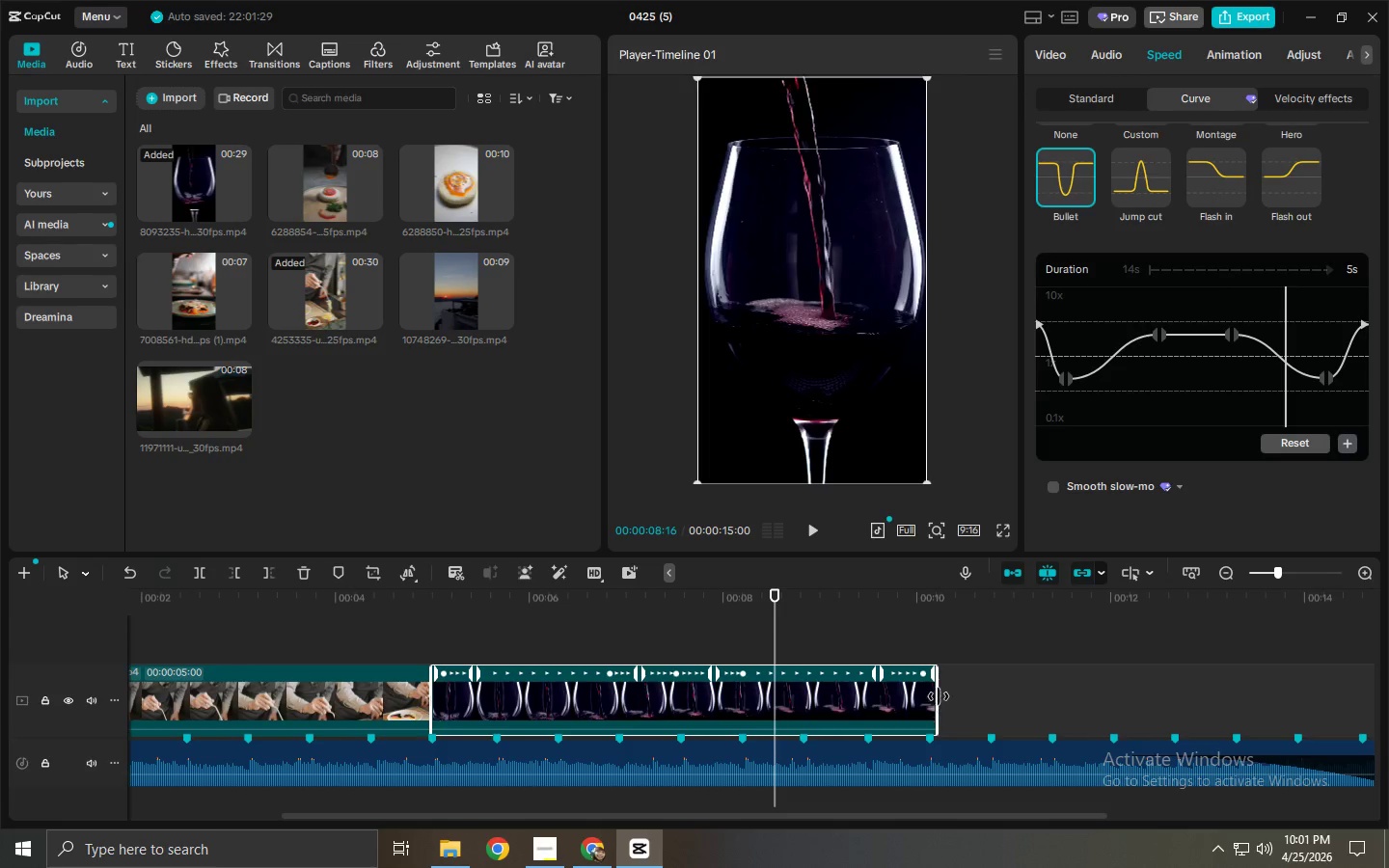 
left_click_drag(start_coordinate=[939, 696], to_coordinate=[927, 698])
 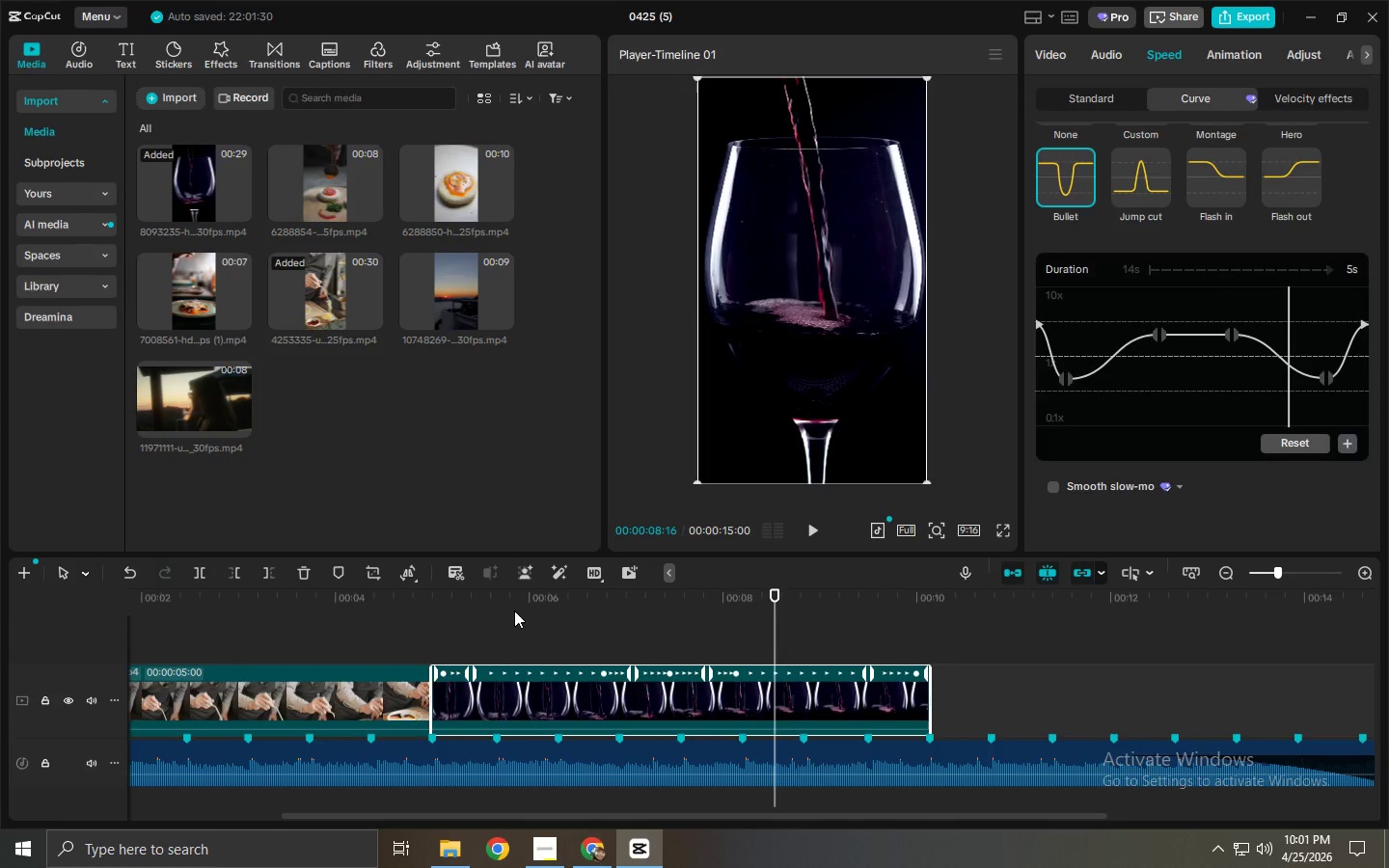 
left_click([455, 599])
 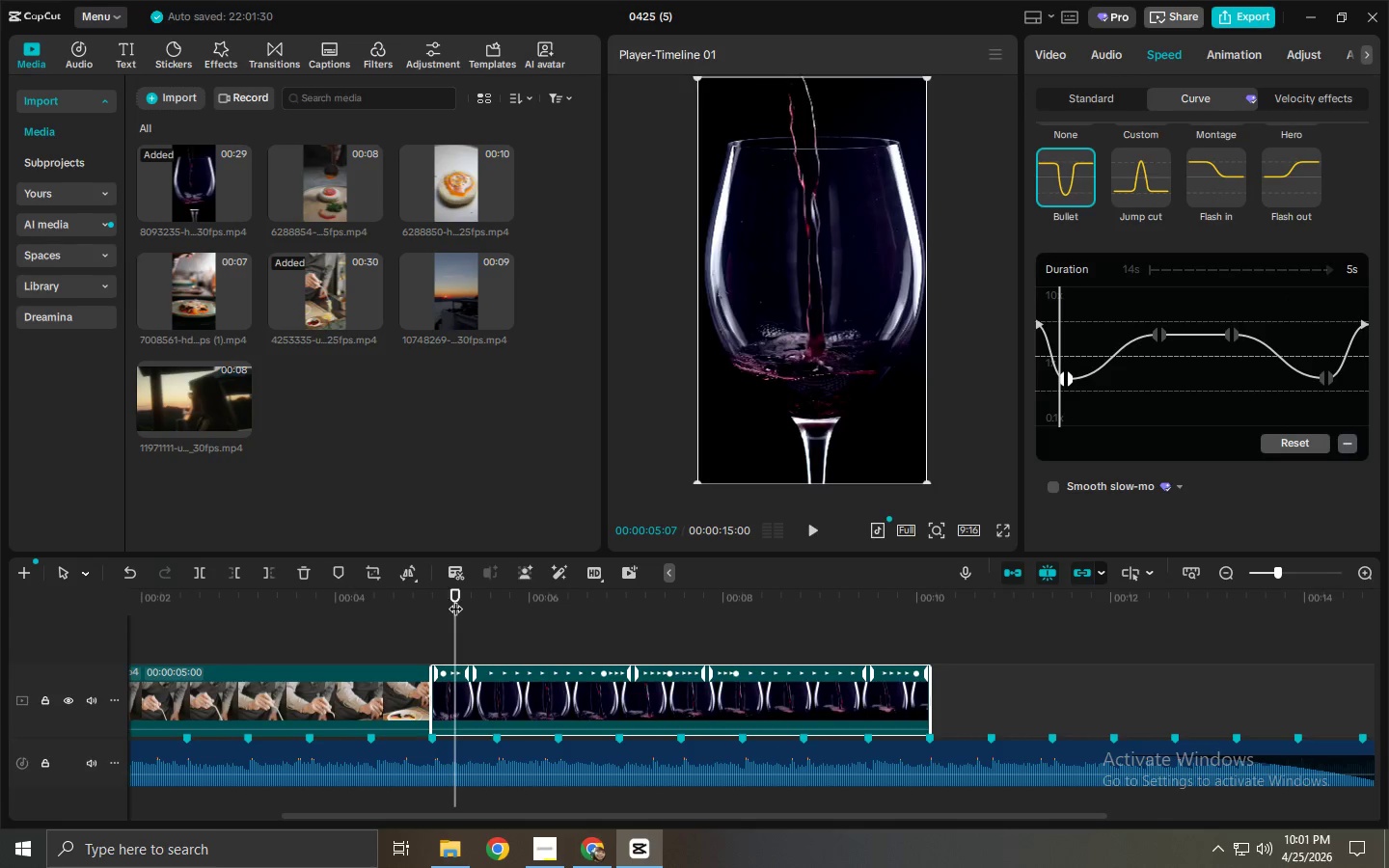 
key(Space)
 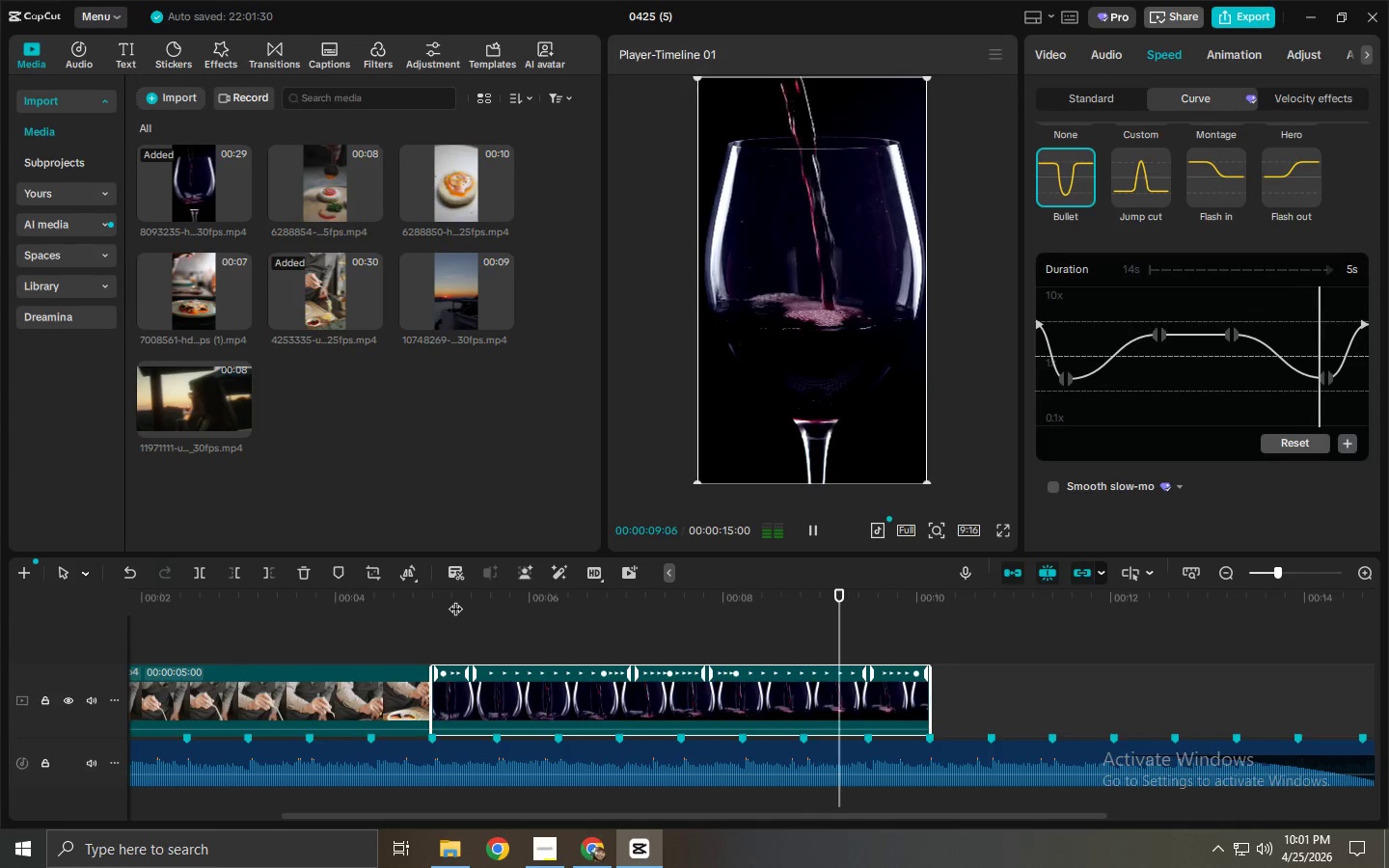 
wait(5.42)
 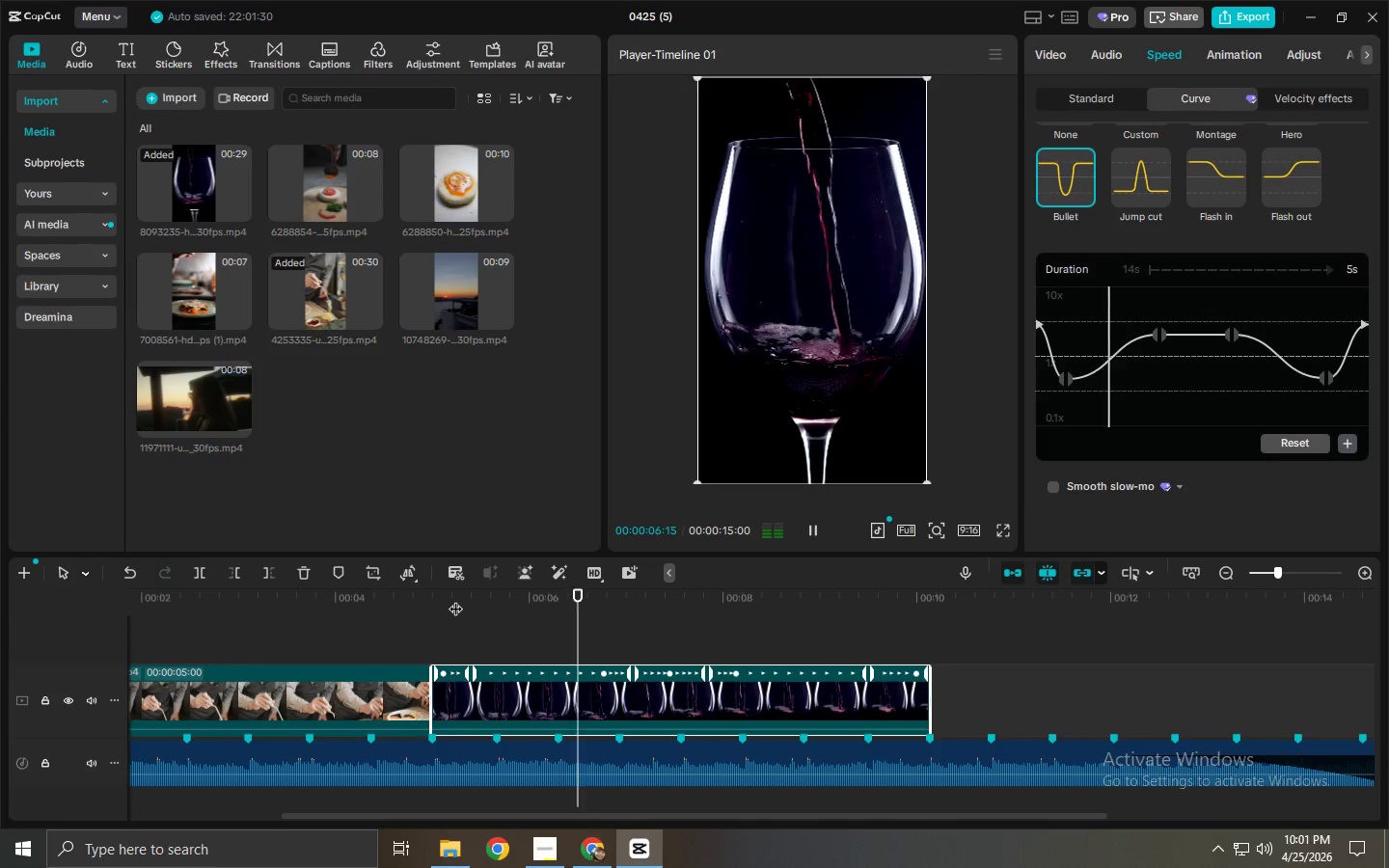 
key(Space)
 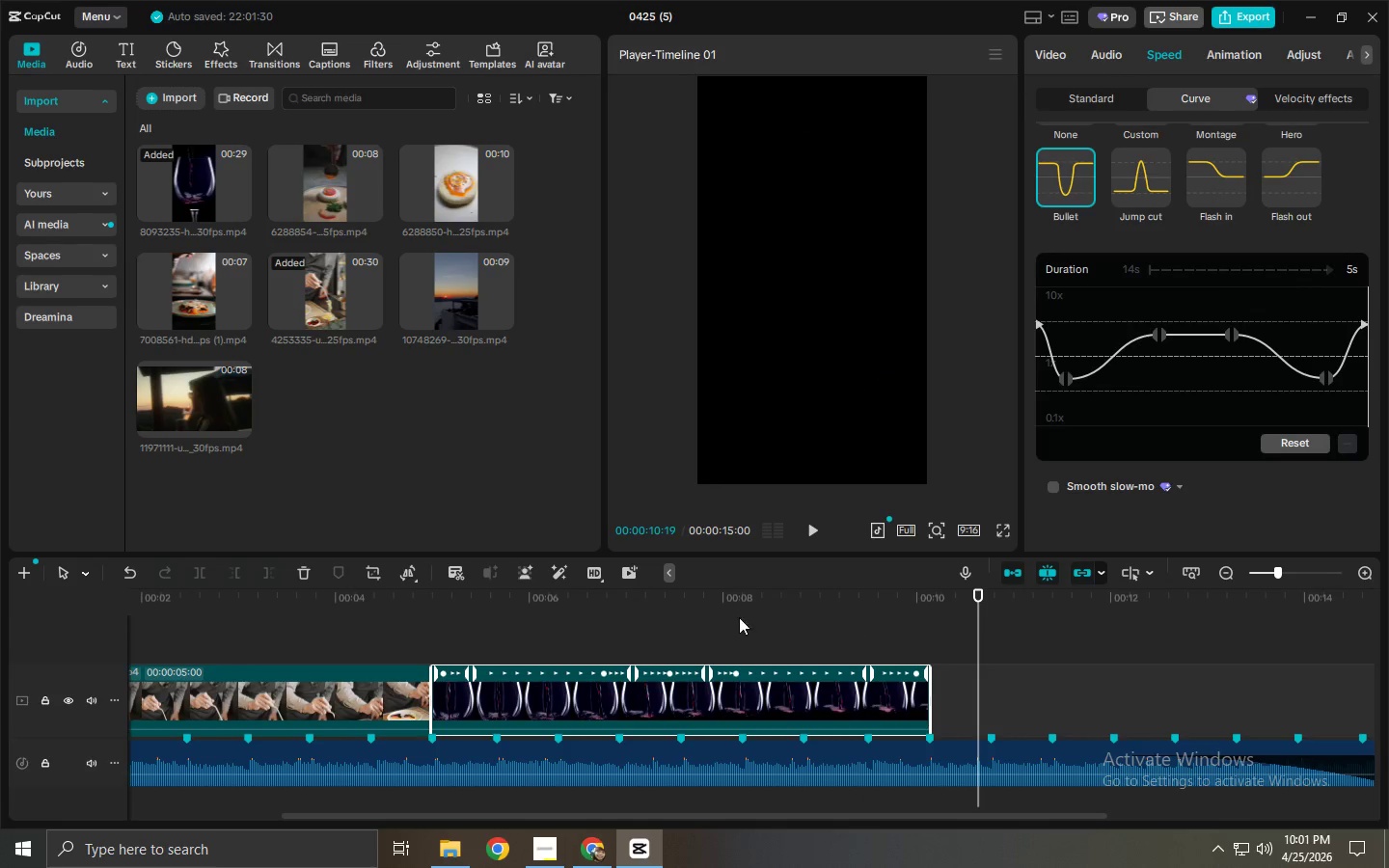 
left_click_drag(start_coordinate=[390, 616], to_coordinate=[126, 614])
 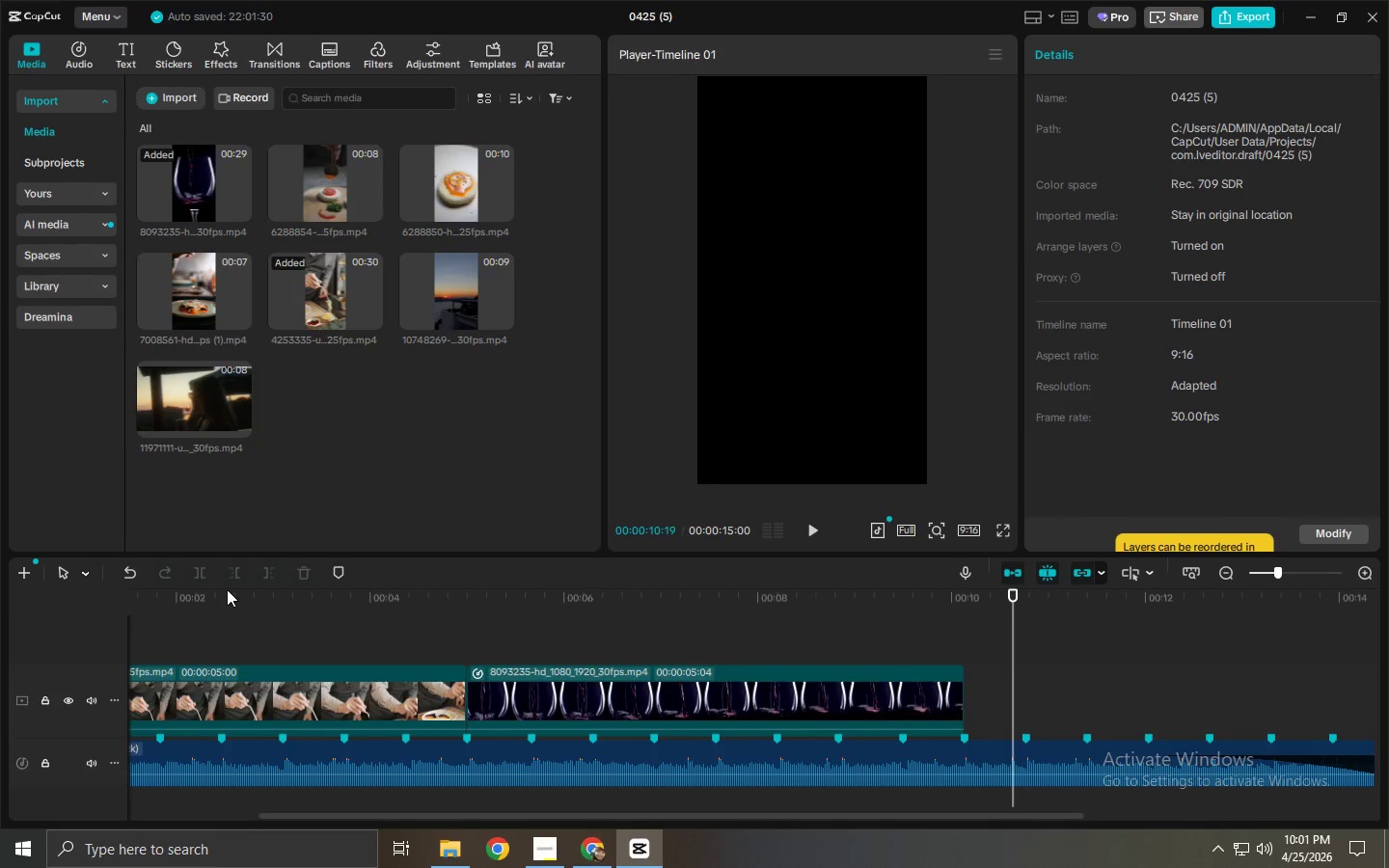 
left_click_drag(start_coordinate=[227, 589], to_coordinate=[0, 603])
 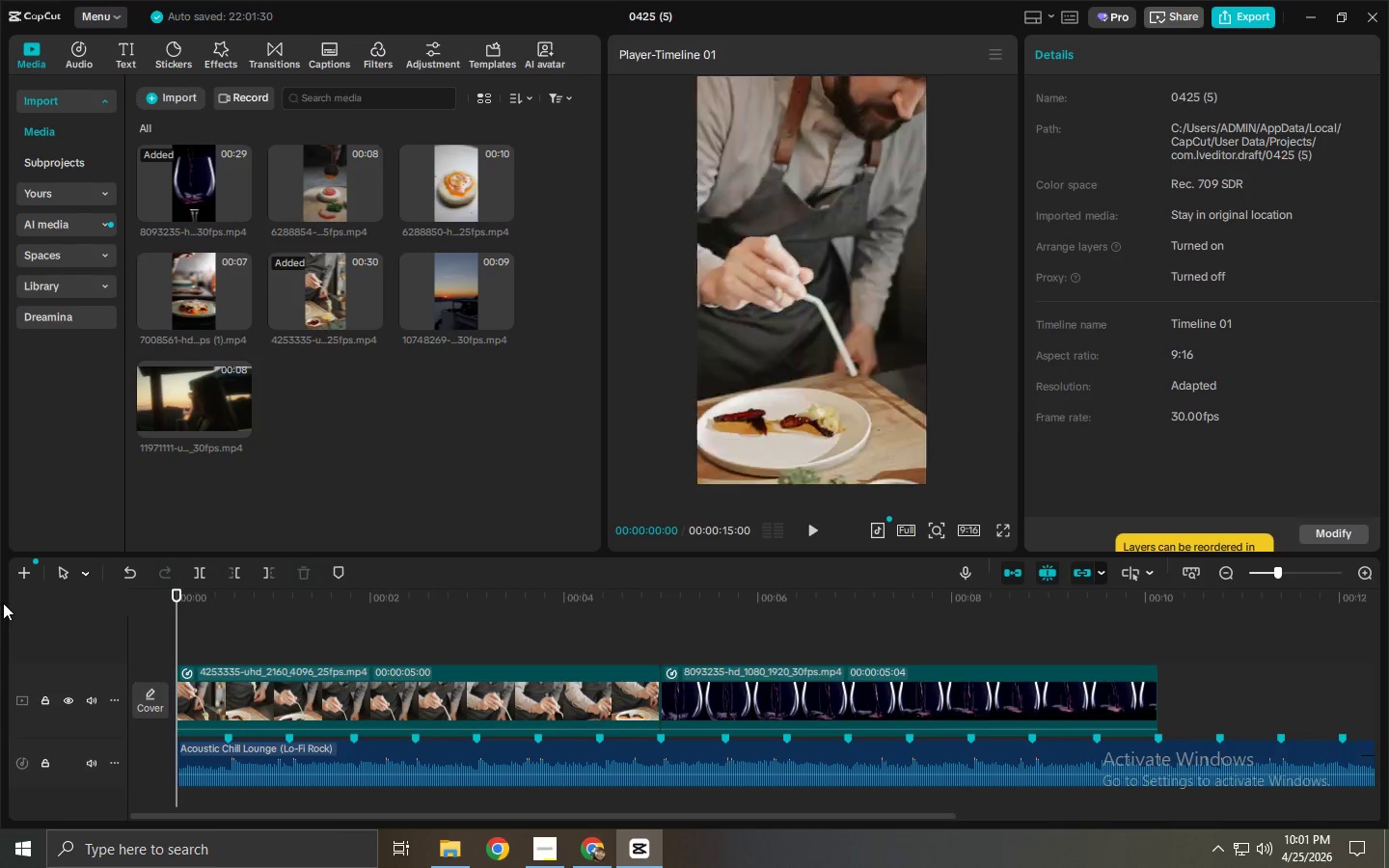 
key(Space)
 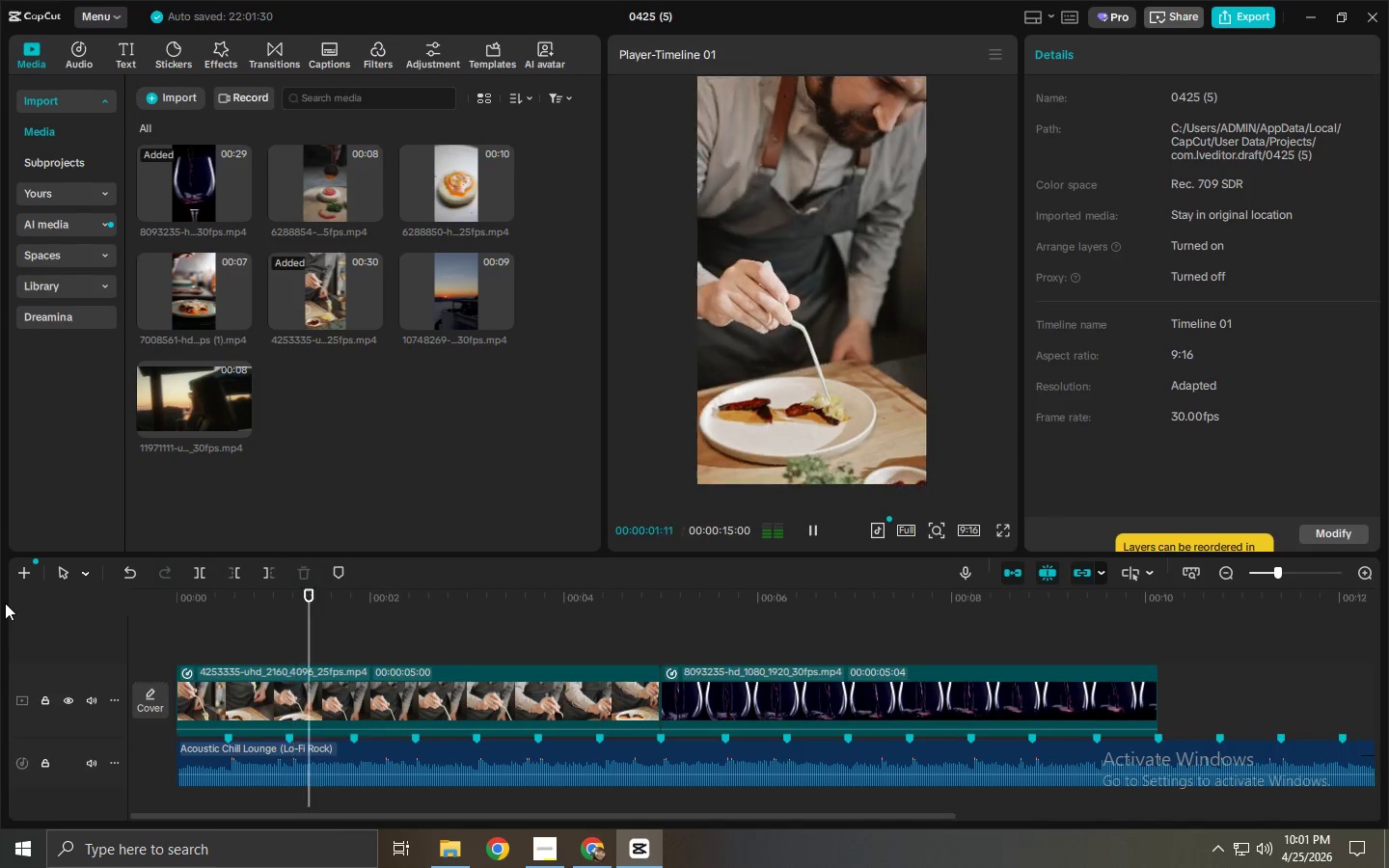 
key(Space)
 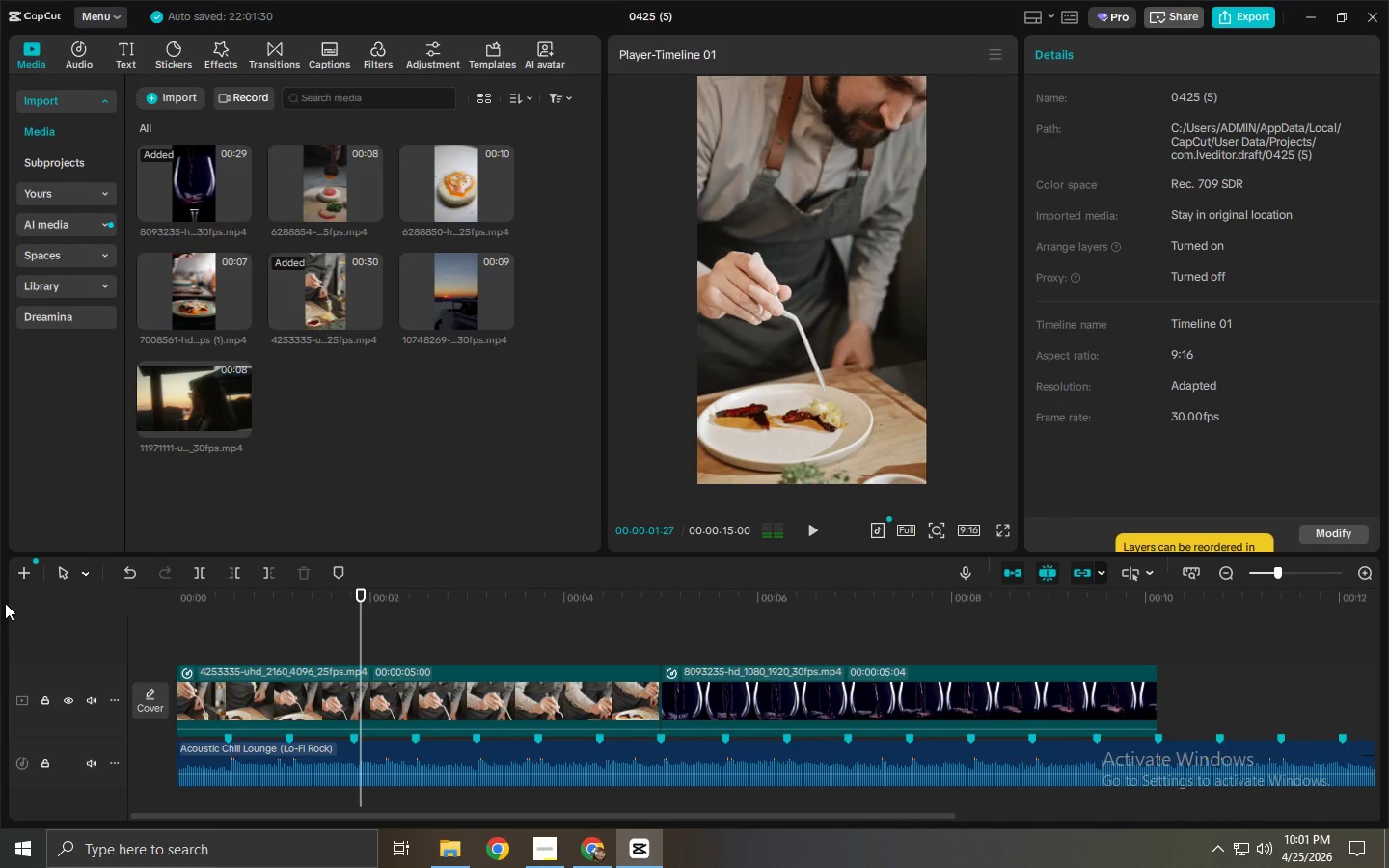 
key(Space)
 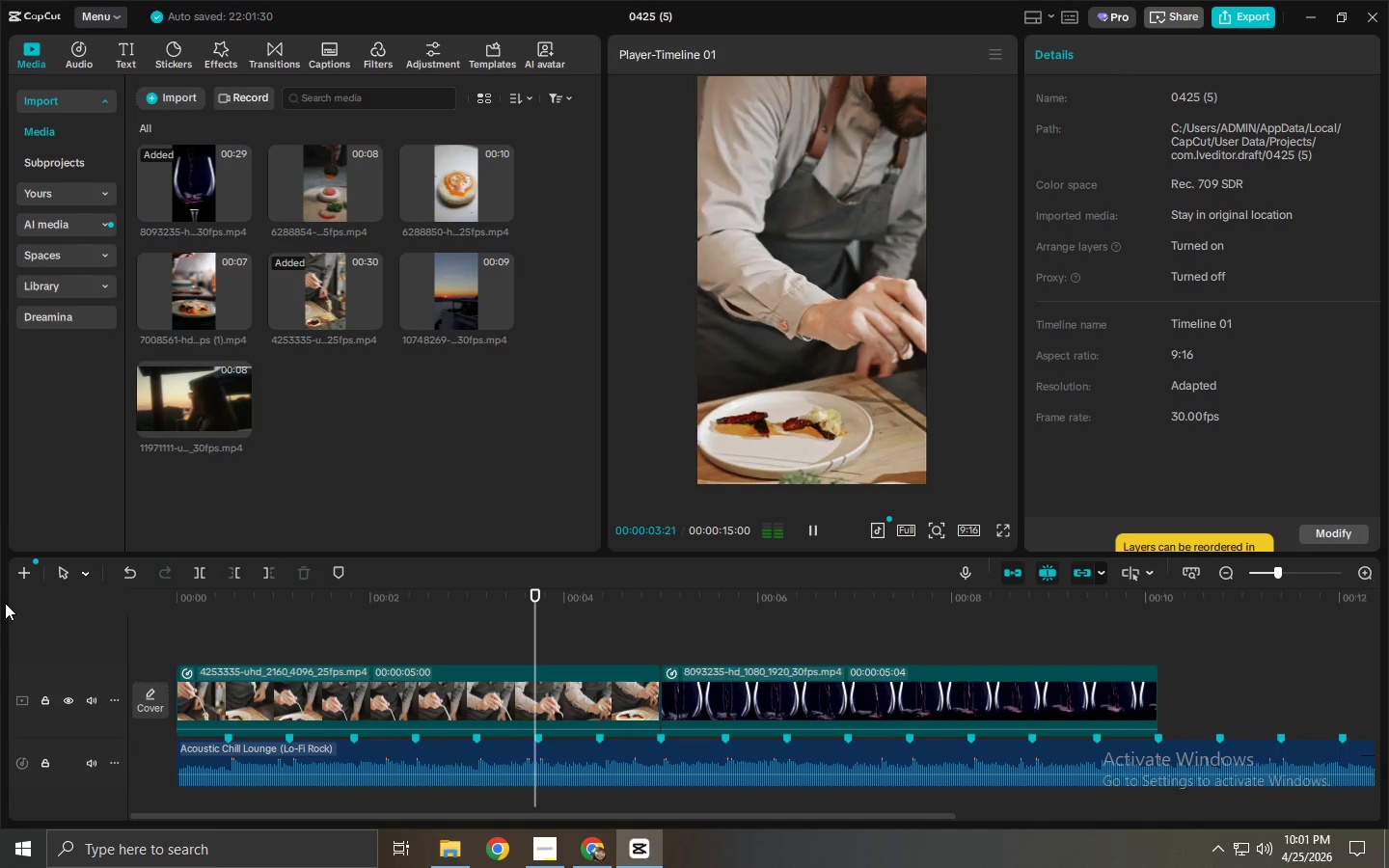 
key(Space)
 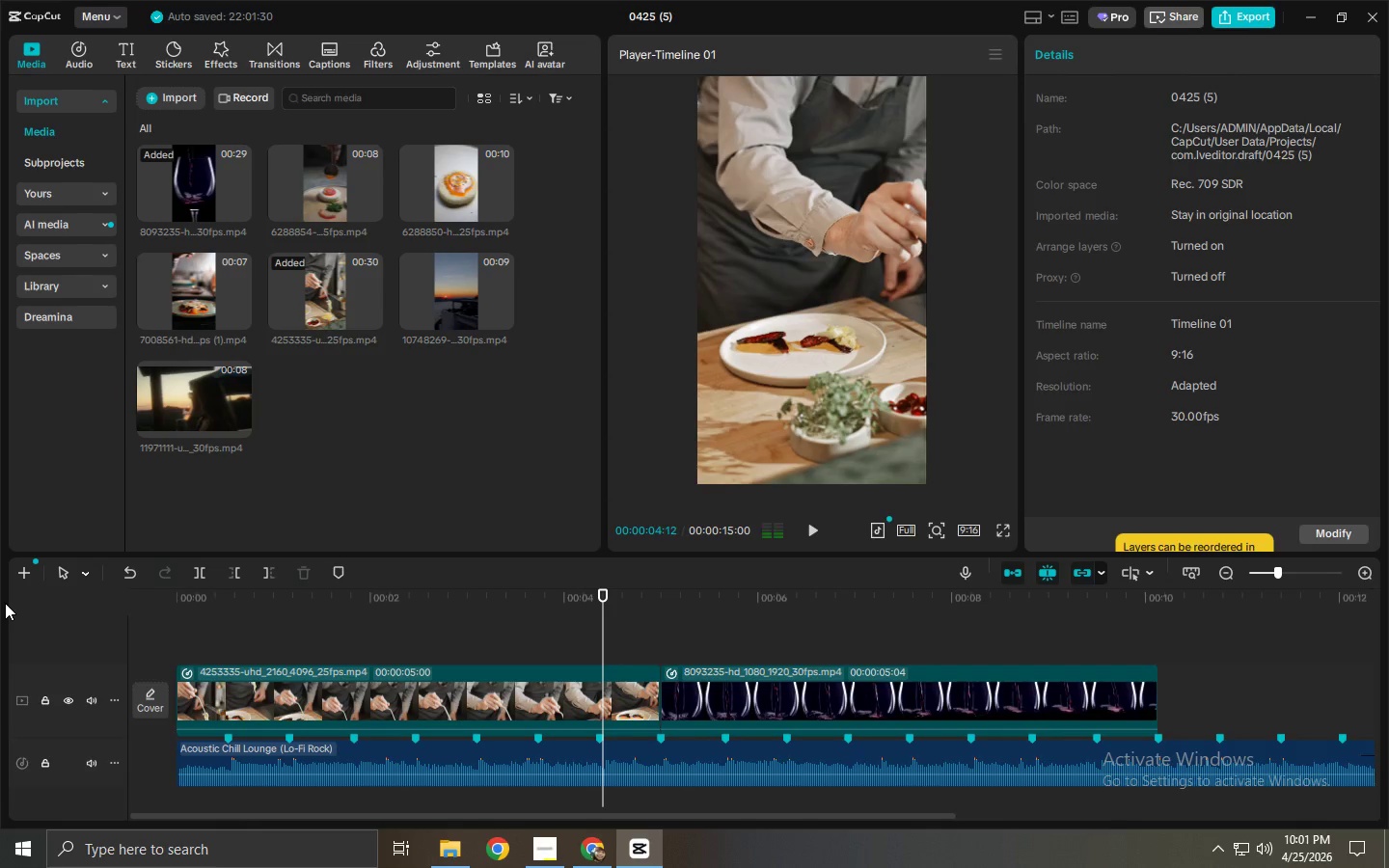 
key(Space)
 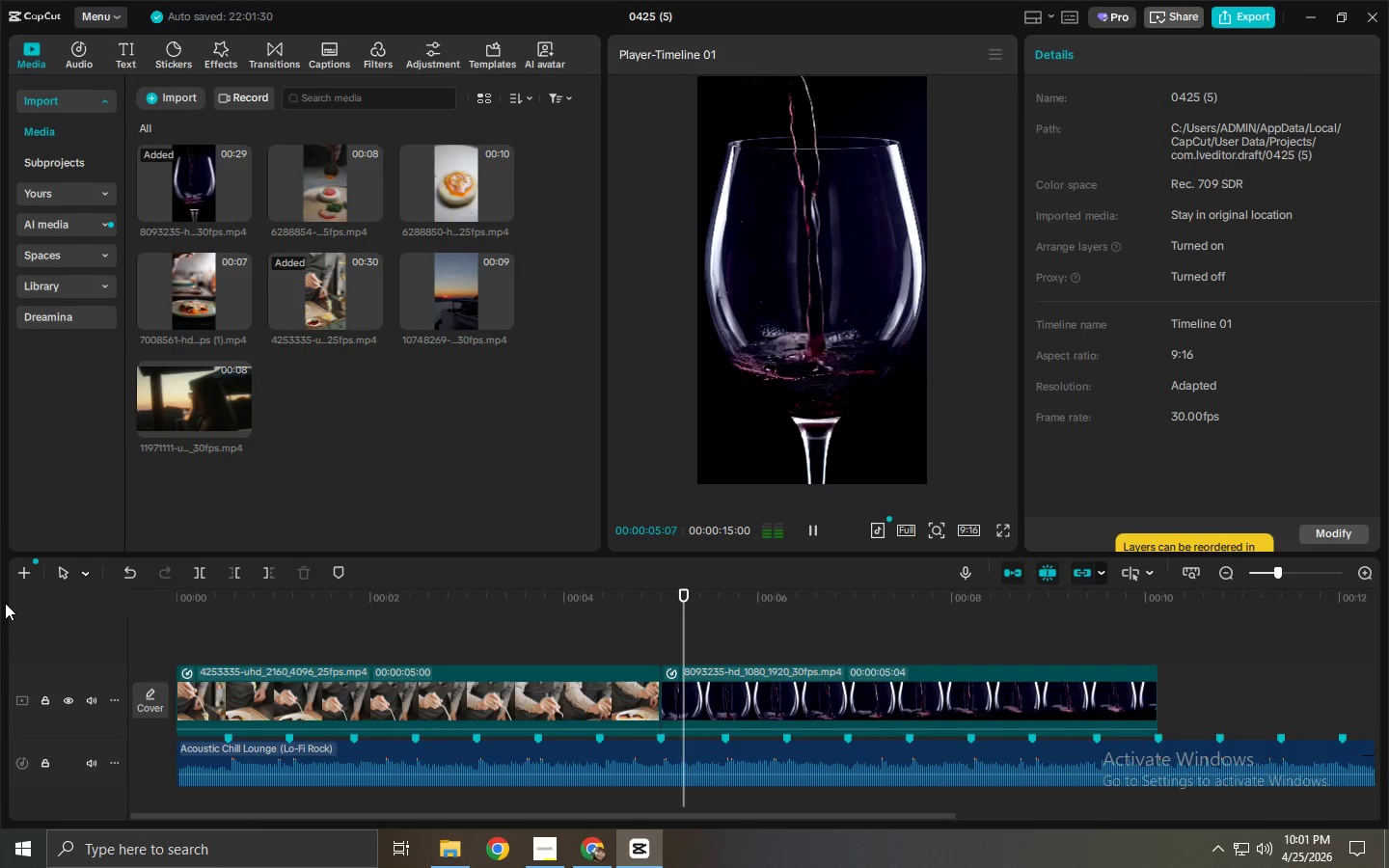 
key(Space)
 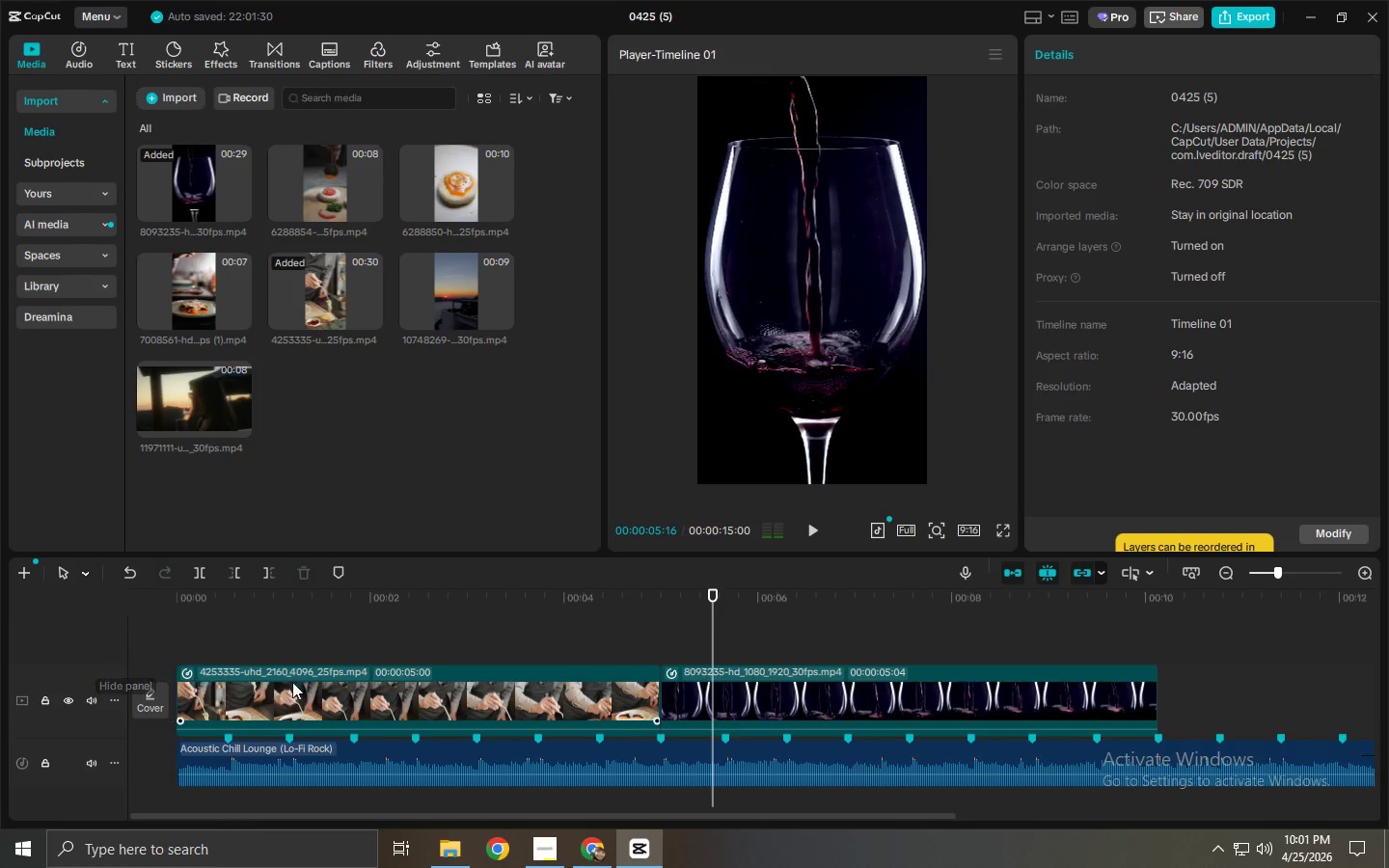 
left_click([591, 704])
 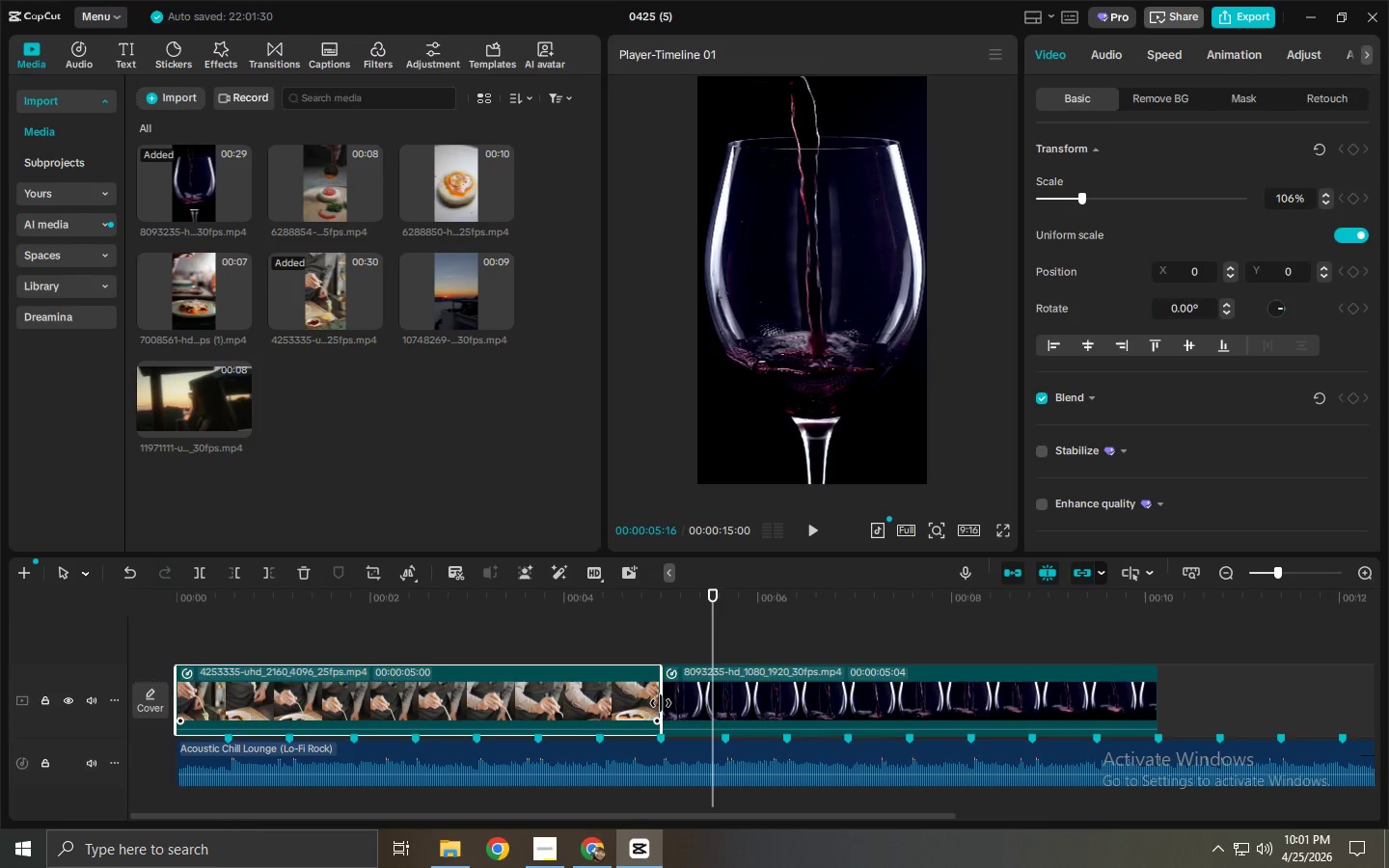 
left_click([403, 709])
 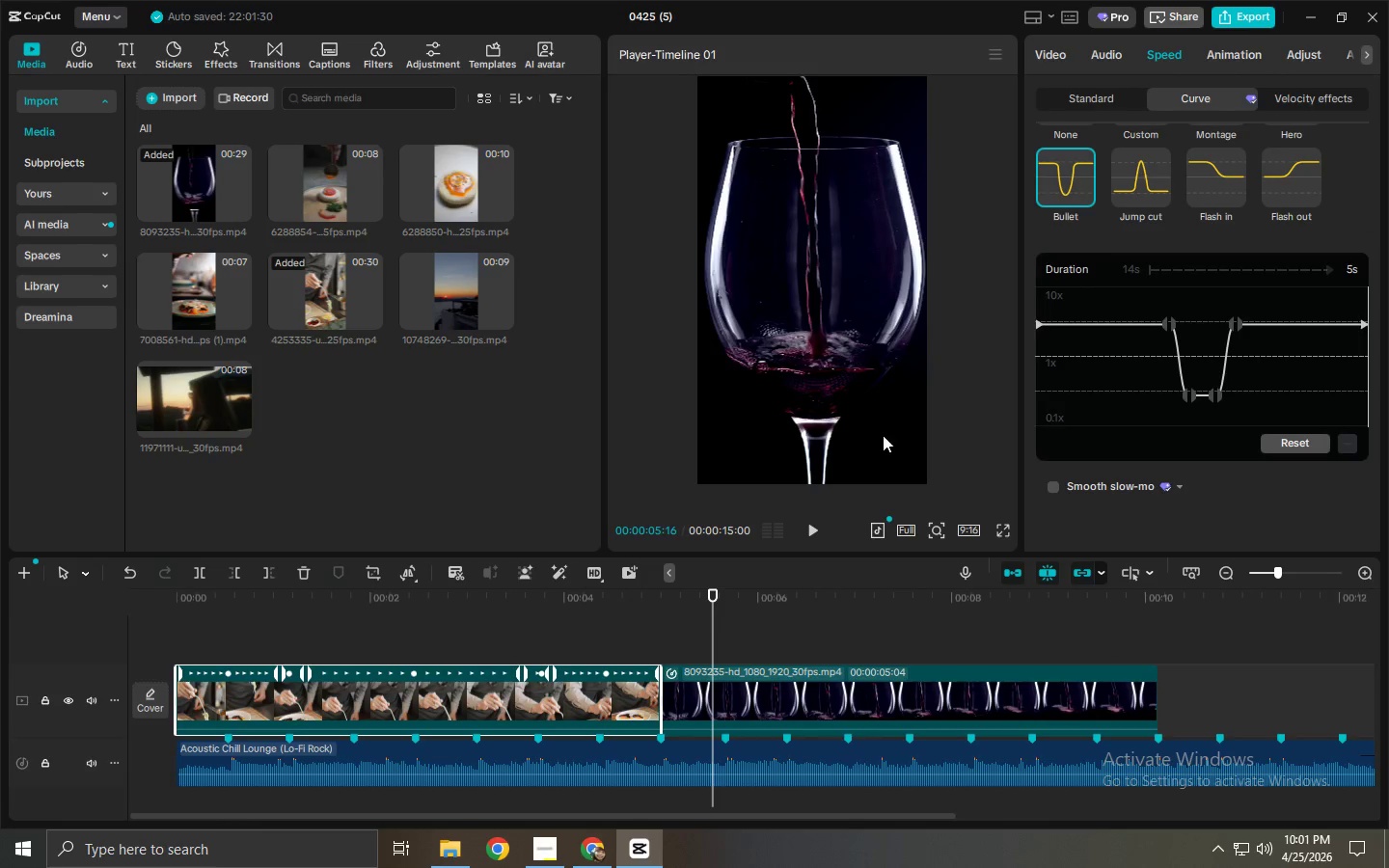 
left_click_drag(start_coordinate=[406, 606], to_coordinate=[182, 617])
 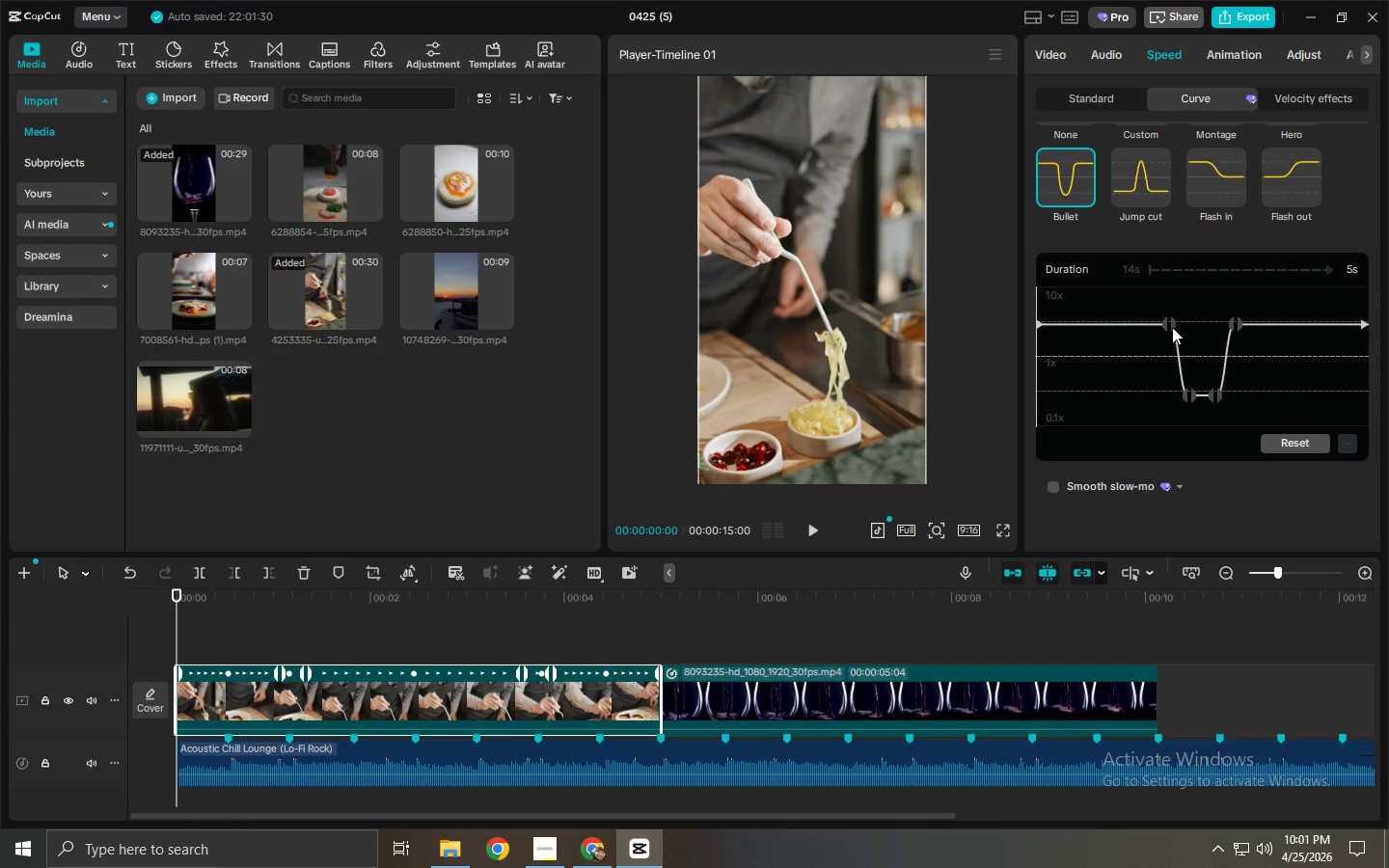 
left_click_drag(start_coordinate=[1171, 325], to_coordinate=[1039, 323])
 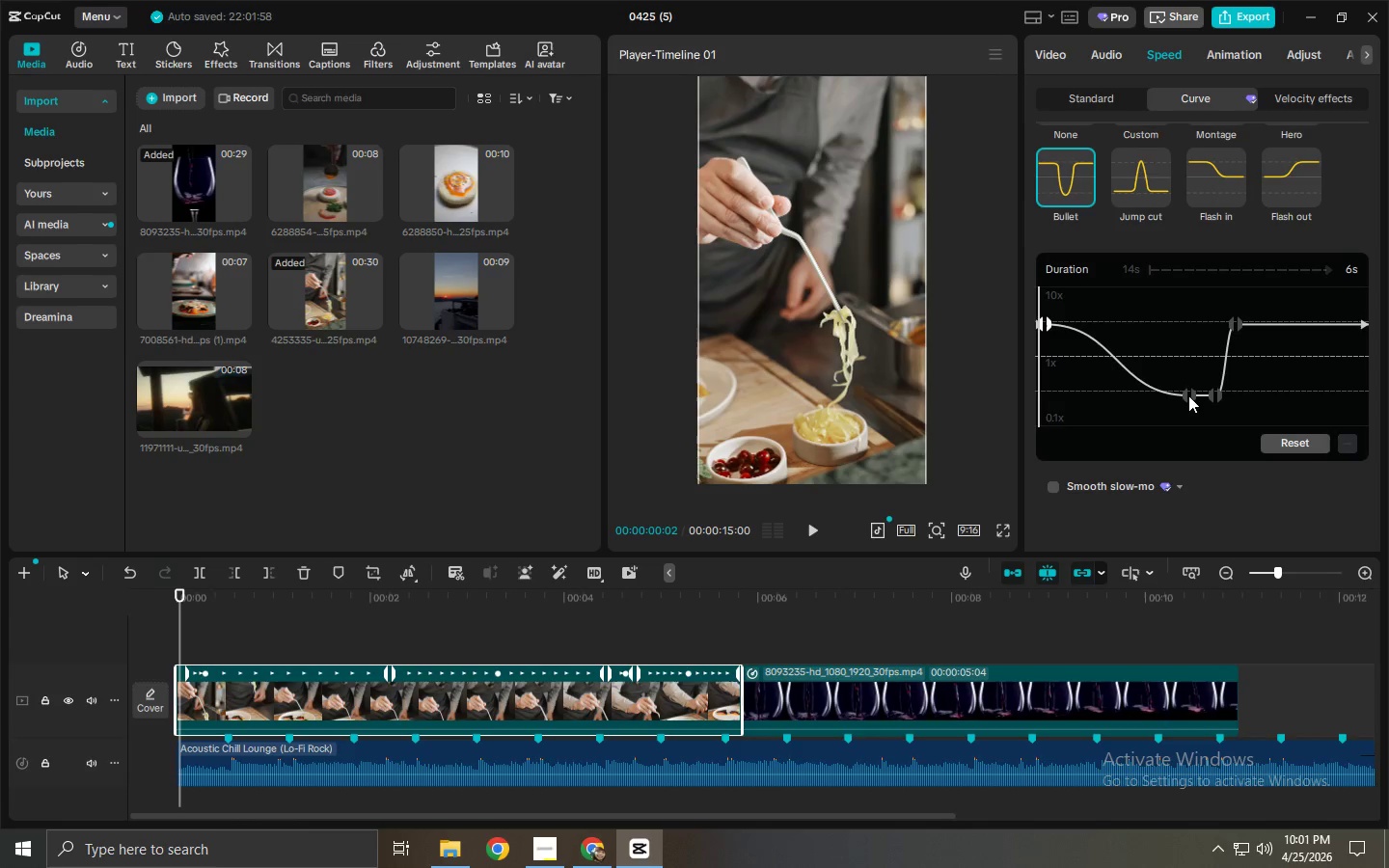 
left_click_drag(start_coordinate=[1188, 395], to_coordinate=[1136, 393])
 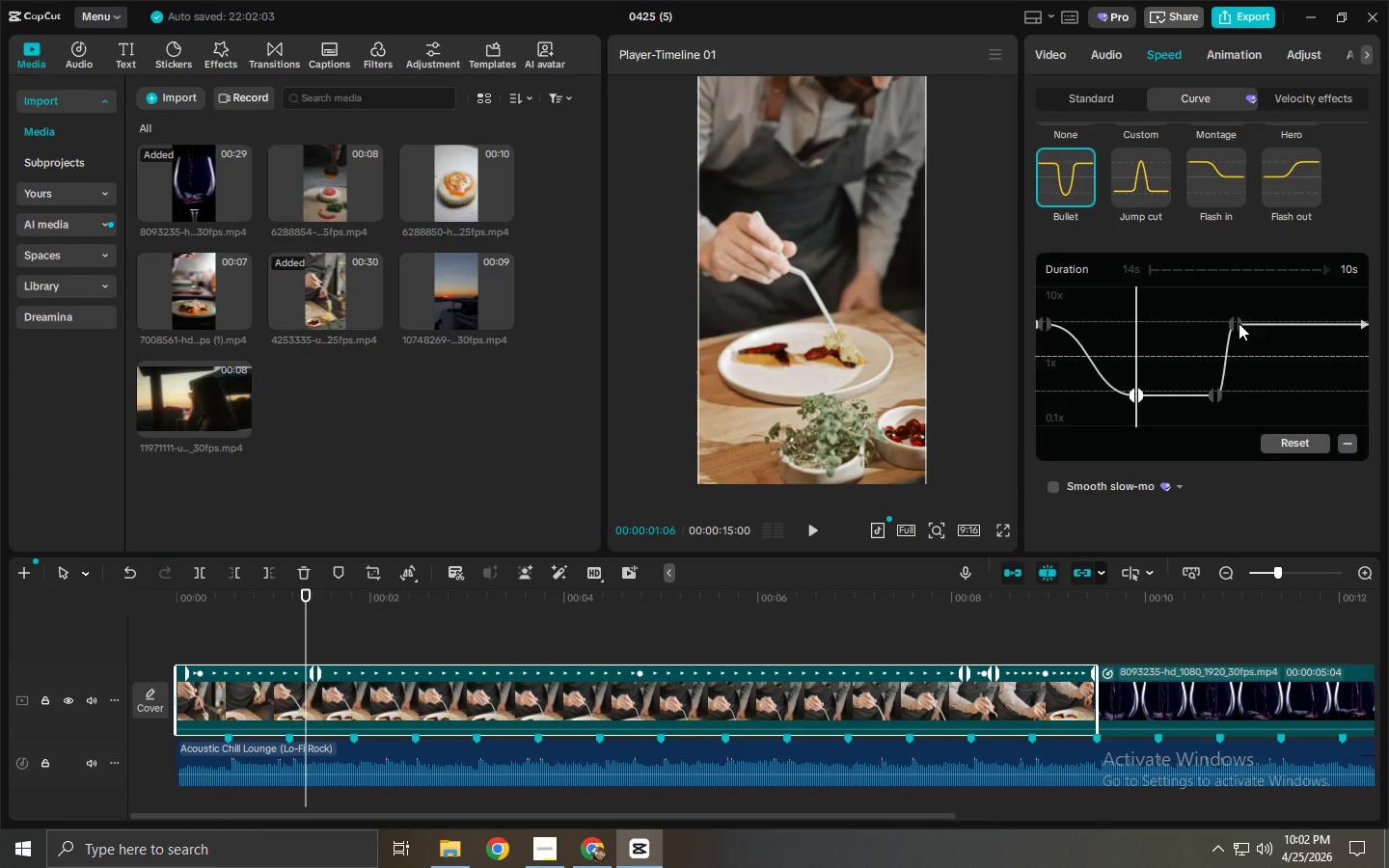 
left_click_drag(start_coordinate=[1239, 323], to_coordinate=[1292, 333])
 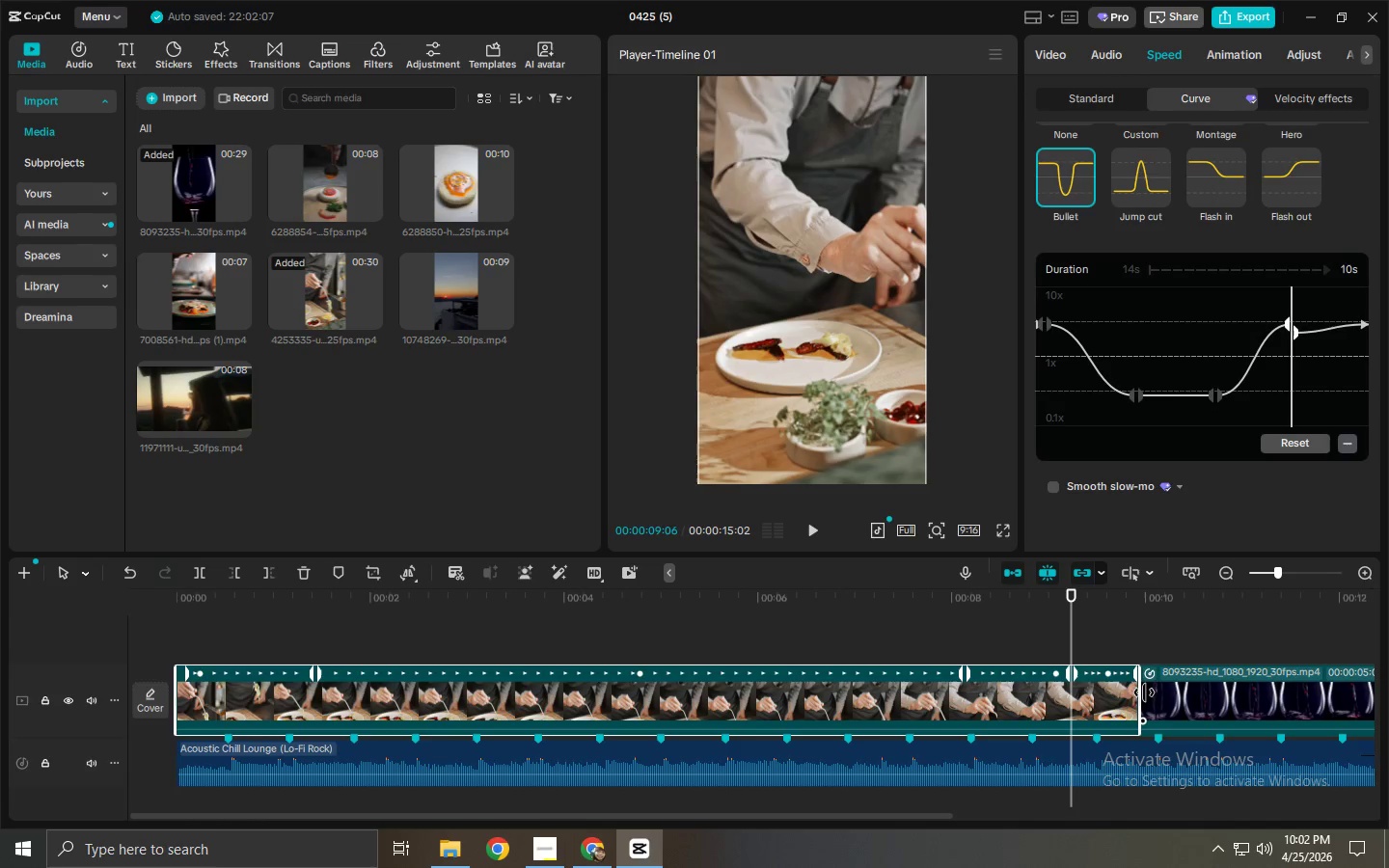 
left_click_drag(start_coordinate=[1141, 692], to_coordinate=[663, 712])
 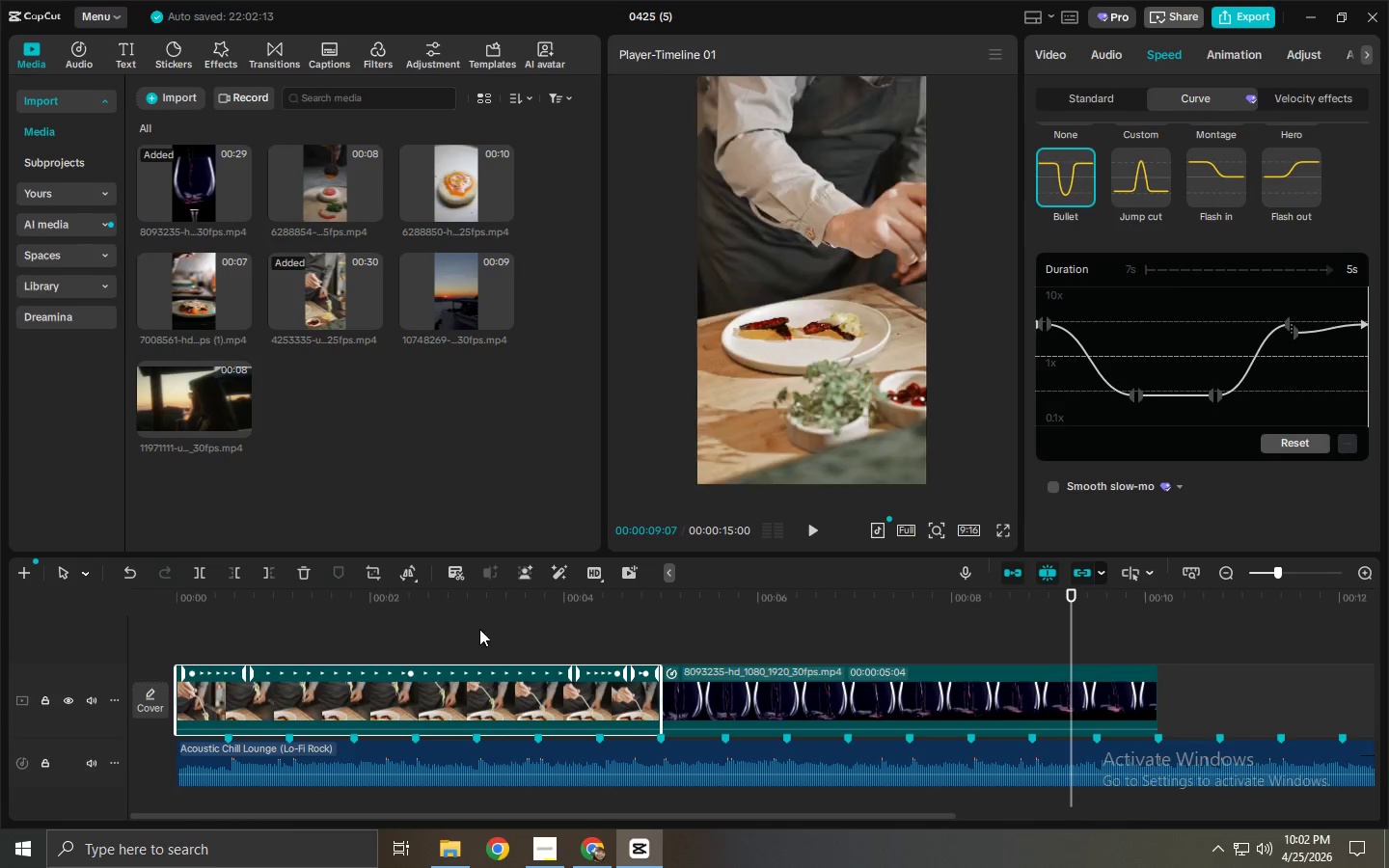 
left_click_drag(start_coordinate=[442, 598], to_coordinate=[210, 597])
 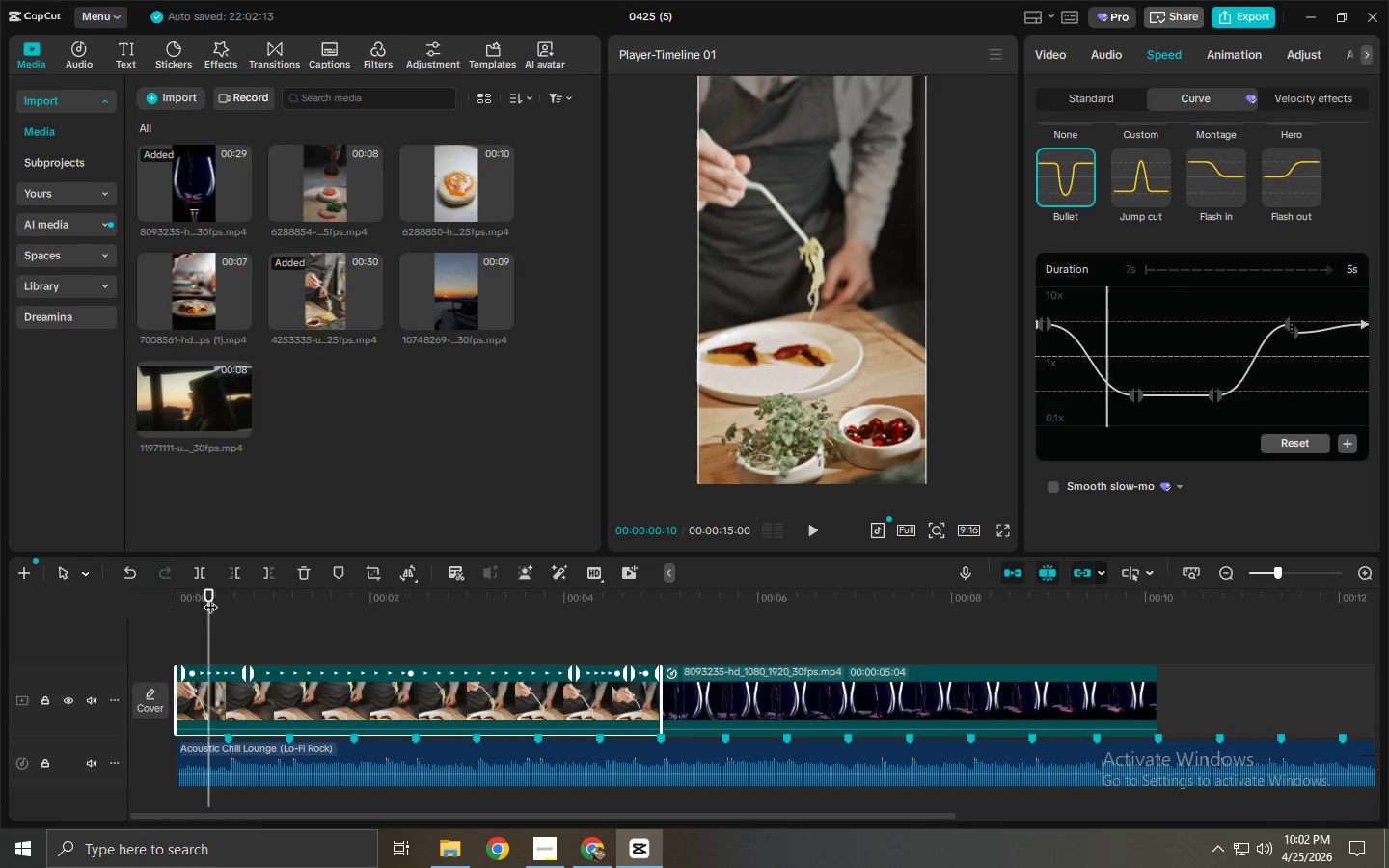 
key(Space)
 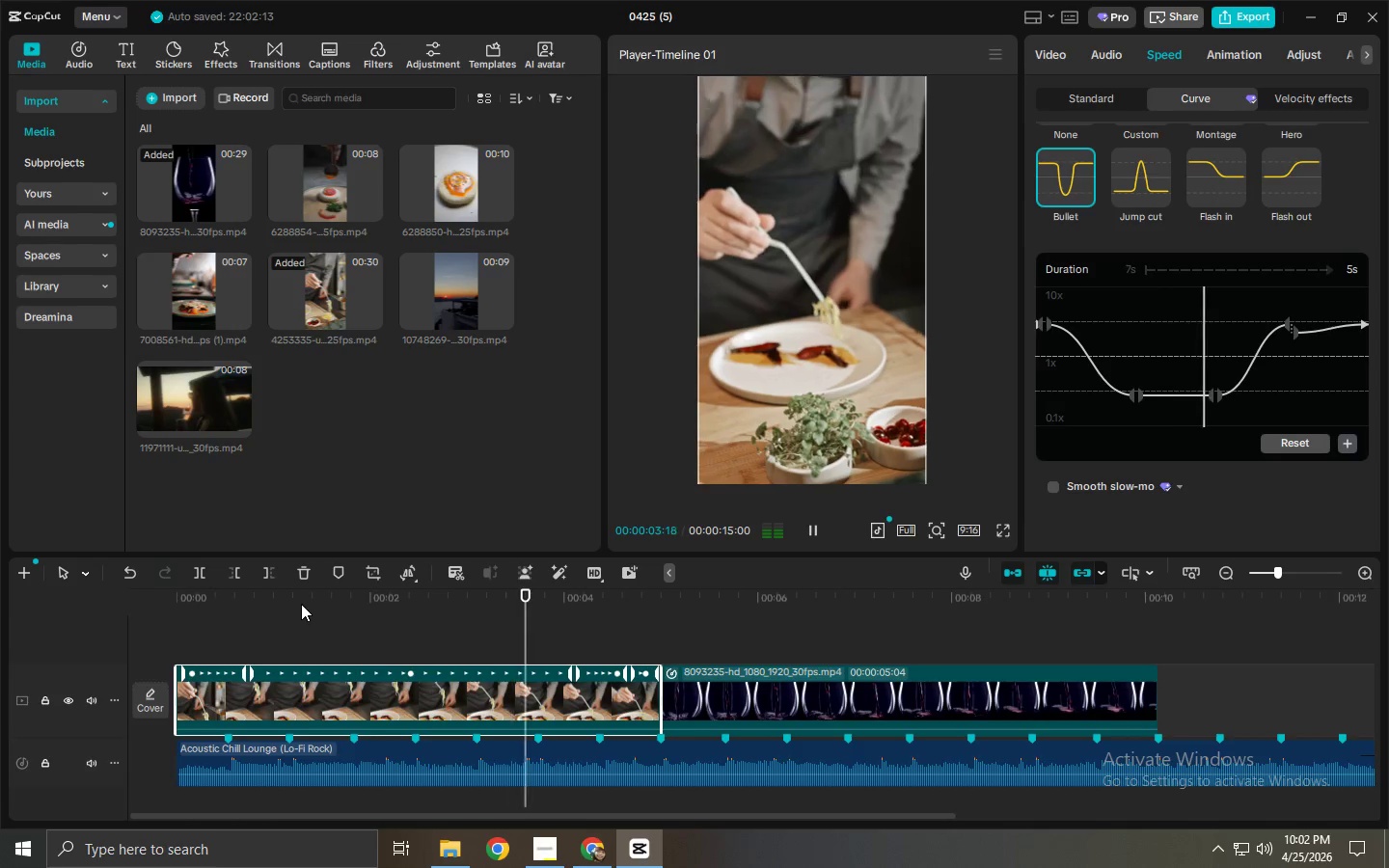 
key(Space)
 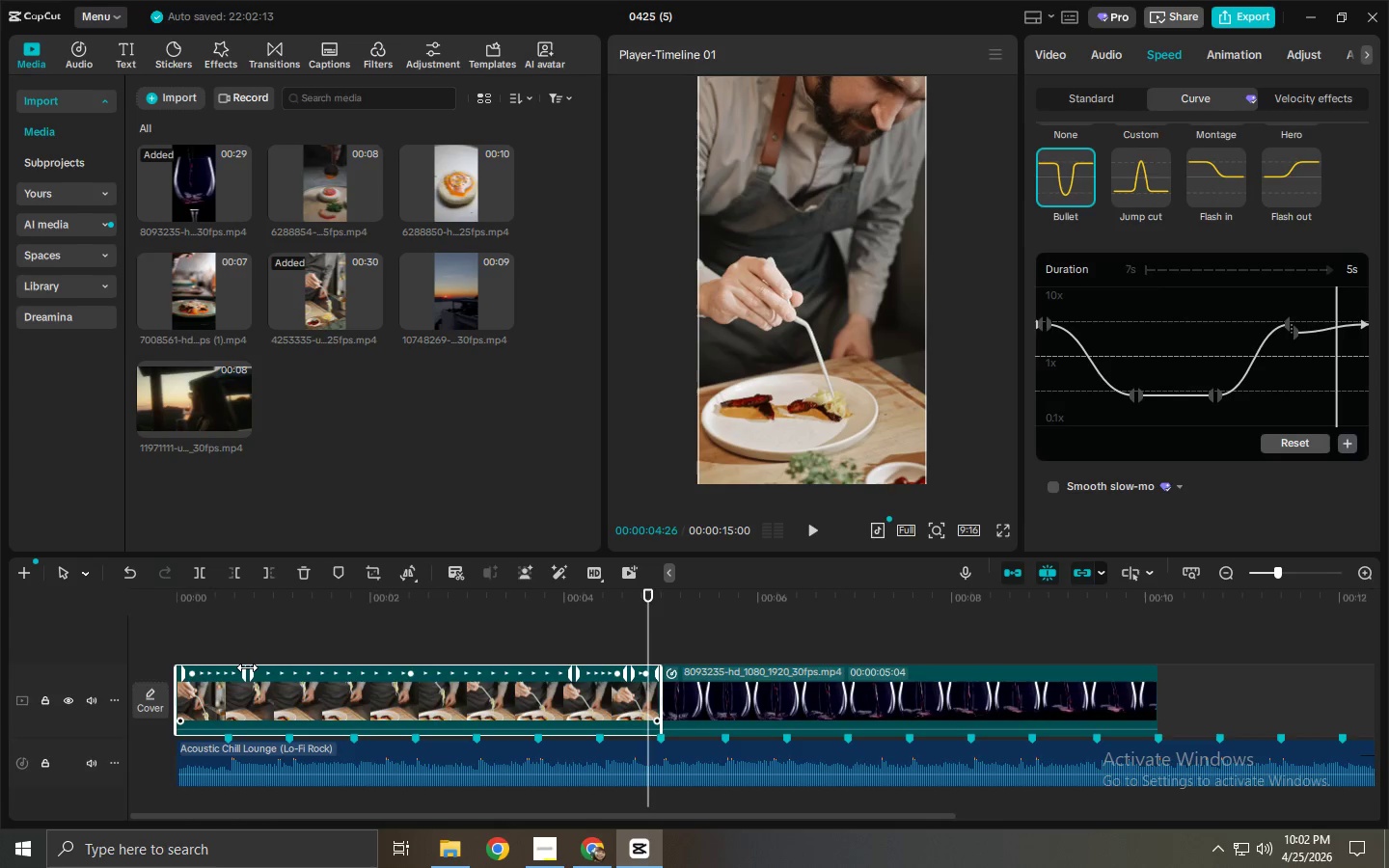 
left_click([247, 663])
 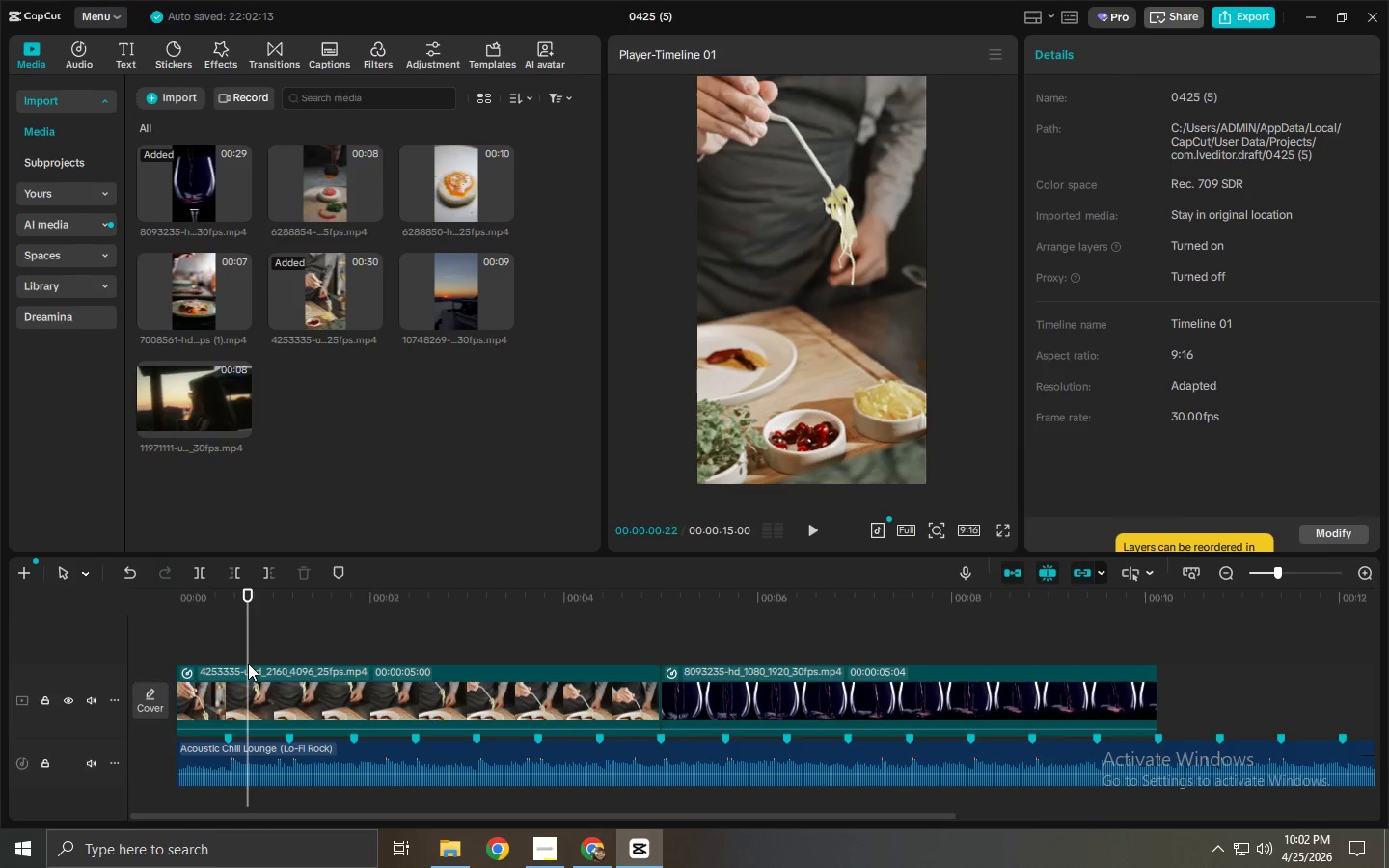 
left_click([248, 667])
 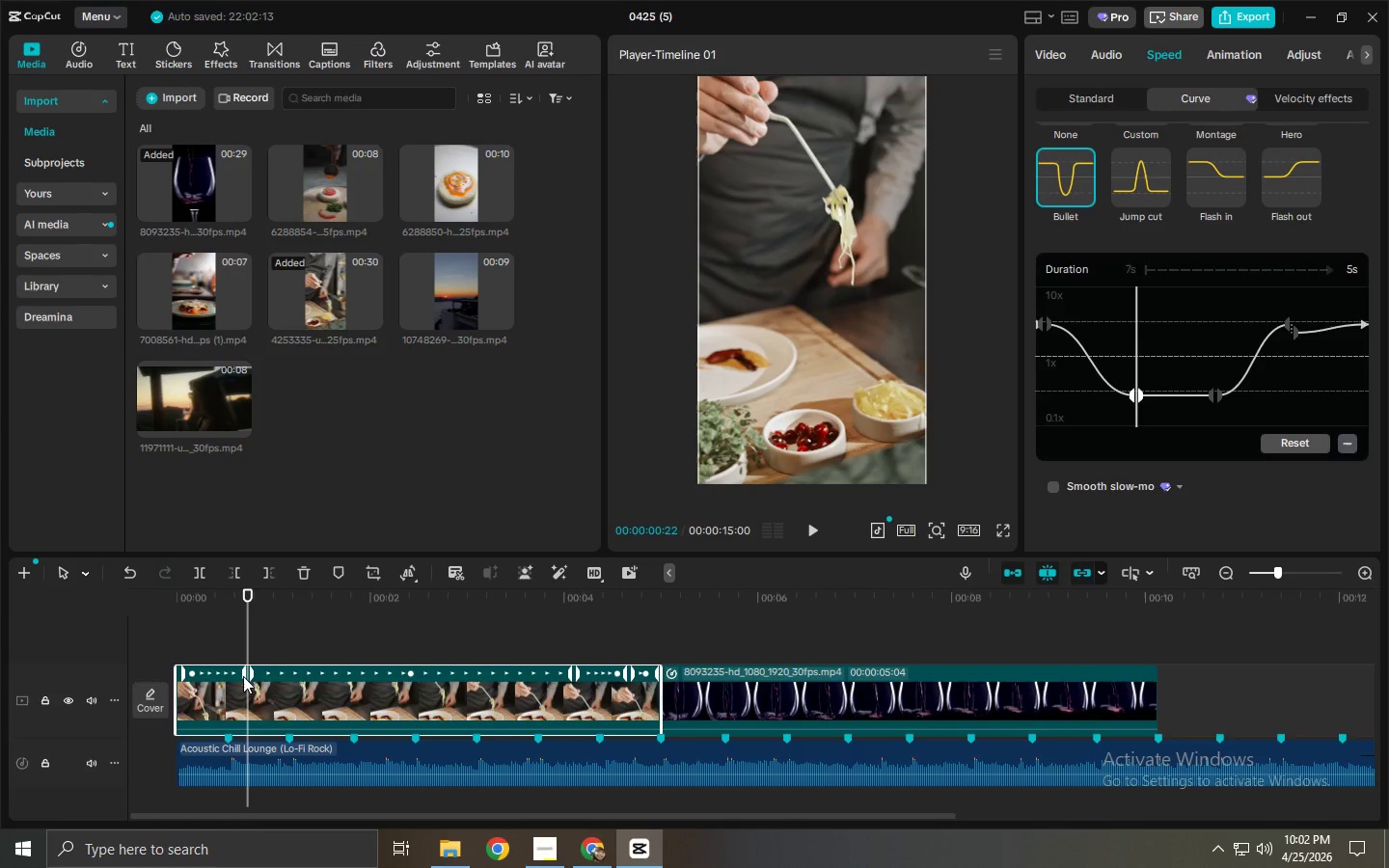 
left_click_drag(start_coordinate=[248, 673], to_coordinate=[269, 674])
 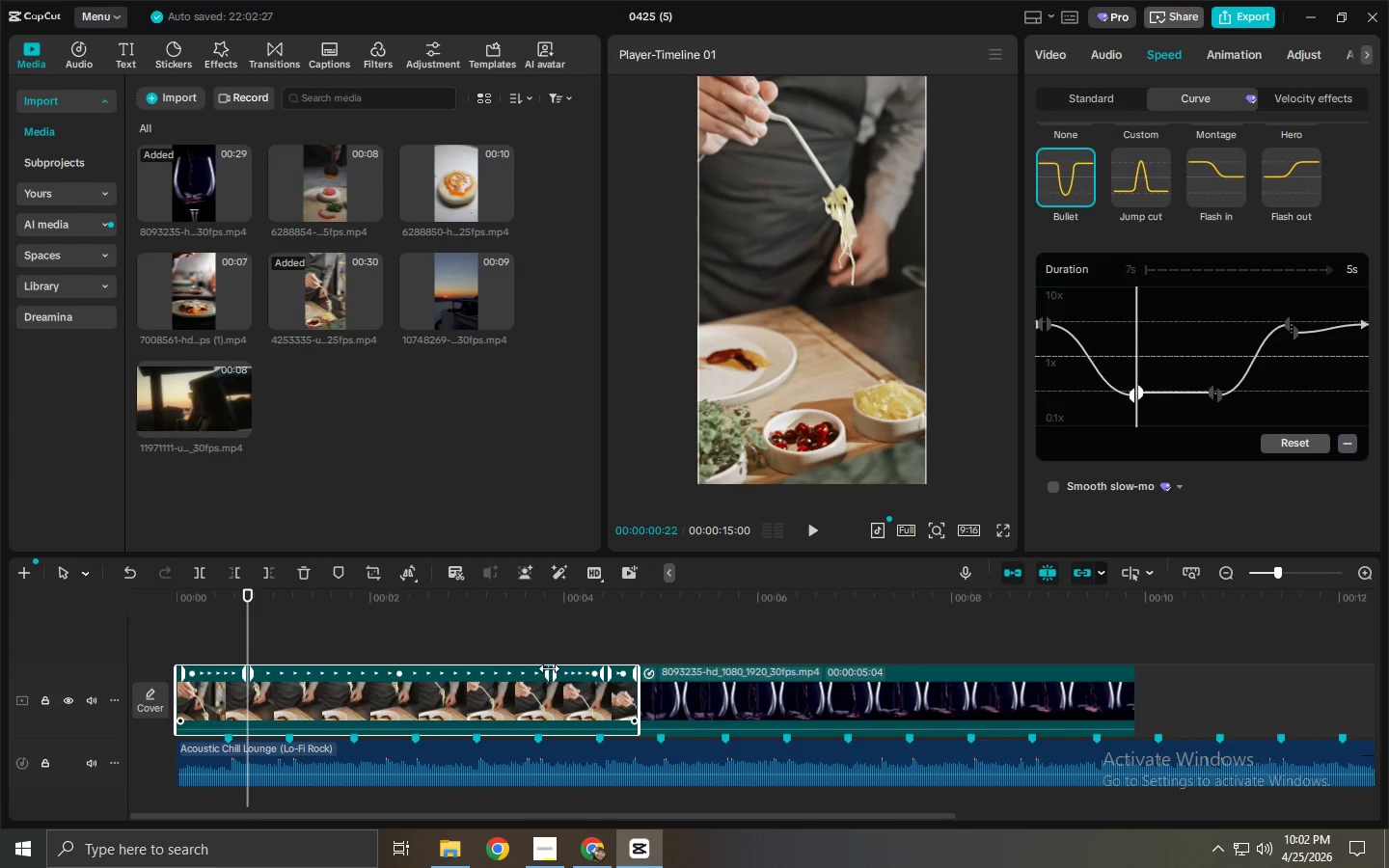 
left_click_drag(start_coordinate=[550, 674], to_coordinate=[501, 675])
 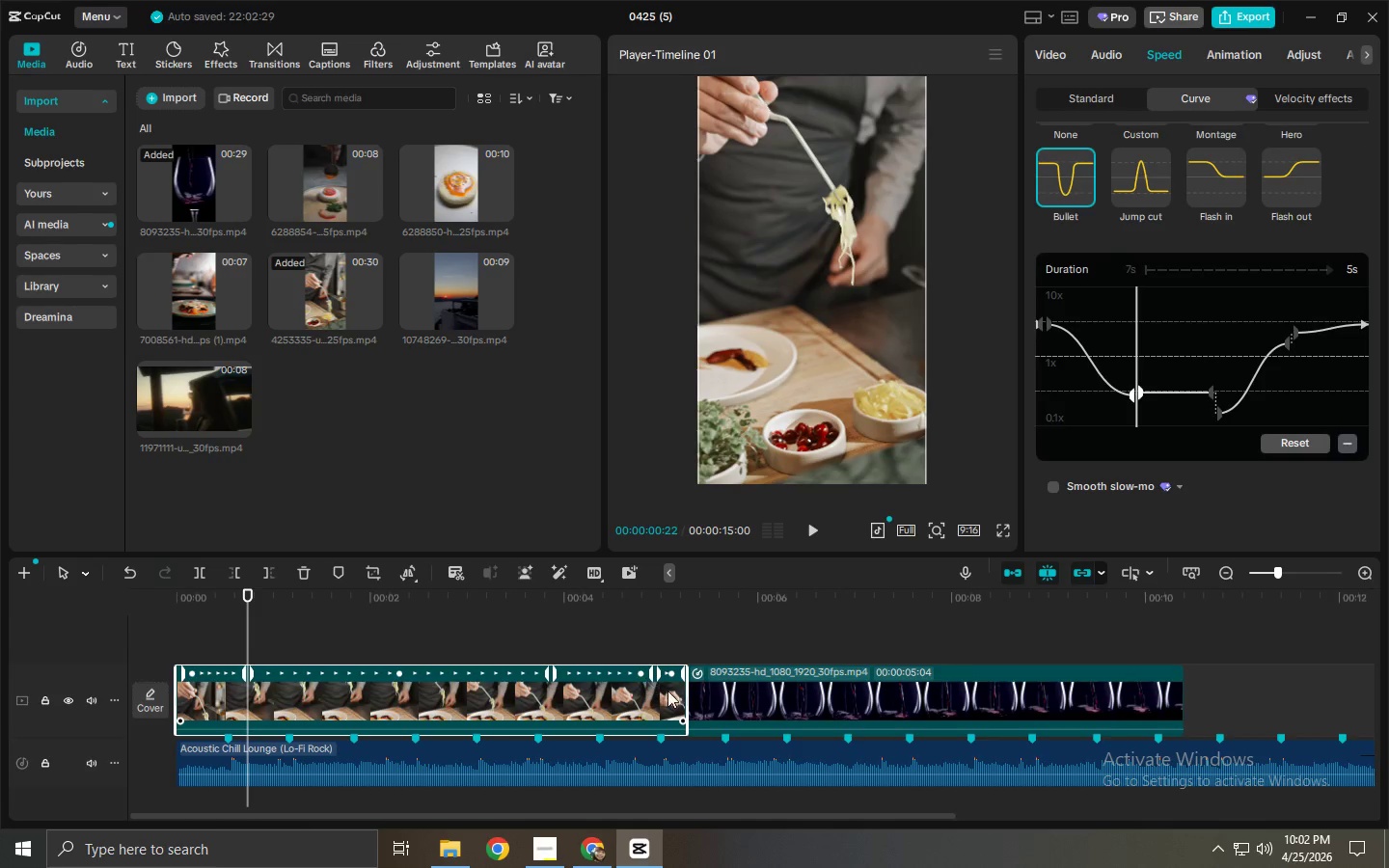 
left_click_drag(start_coordinate=[688, 695], to_coordinate=[664, 698])
 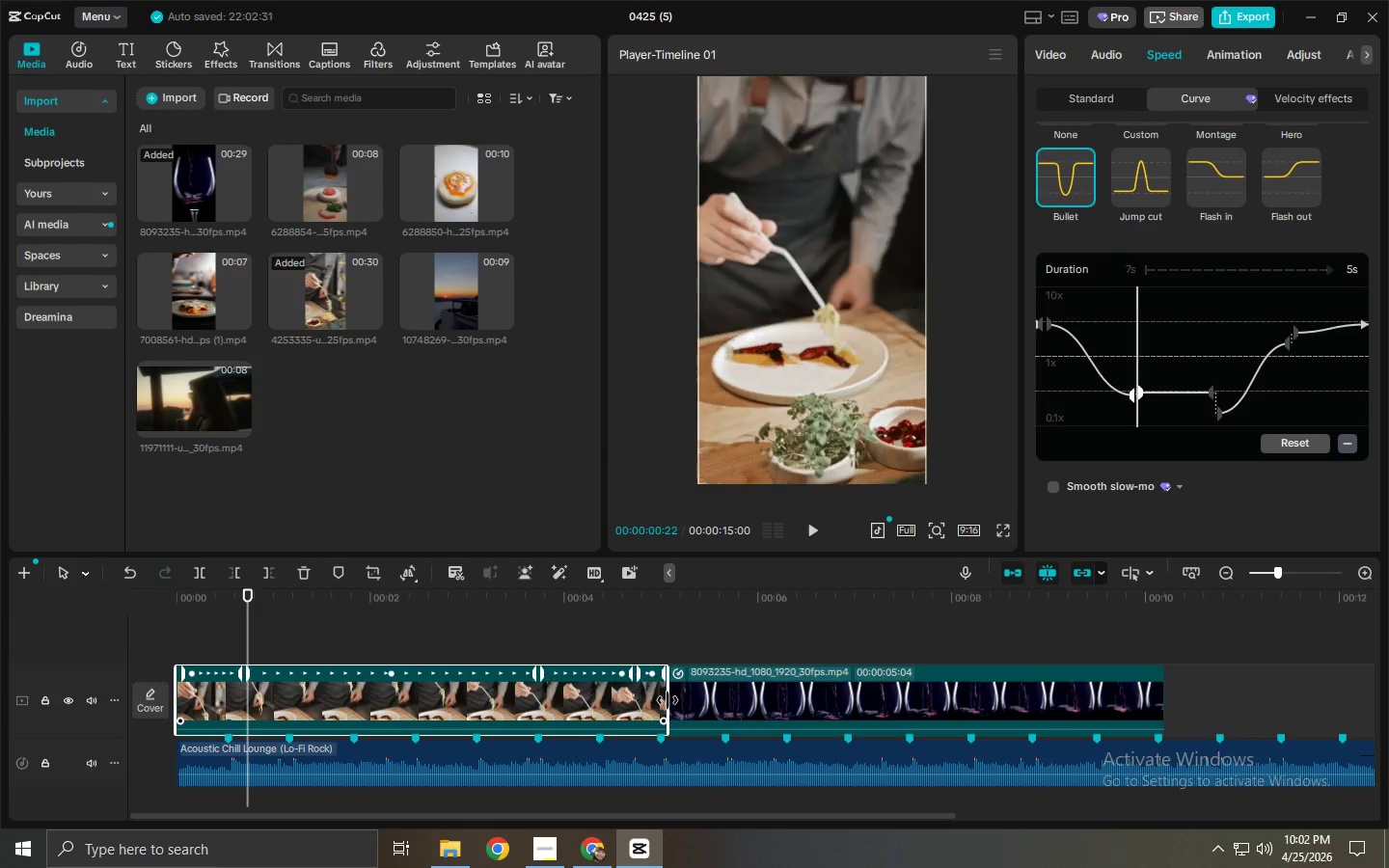 
left_click_drag(start_coordinate=[667, 701], to_coordinate=[657, 701])
 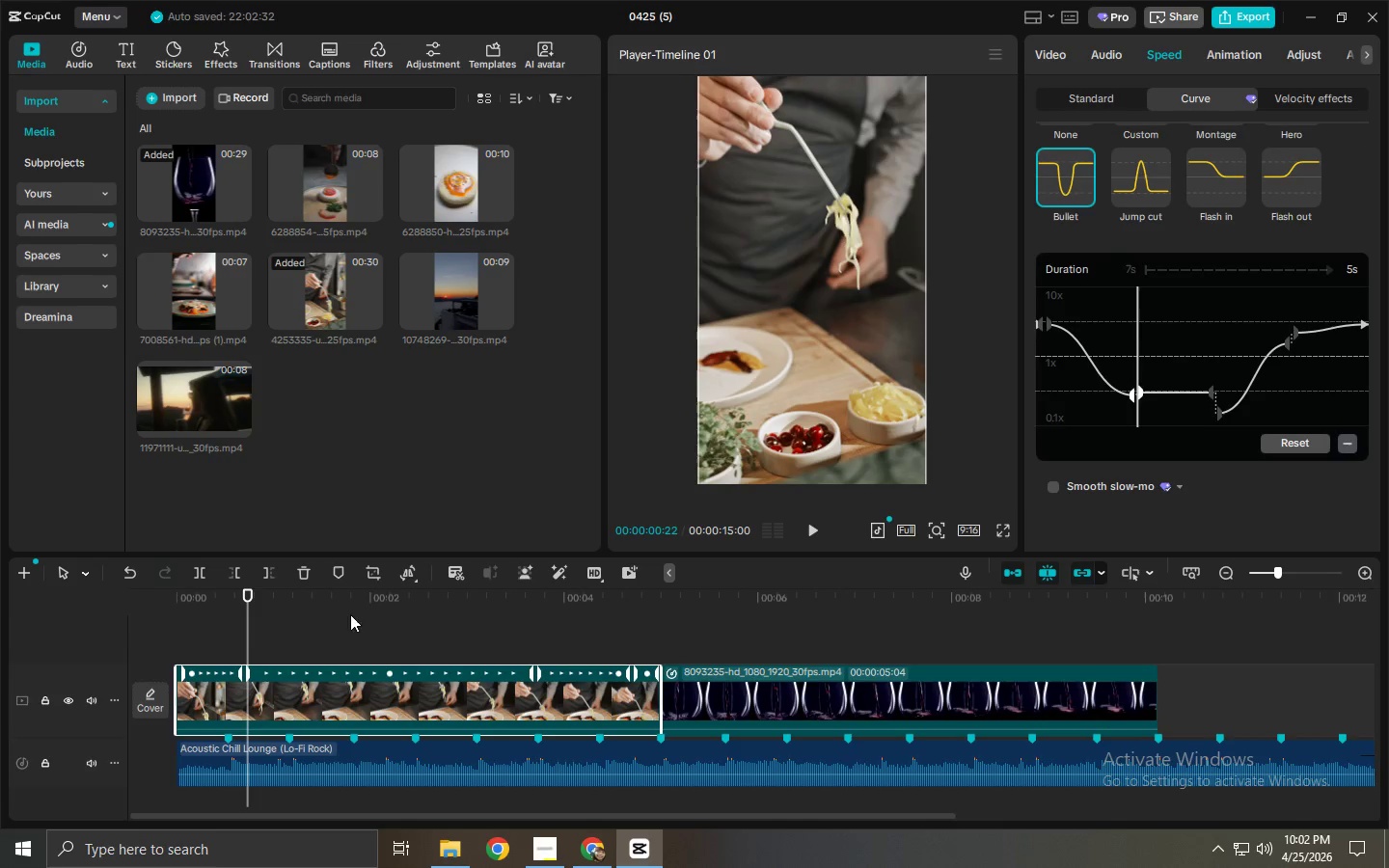 
left_click_drag(start_coordinate=[221, 600], to_coordinate=[140, 606])
 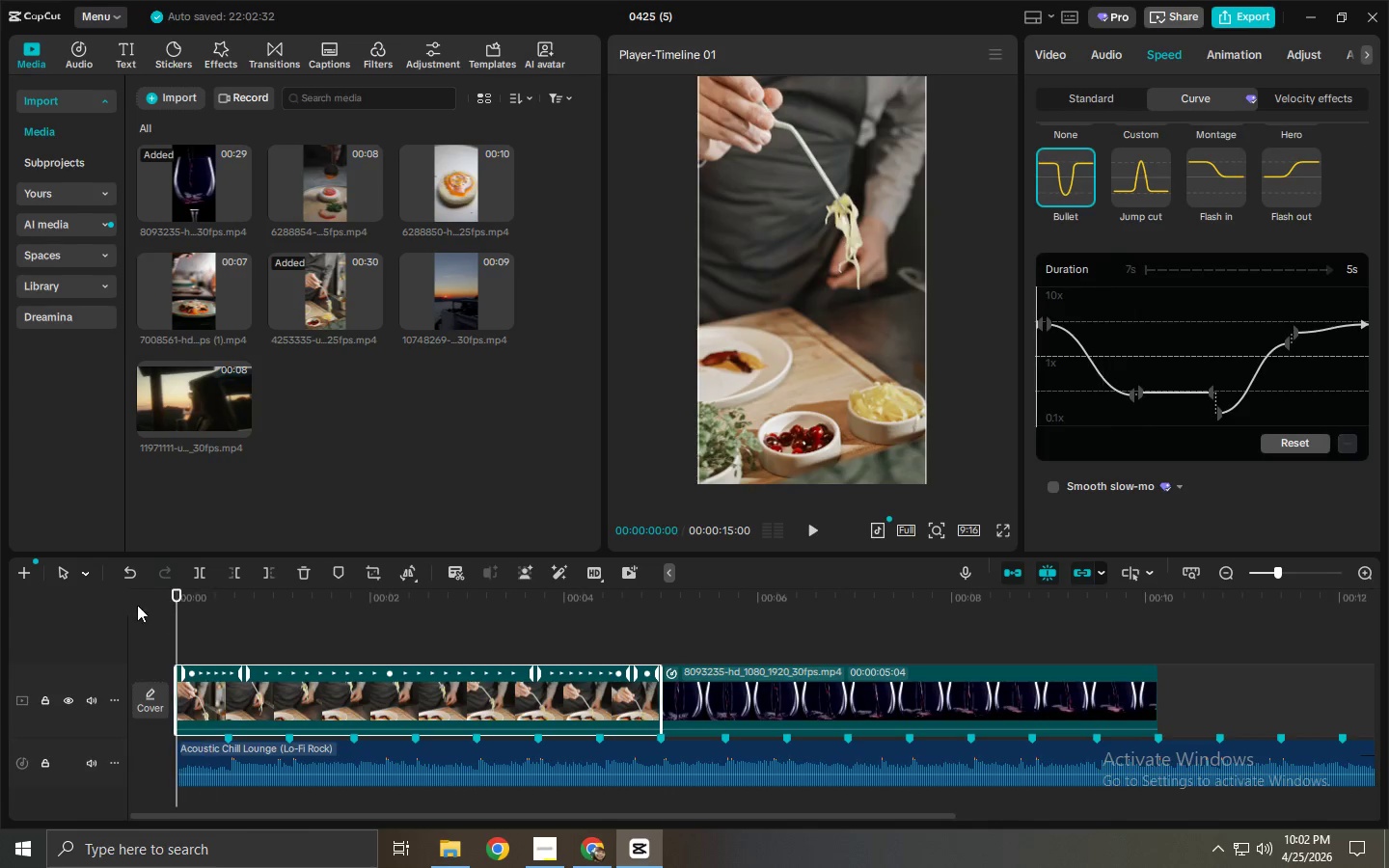 
key(Space)
 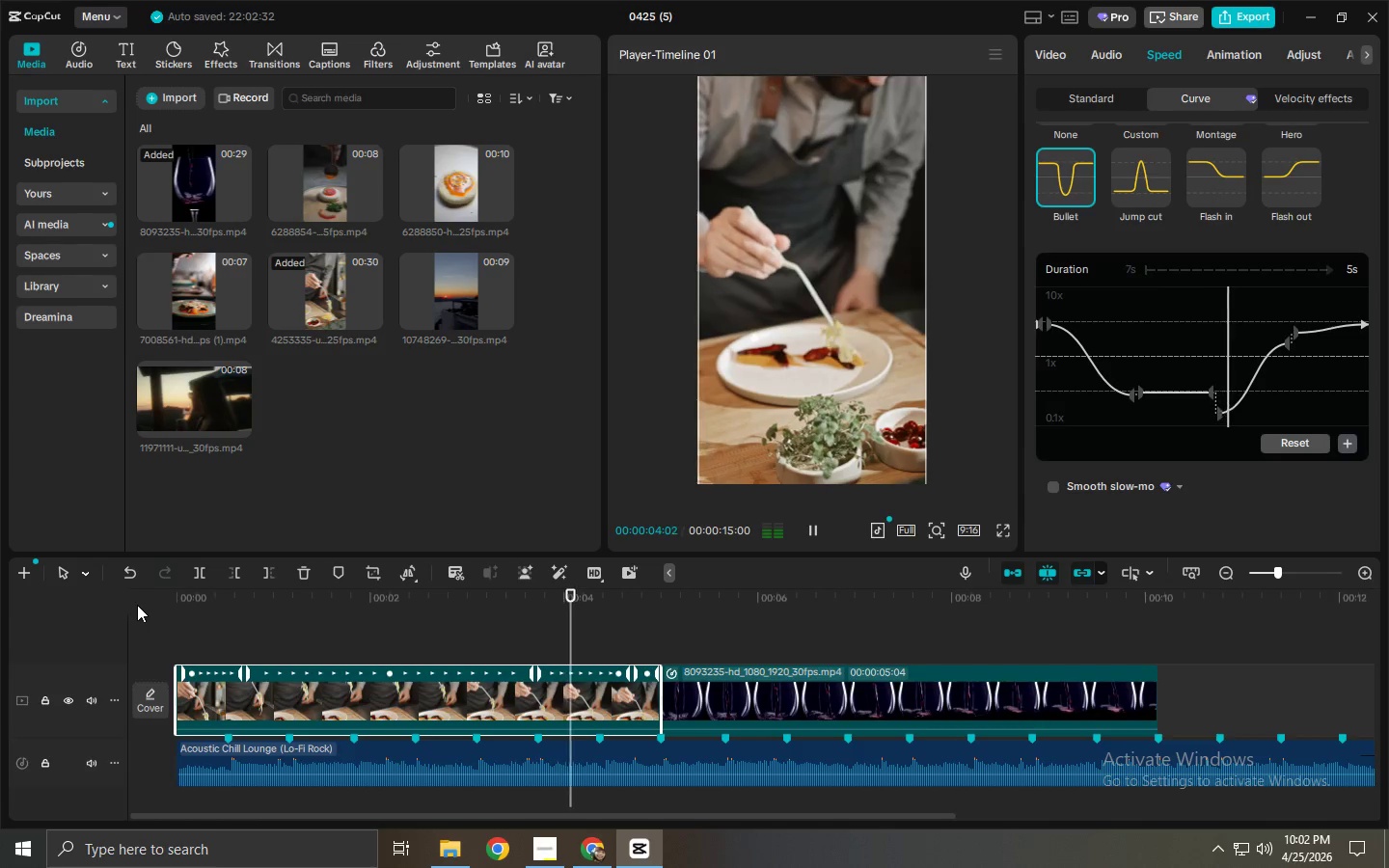 
wait(9.12)
 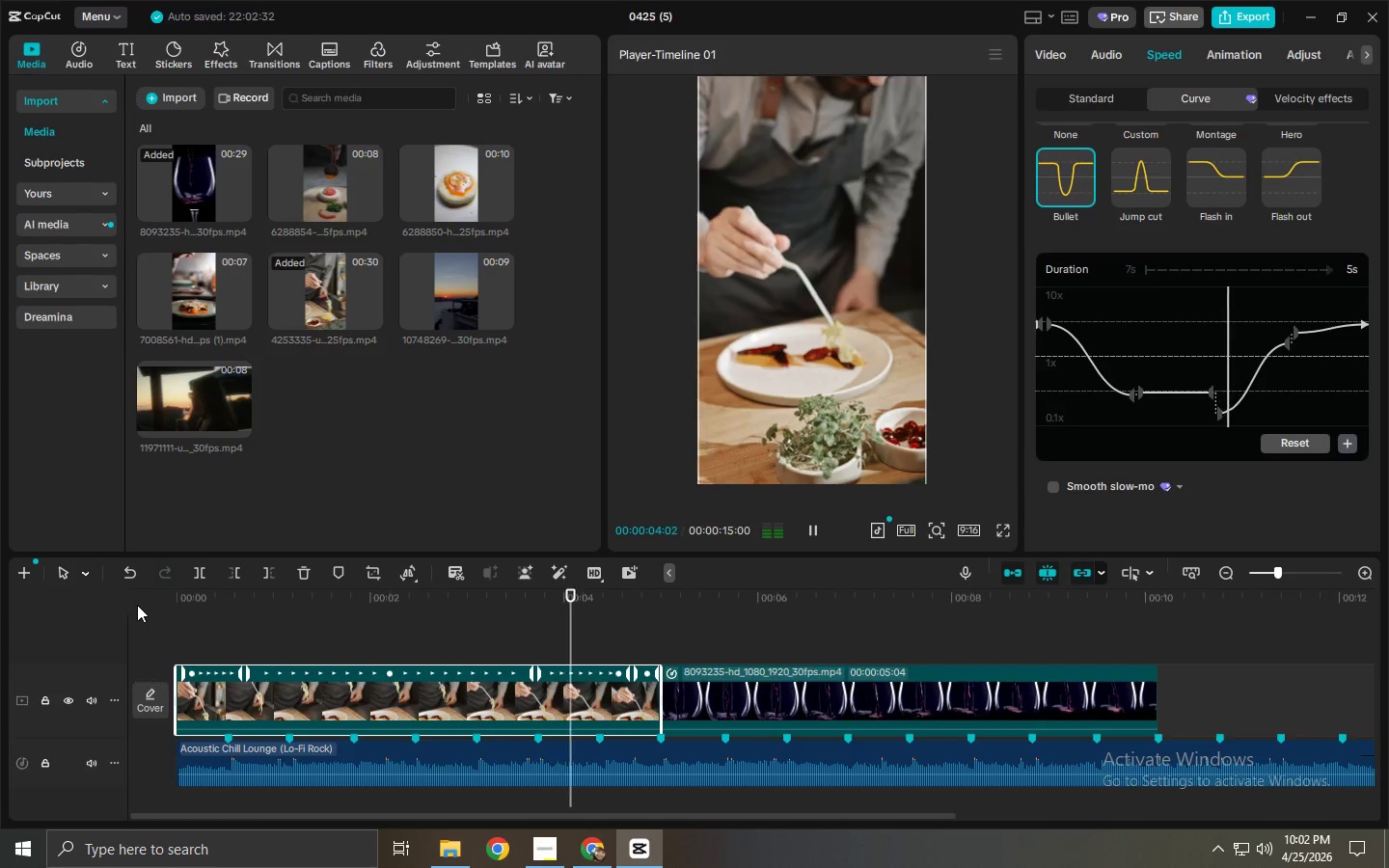 
key(Space)
 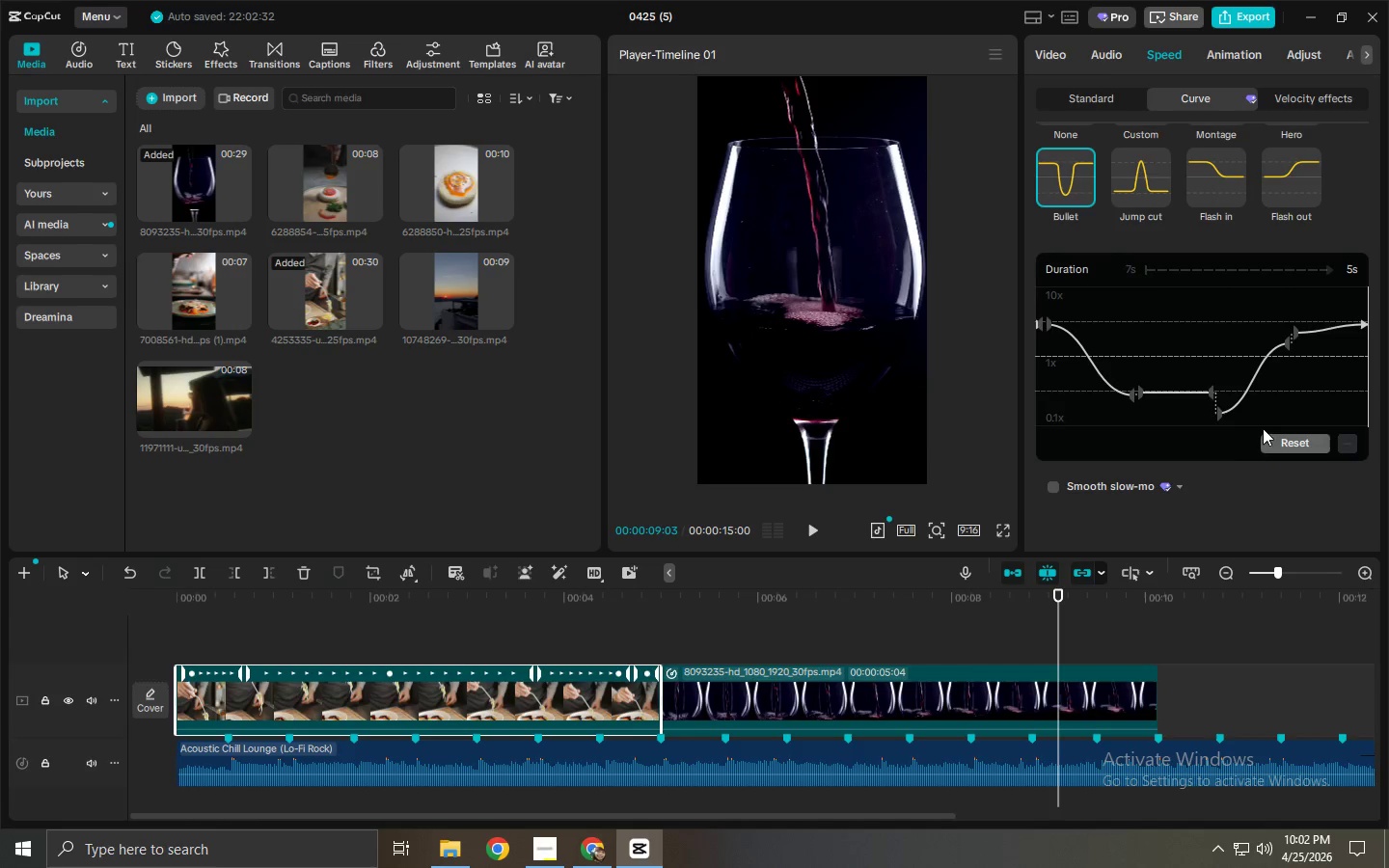 
left_click_drag(start_coordinate=[1220, 406], to_coordinate=[1220, 398])
 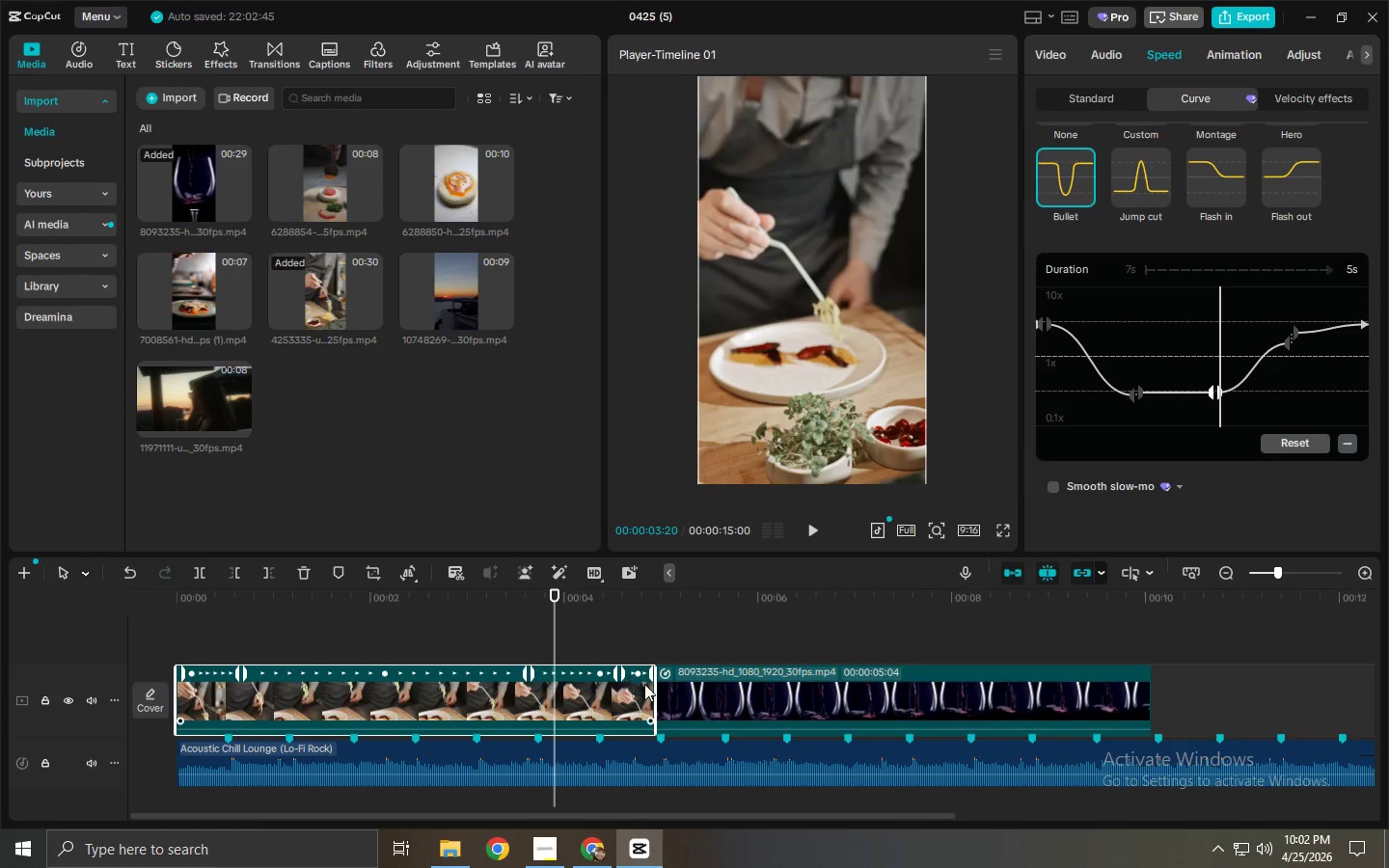 
left_click_drag(start_coordinate=[654, 694], to_coordinate=[661, 695])
 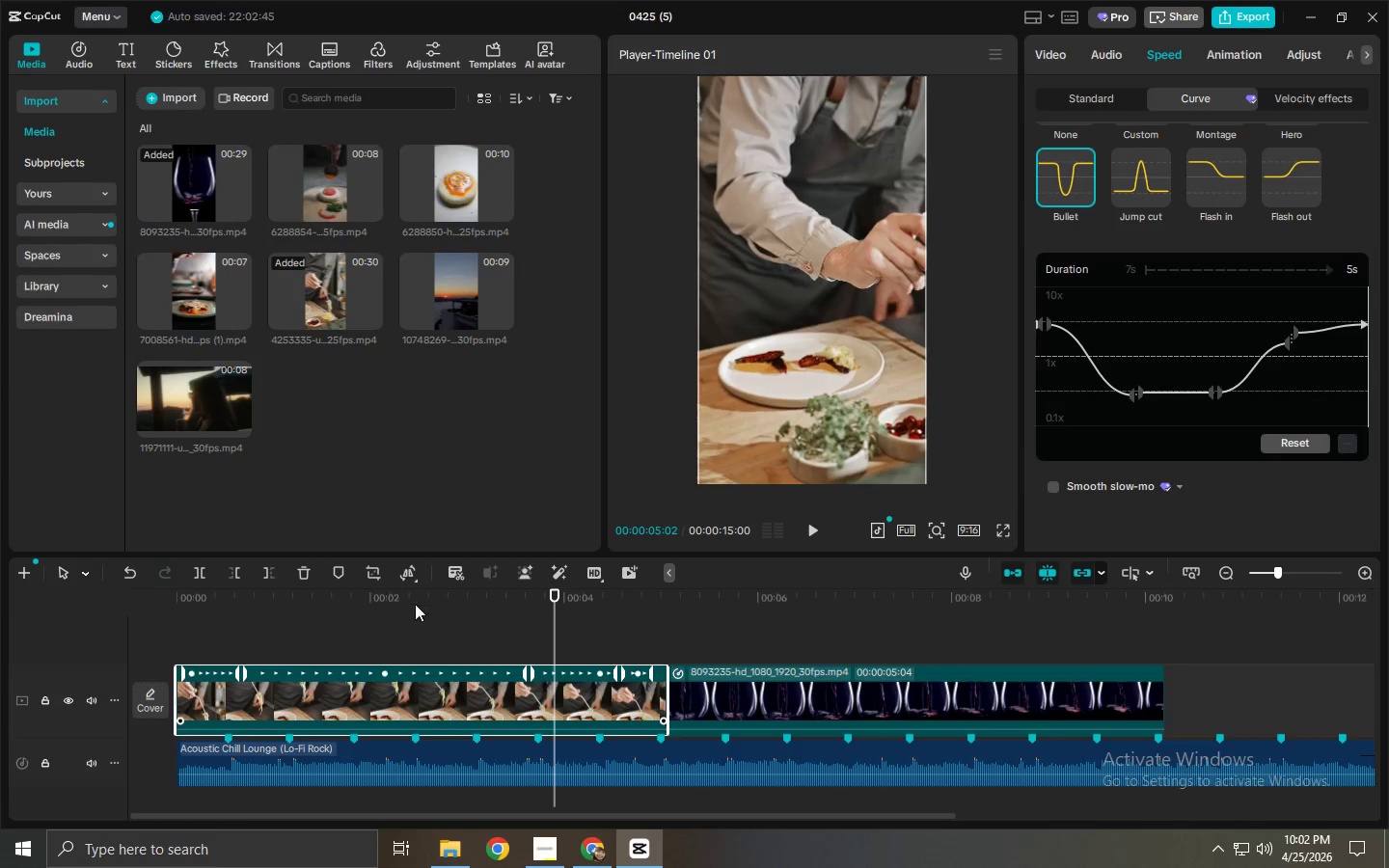 
left_click_drag(start_coordinate=[405, 602], to_coordinate=[2, 617])
 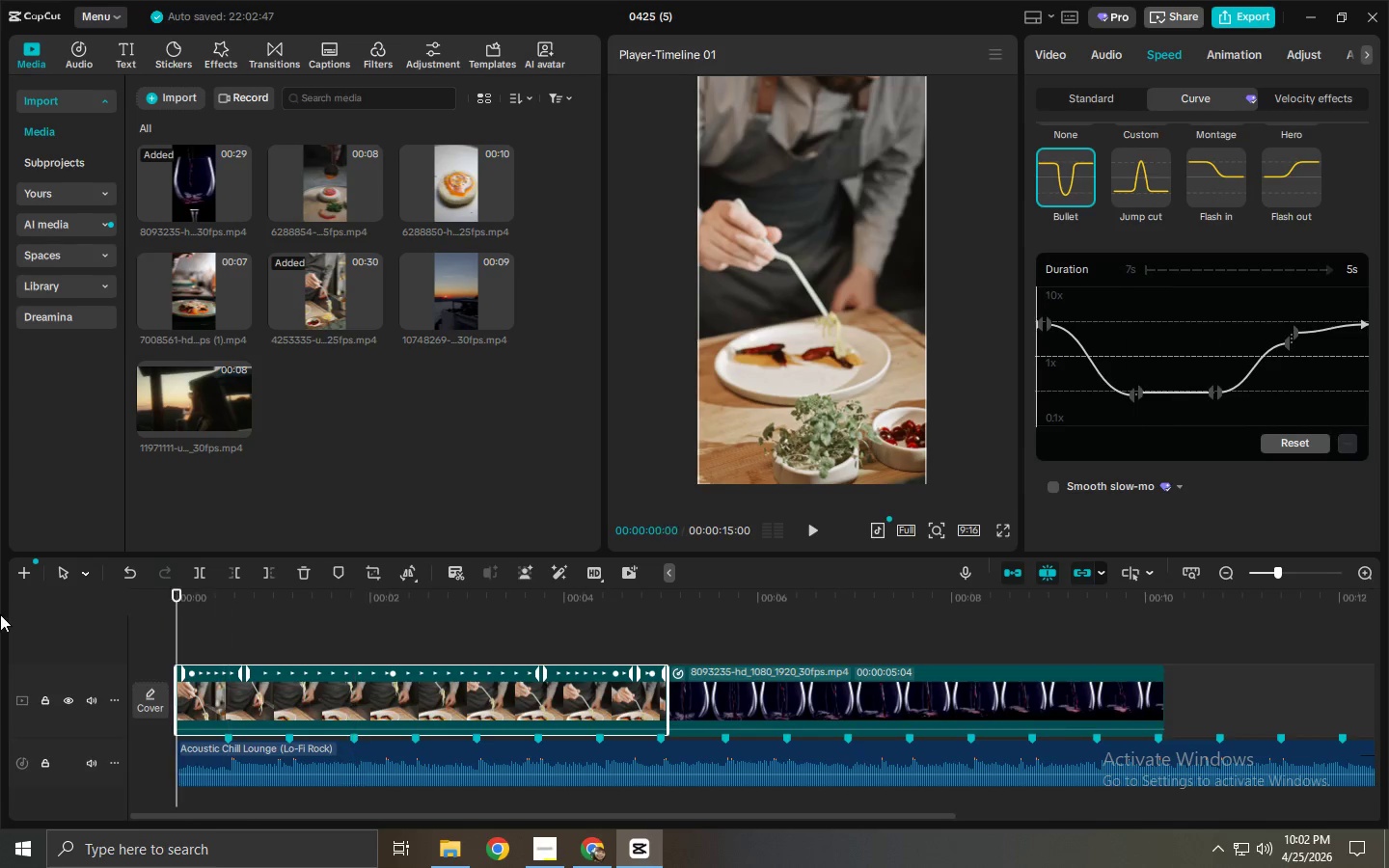 
key(Space)
 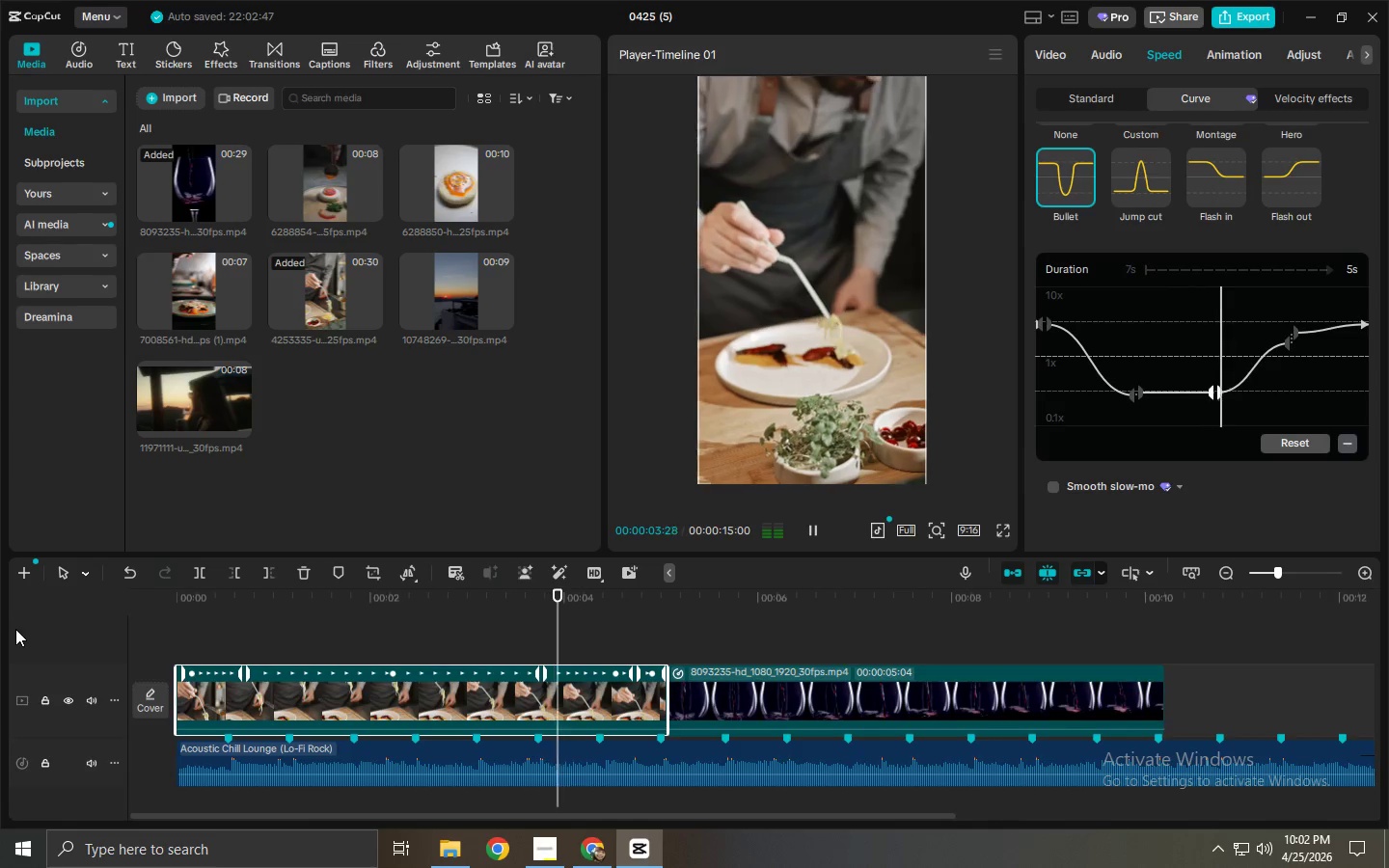 
wait(9.11)
 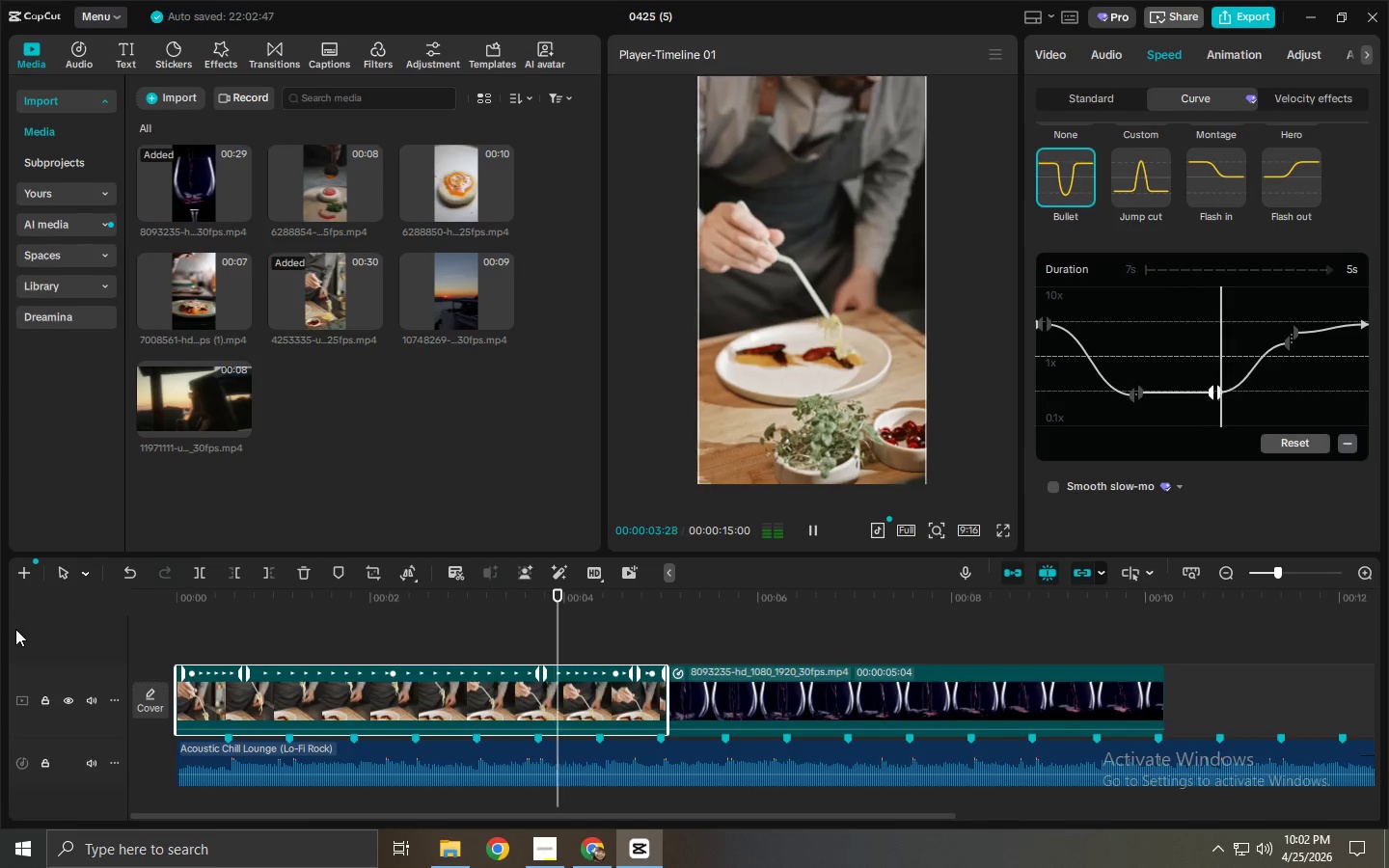 
key(Space)
 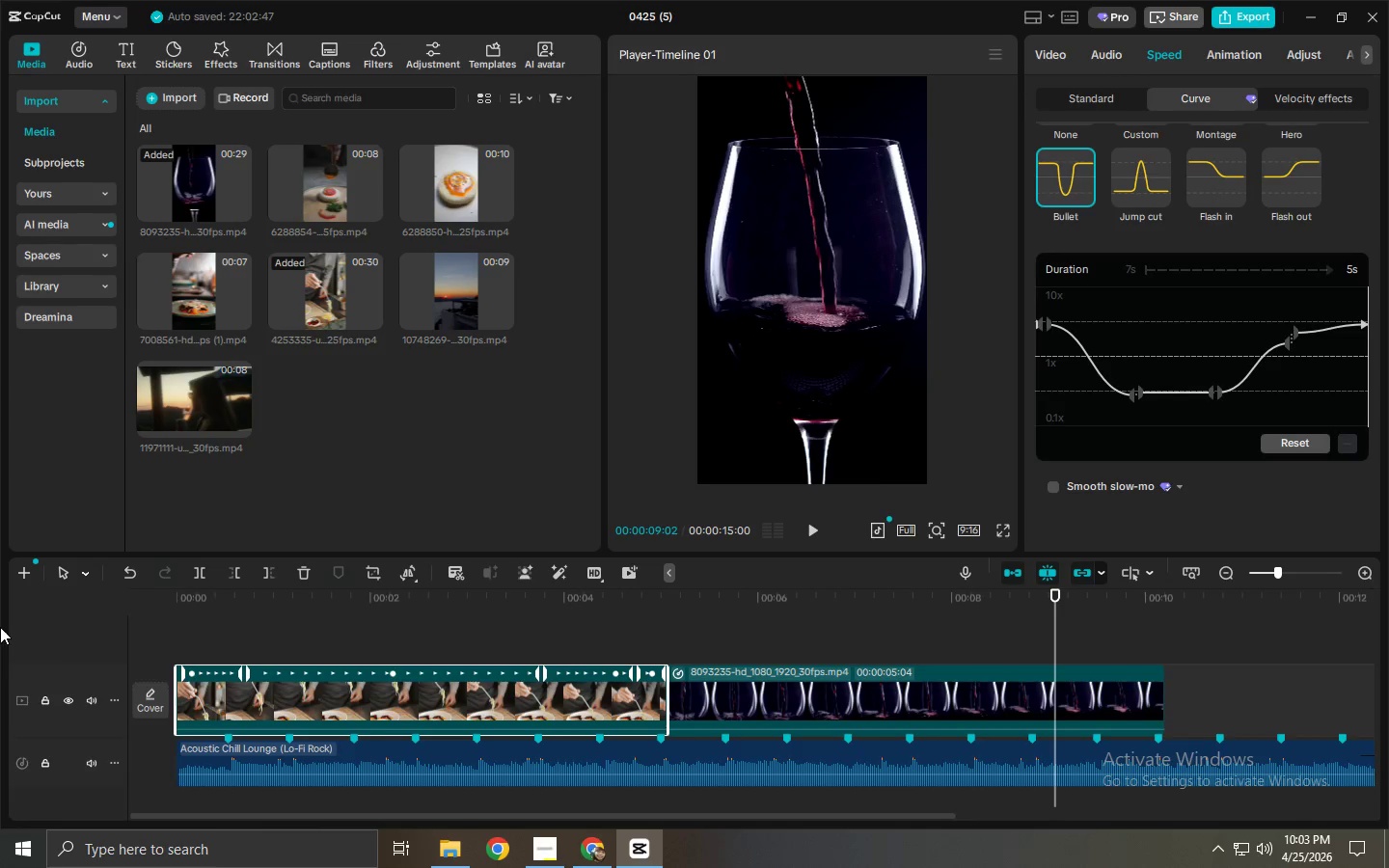 
wait(7.95)
 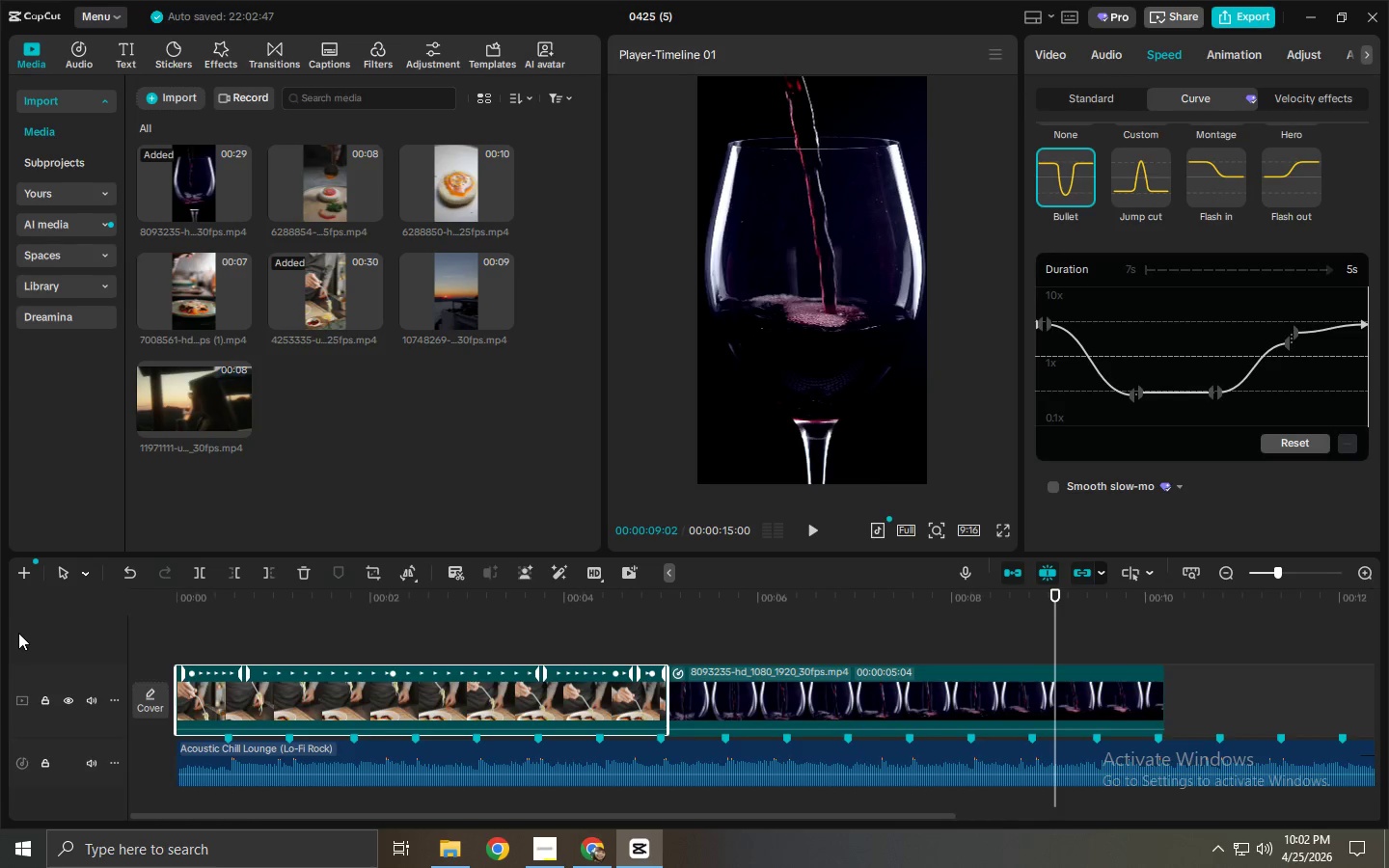 
left_click_drag(start_coordinate=[217, 602], to_coordinate=[118, 605])
 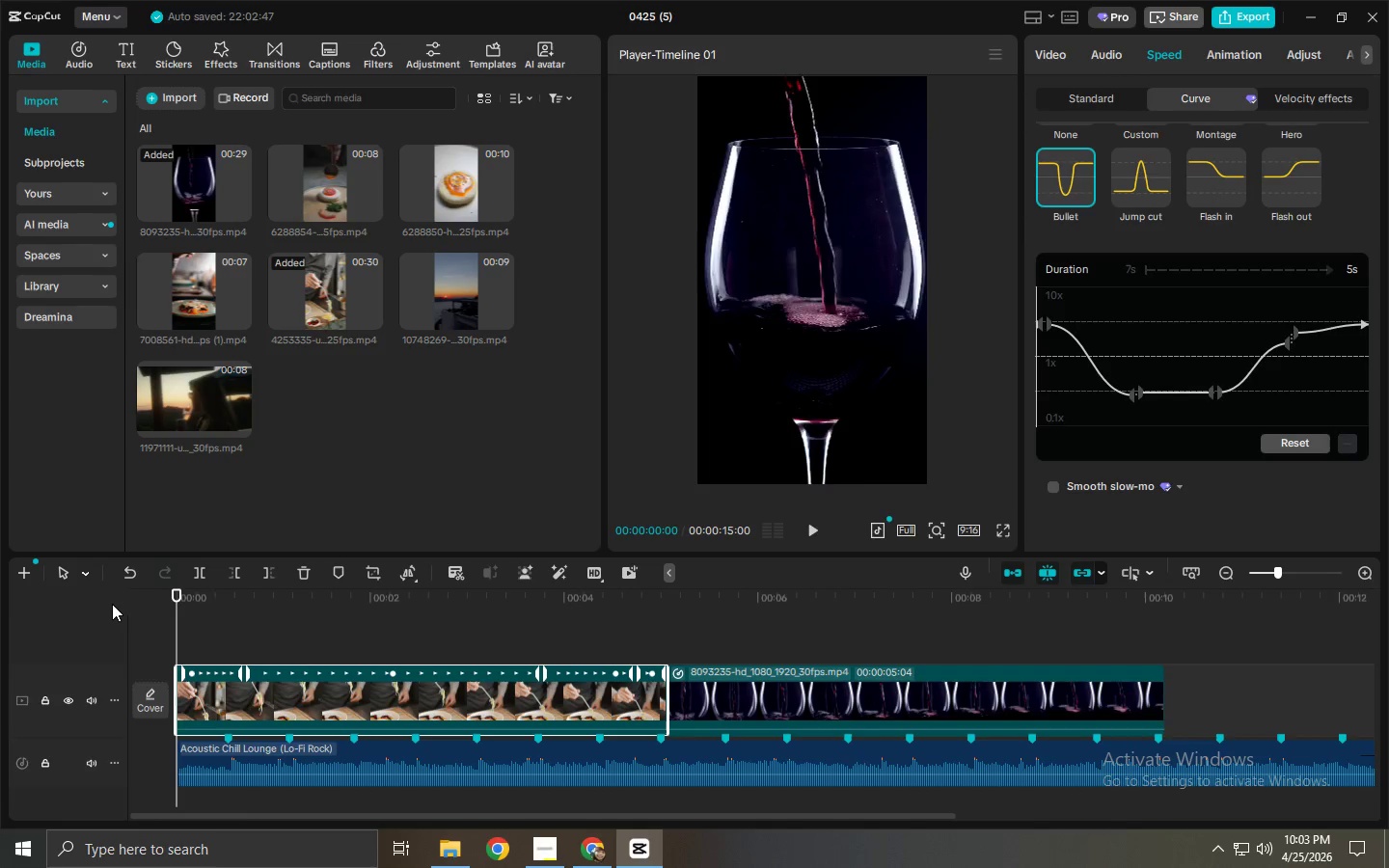 
key(Space)
 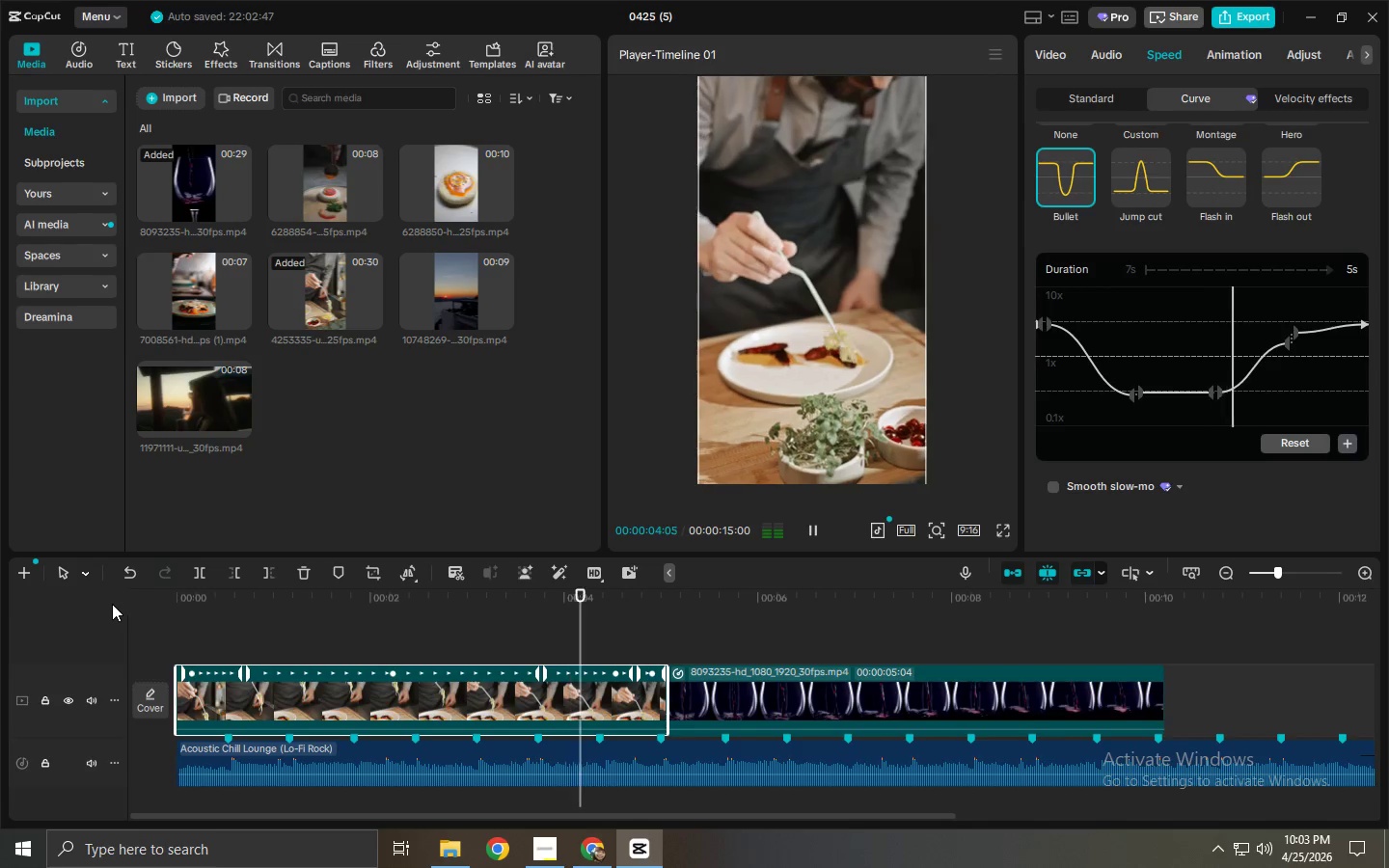 
wait(9.25)
 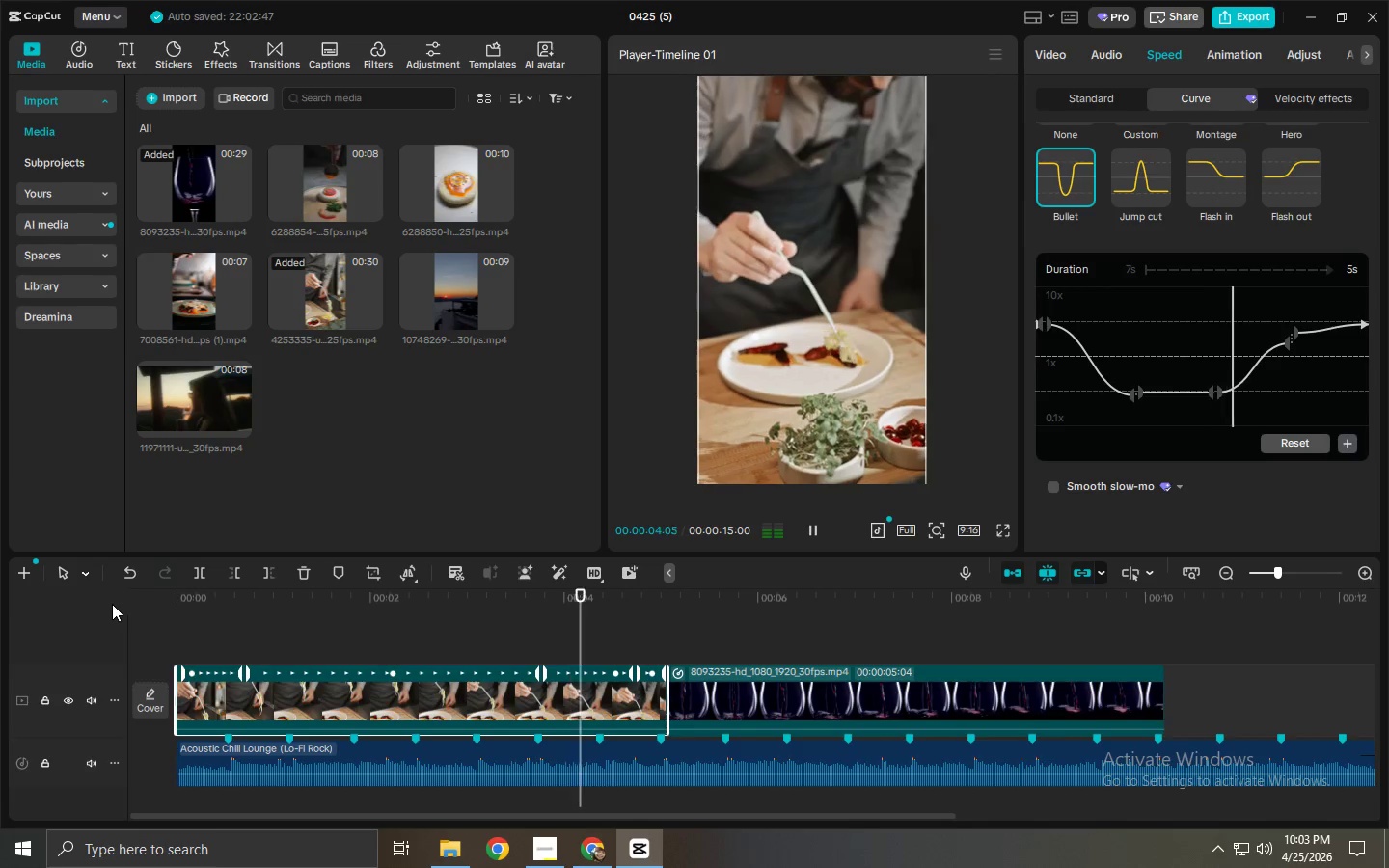 
key(Space)
 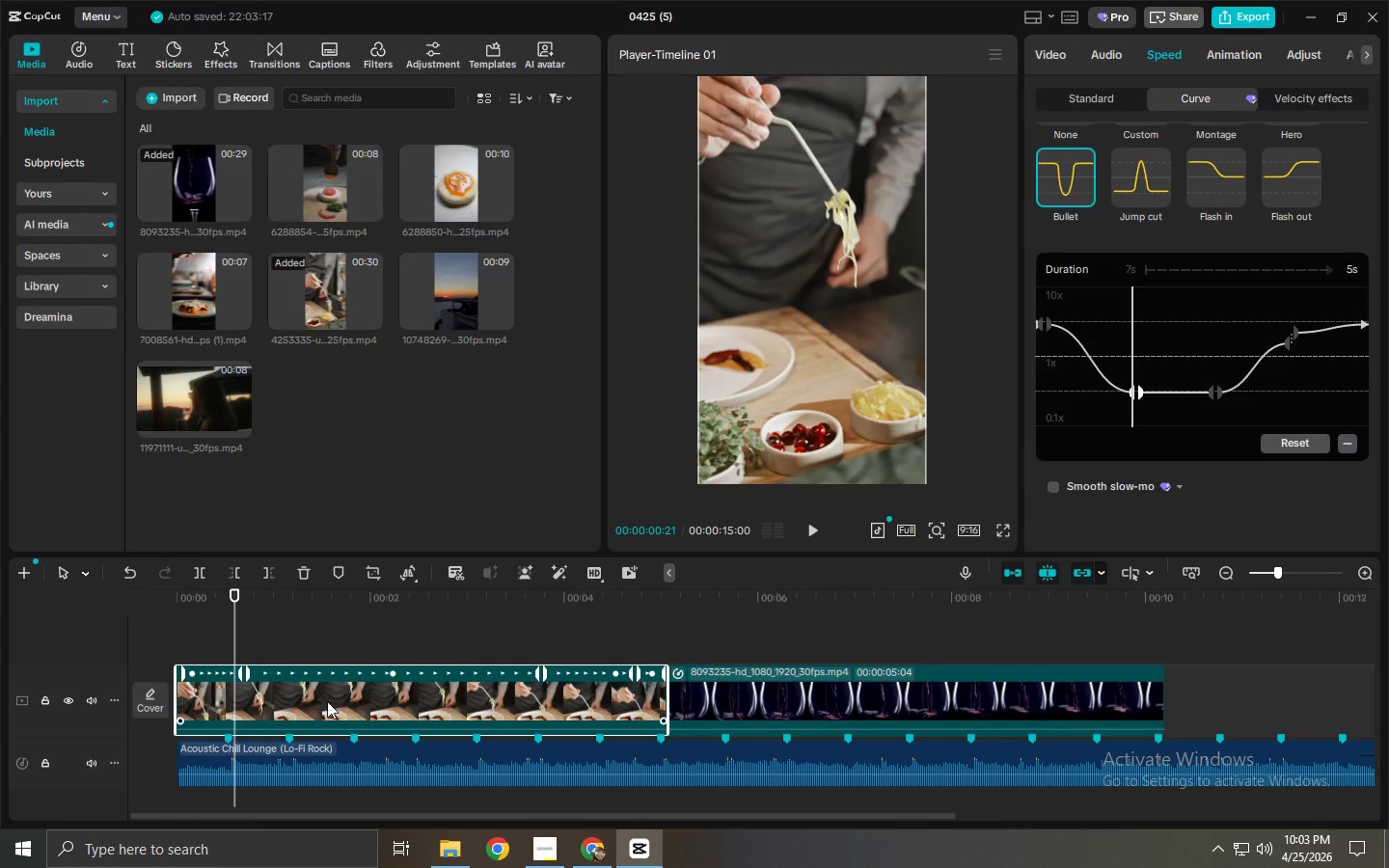 
left_click_drag(start_coordinate=[667, 688], to_coordinate=[655, 689])
 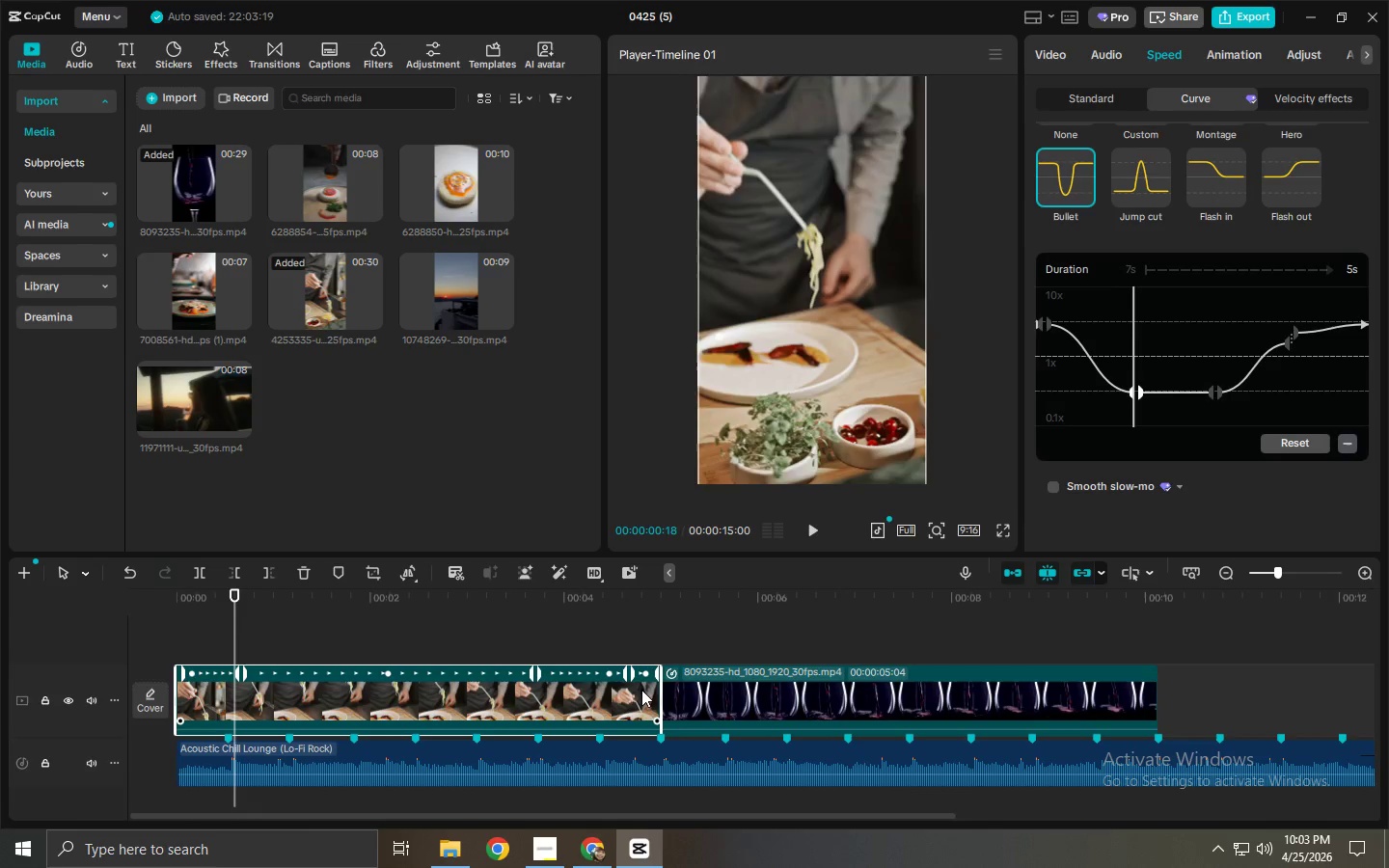 
key(Space)
 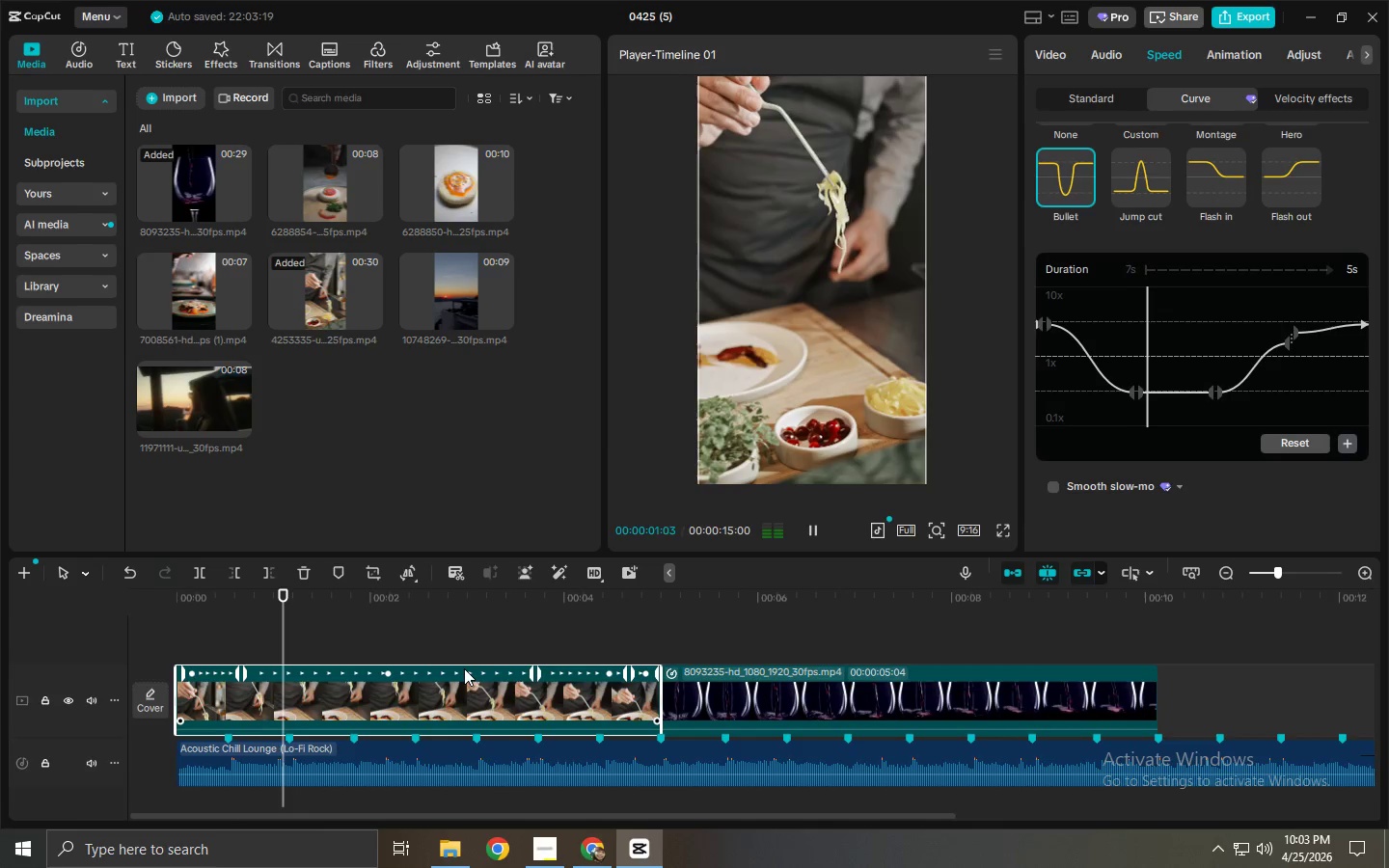 
key(Space)
 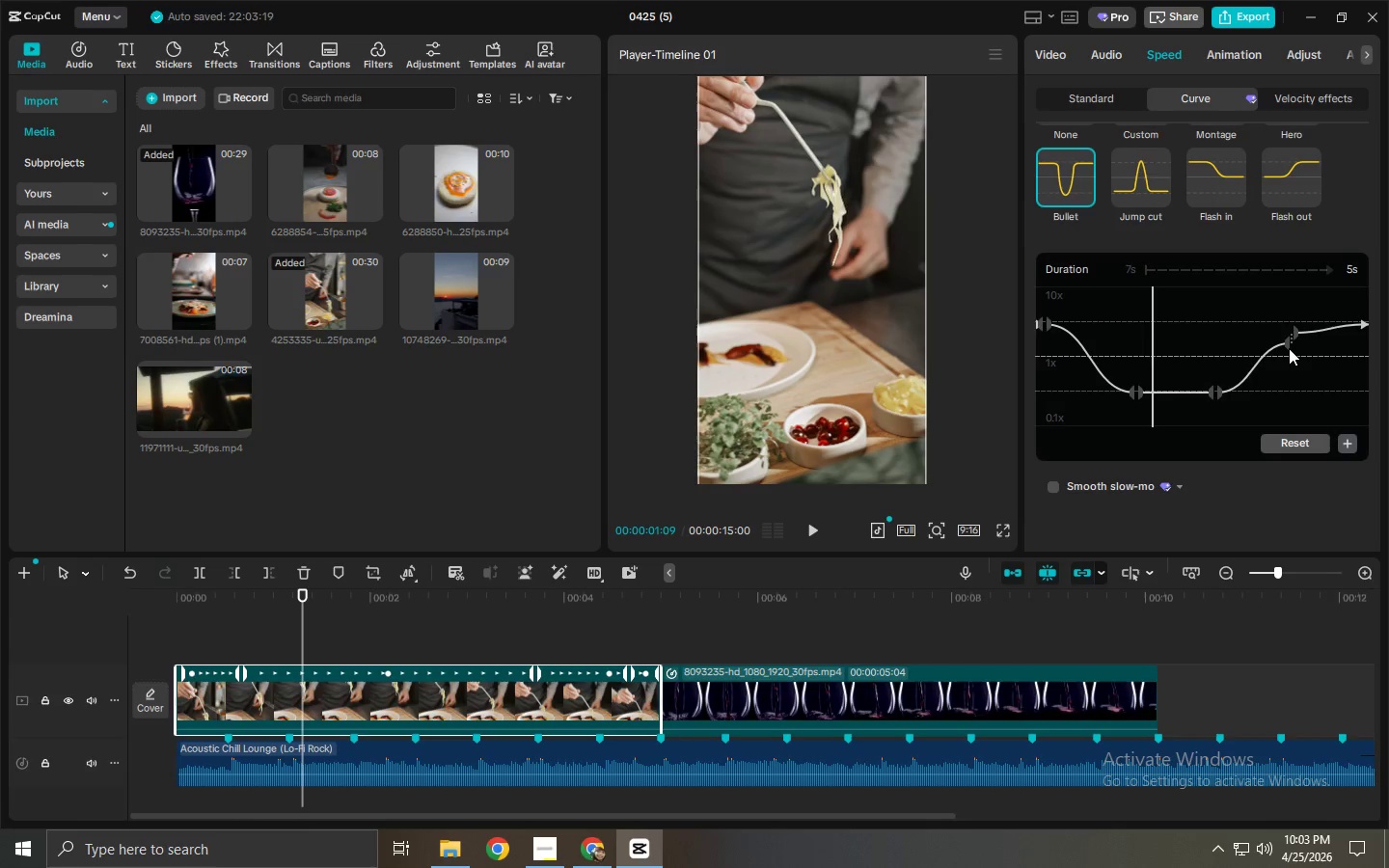 
left_click_drag(start_coordinate=[1287, 345], to_coordinate=[1287, 336])
 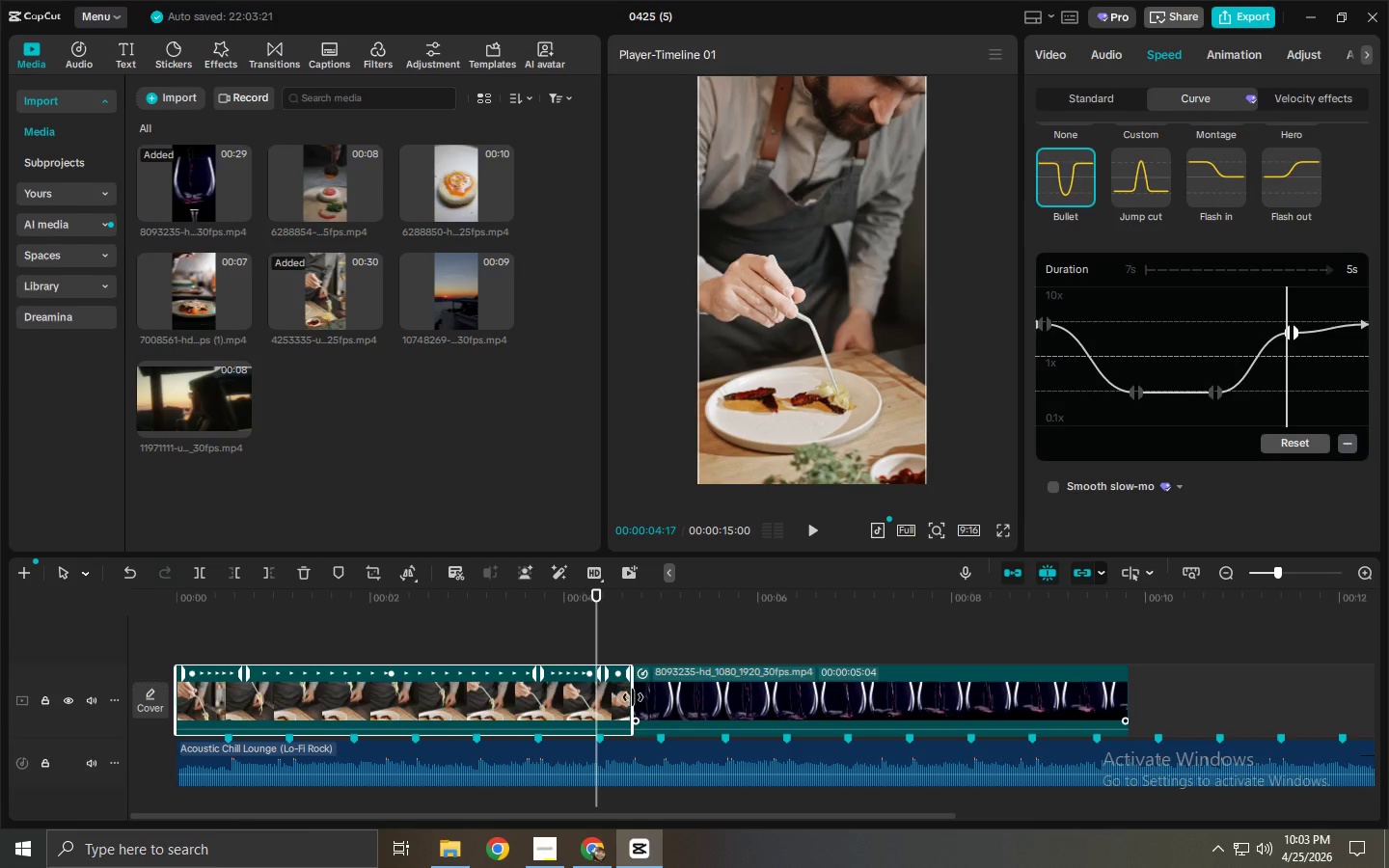 
left_click_drag(start_coordinate=[632, 697], to_coordinate=[653, 699])
 